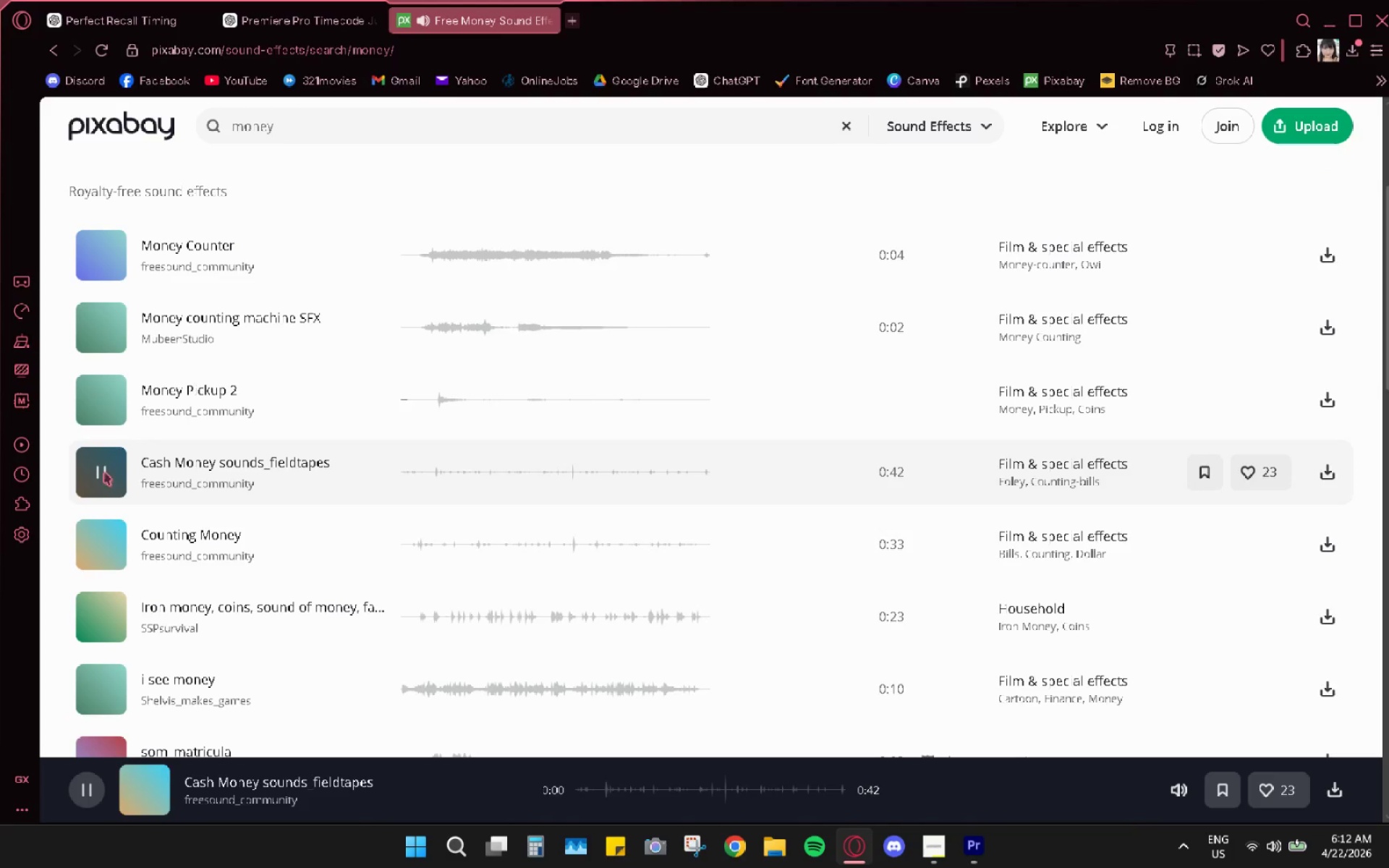 
left_click([95, 556])
 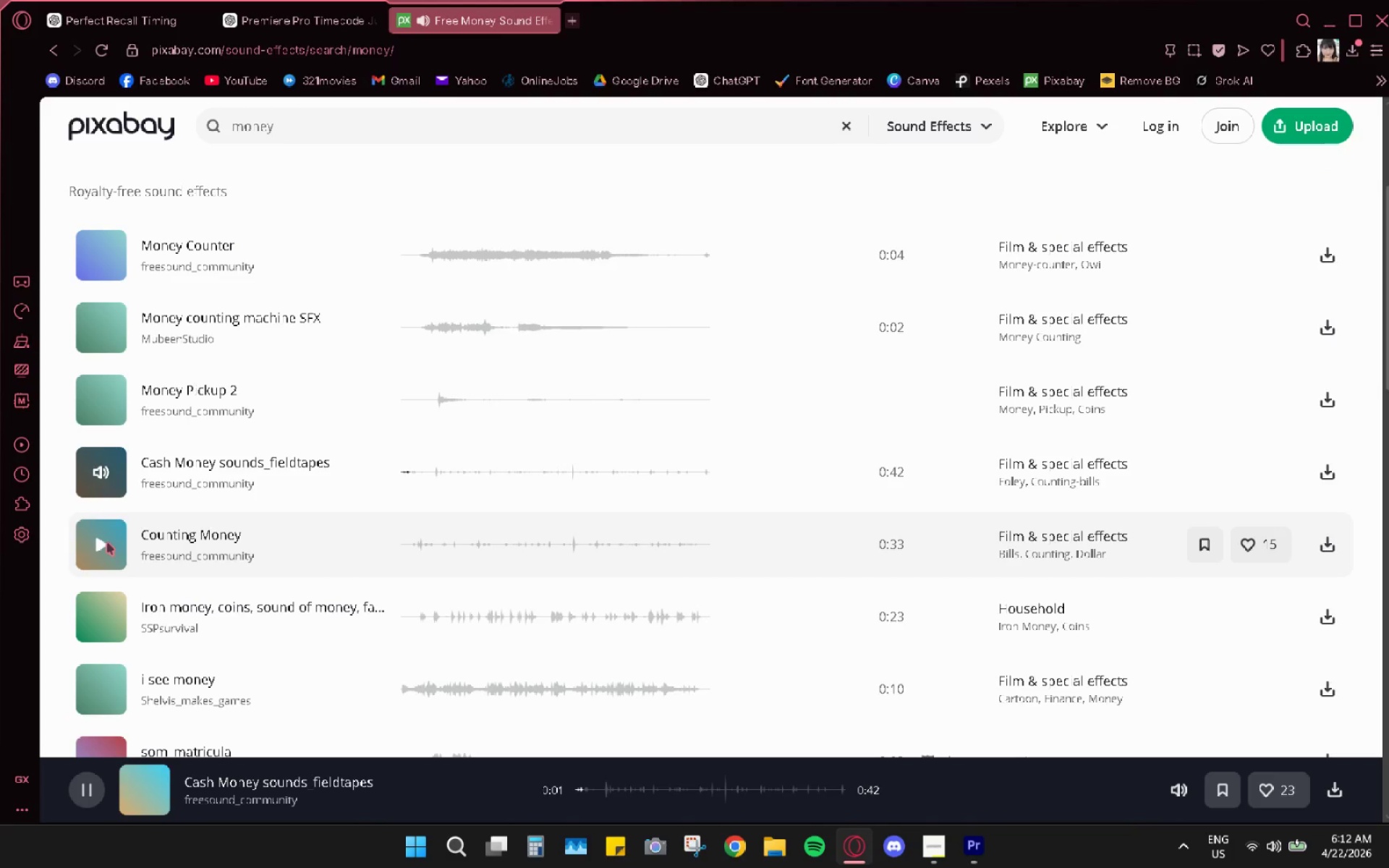 
left_click([107, 542])
 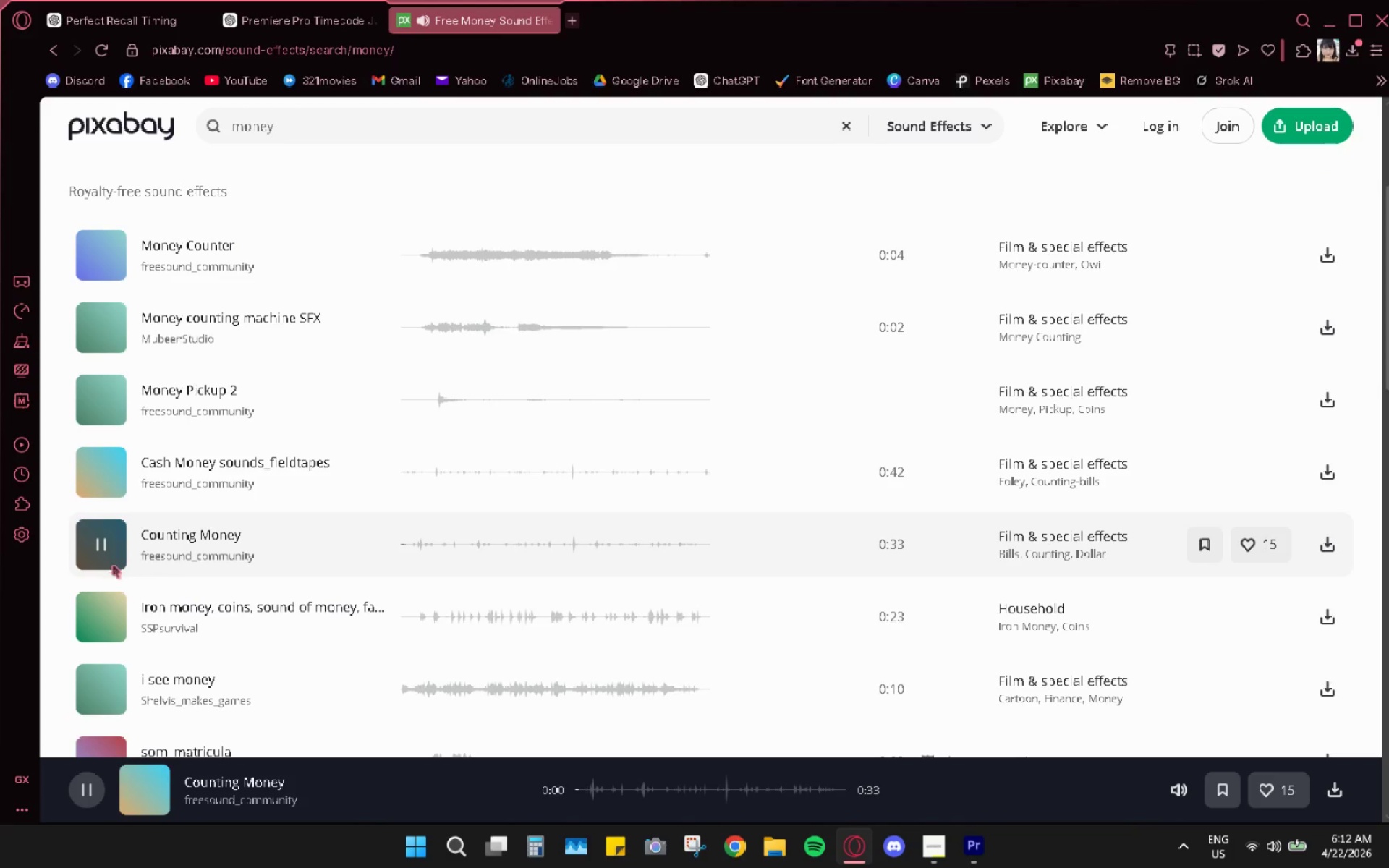 
left_click([101, 614])
 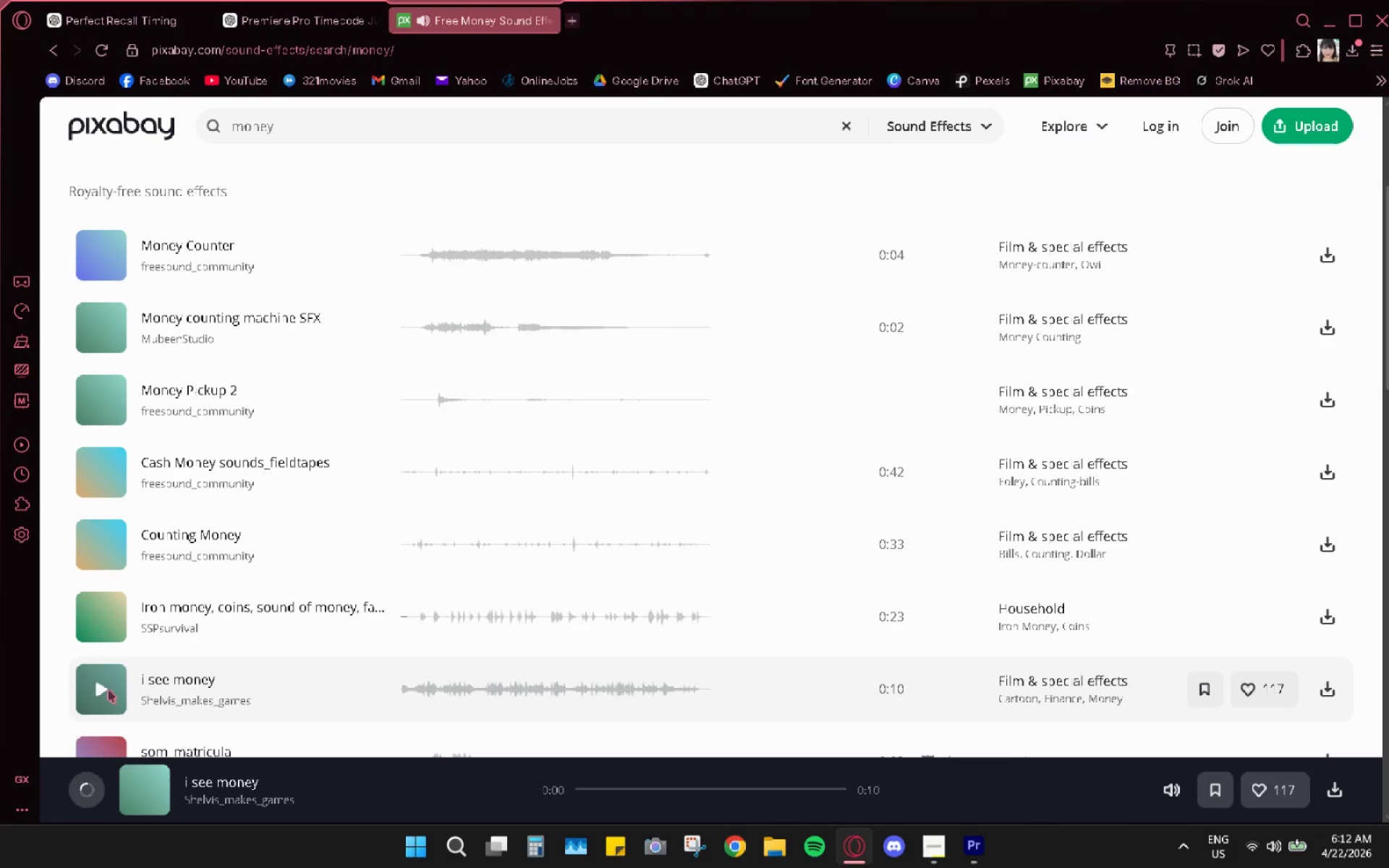 
scroll: coordinate [107, 673], scroll_direction: down, amount: 3.0
 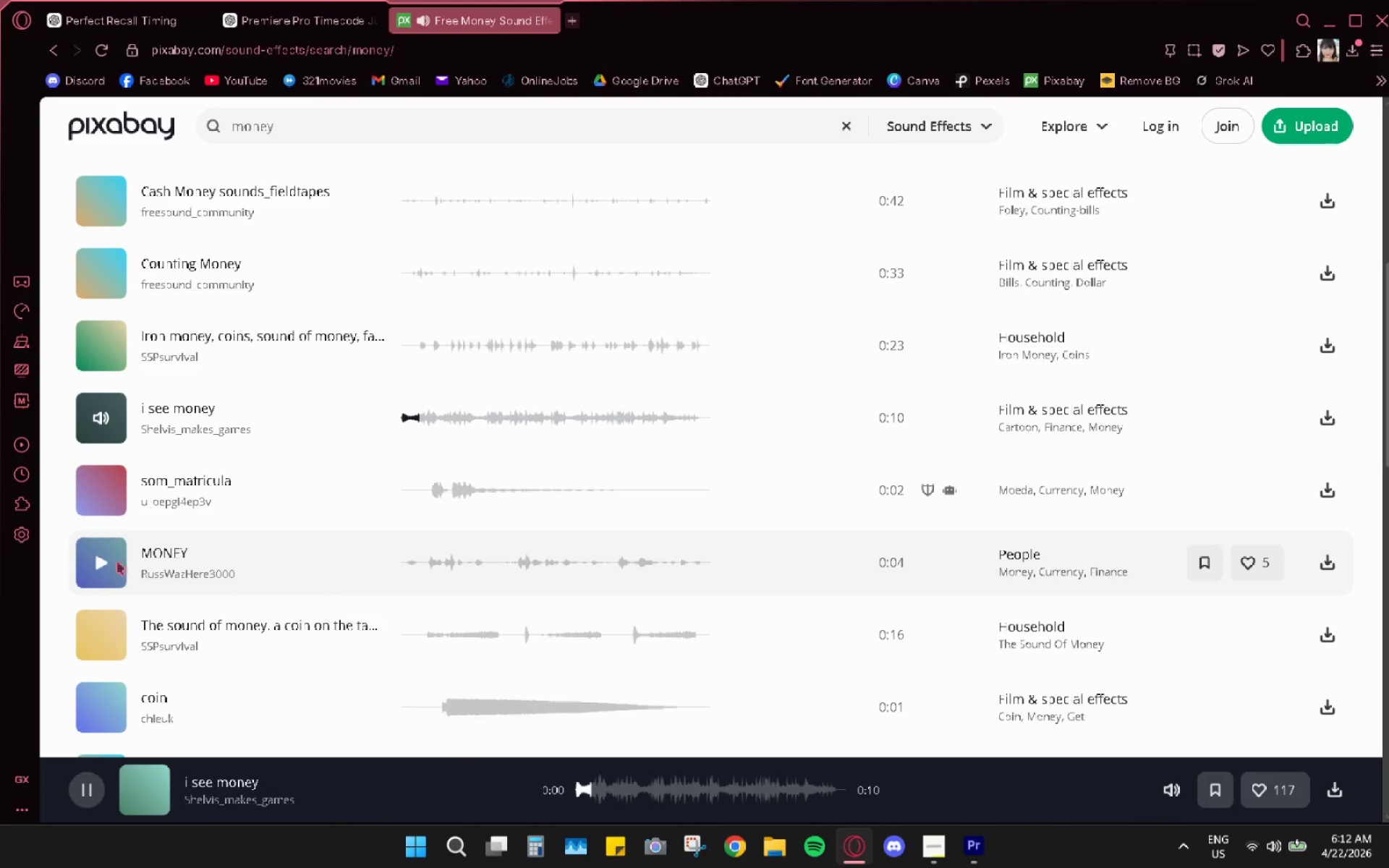 
left_click([101, 561])
 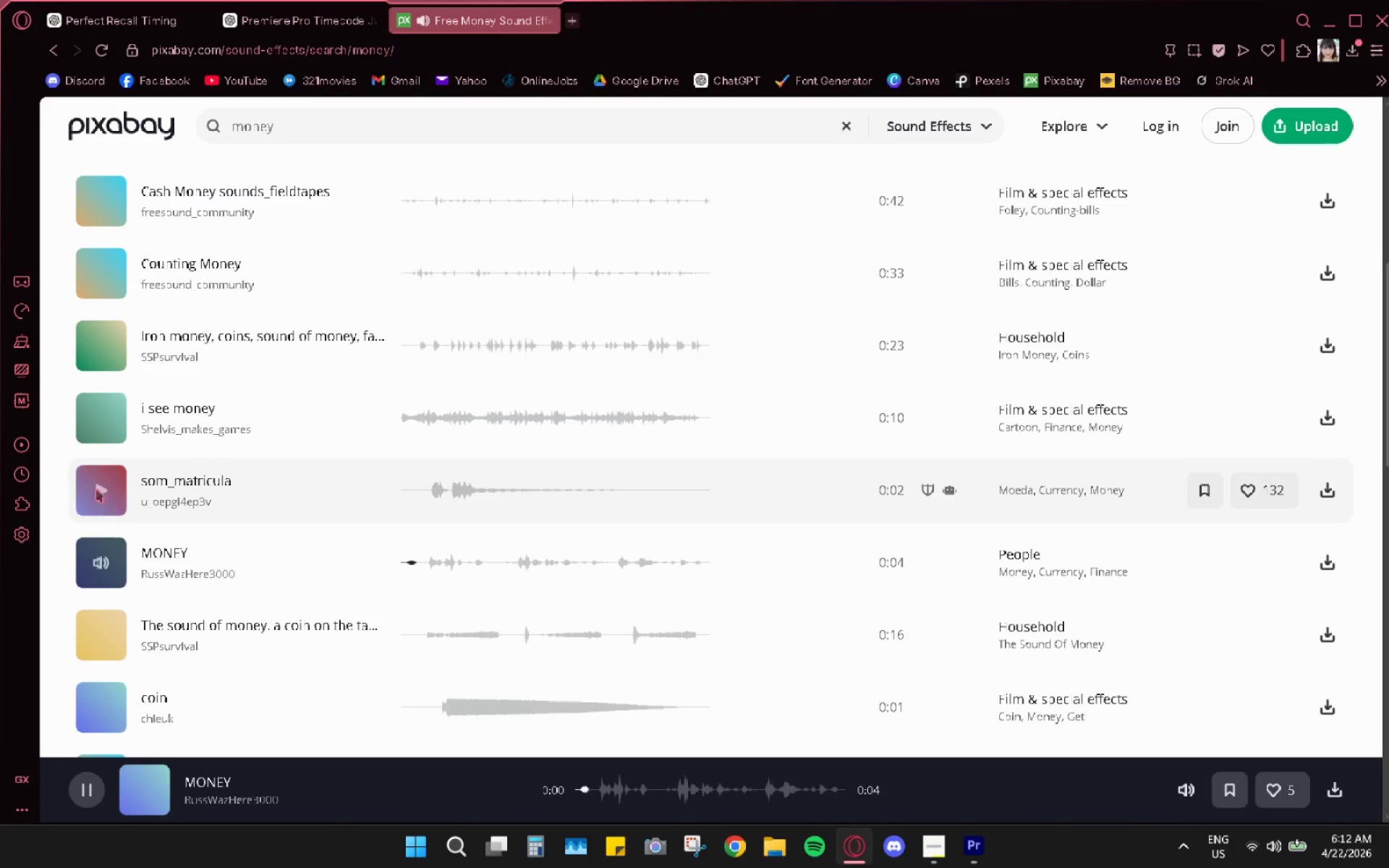 
left_click([95, 477])
 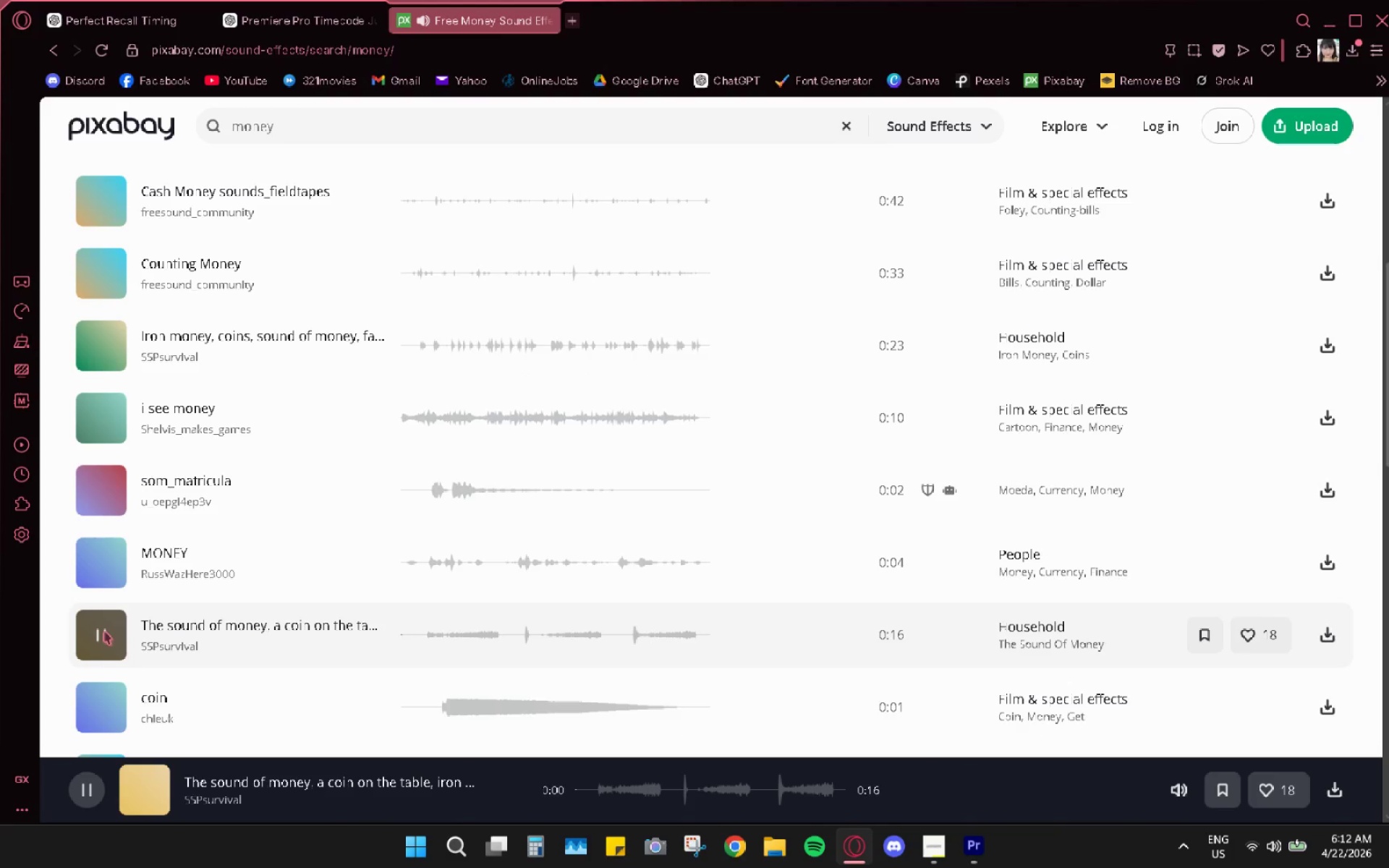 
wait(6.2)
 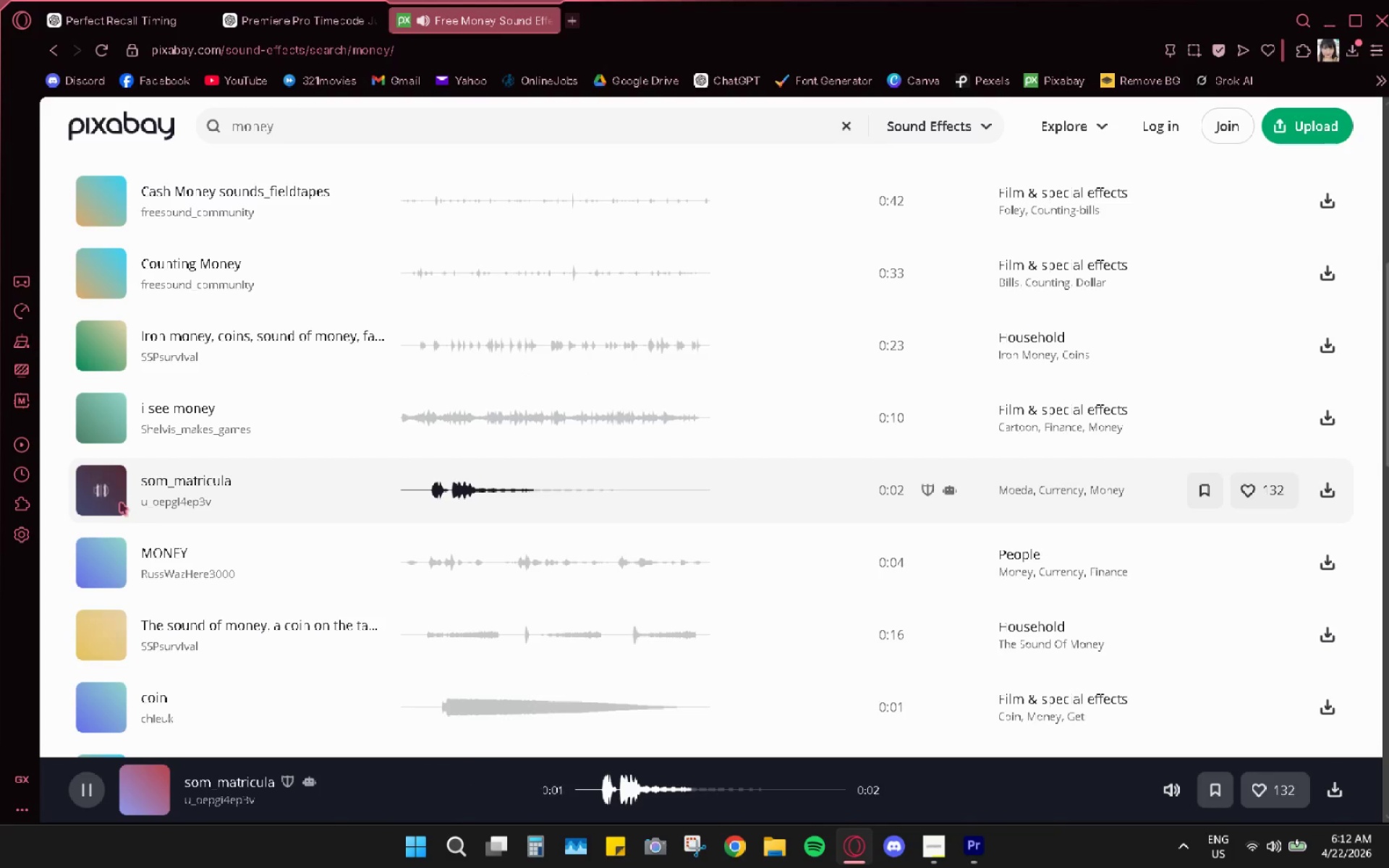 
left_click_drag(start_coordinate=[88, 712], to_coordinate=[86, 706])
 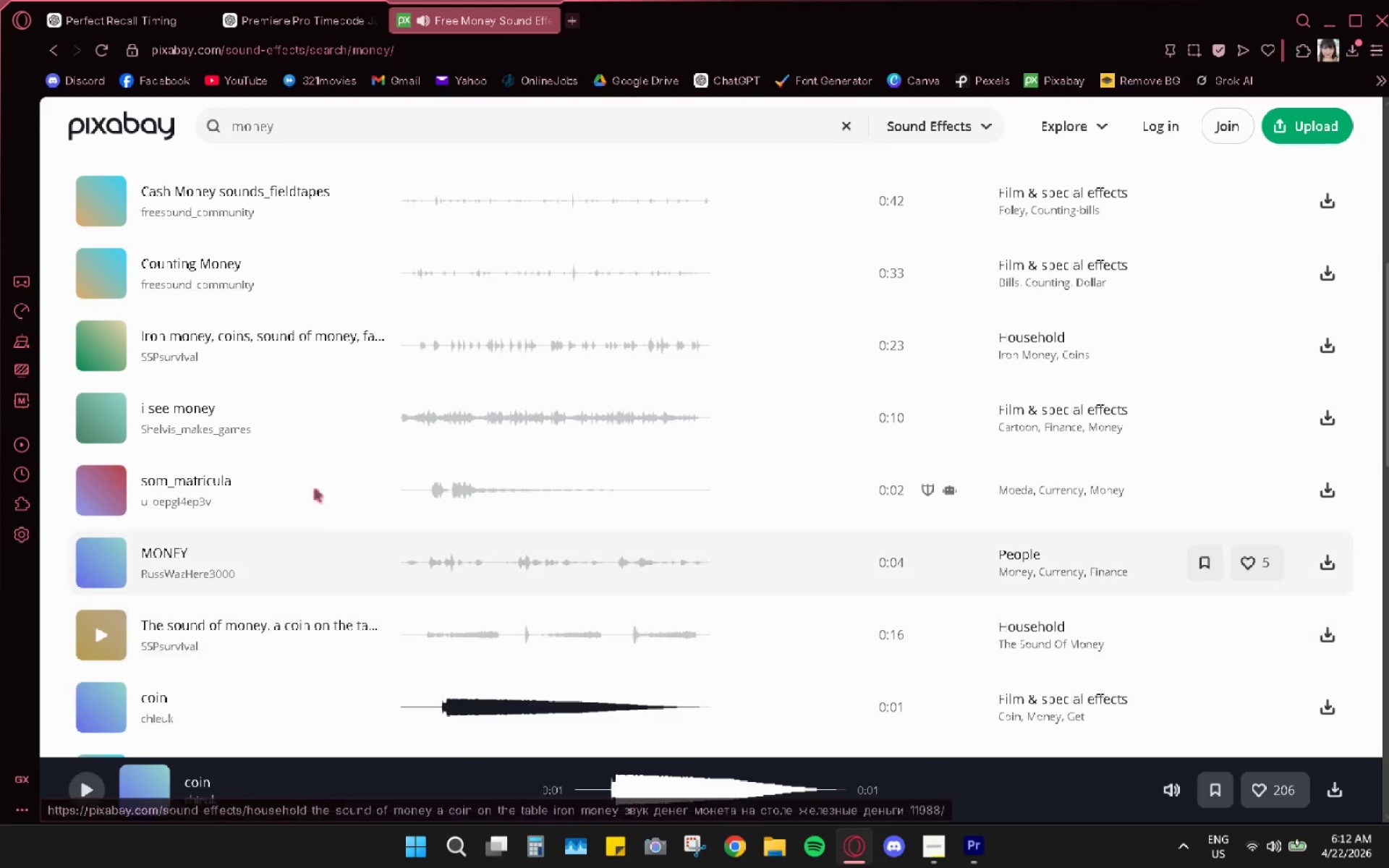 
scroll: coordinate [177, 528], scroll_direction: down, amount: 4.0
 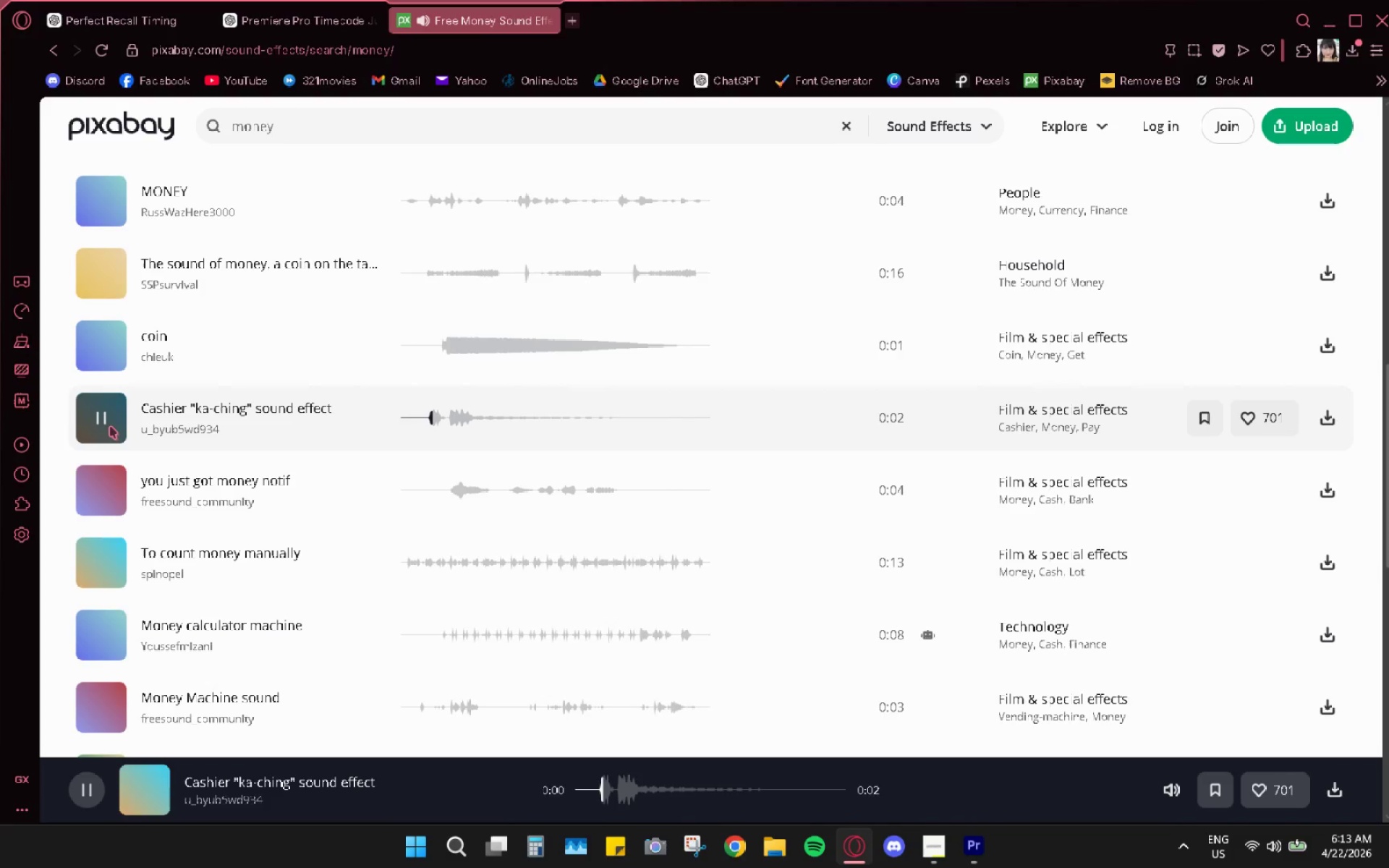 
wait(5.38)
 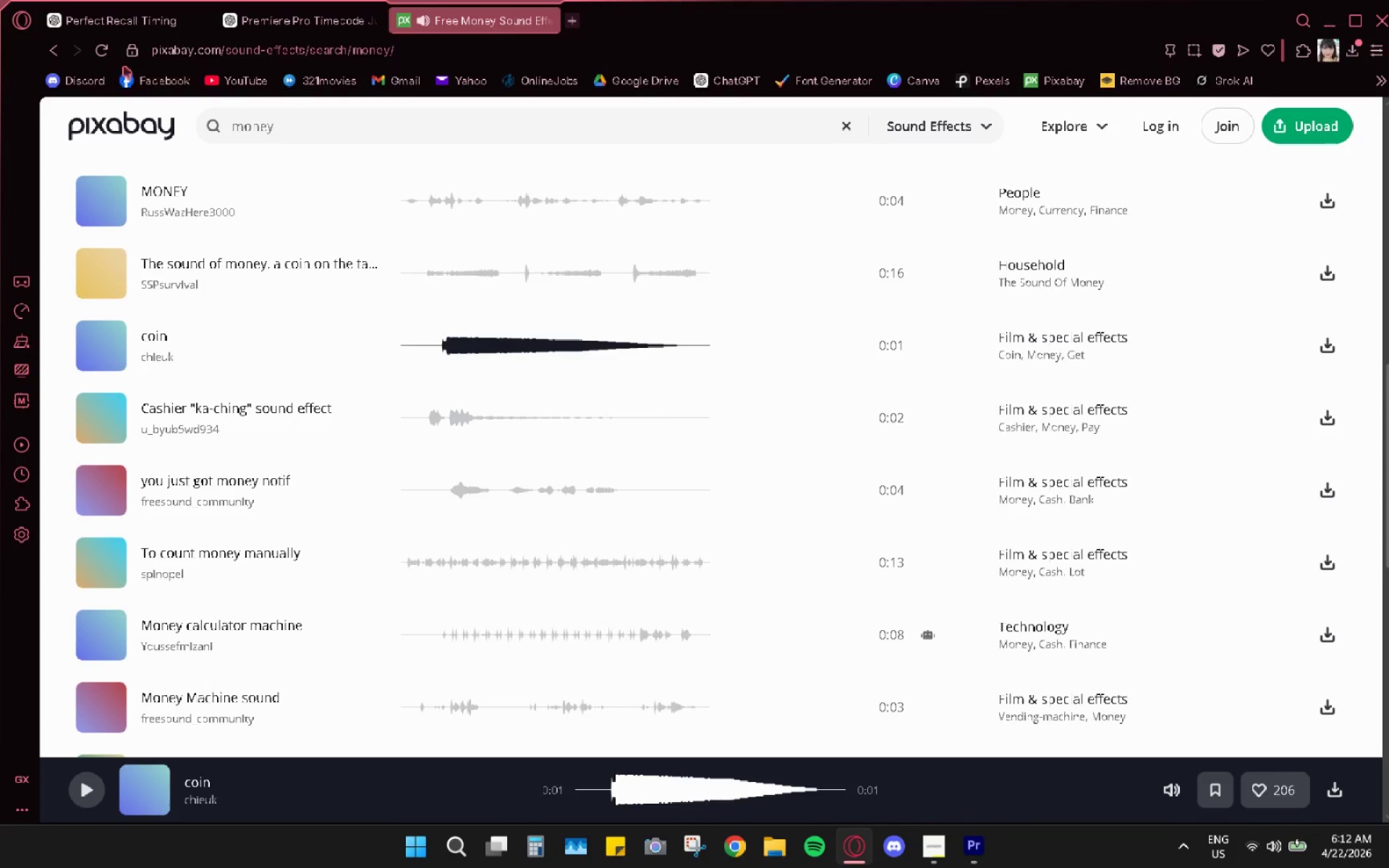 
left_click([97, 492])
 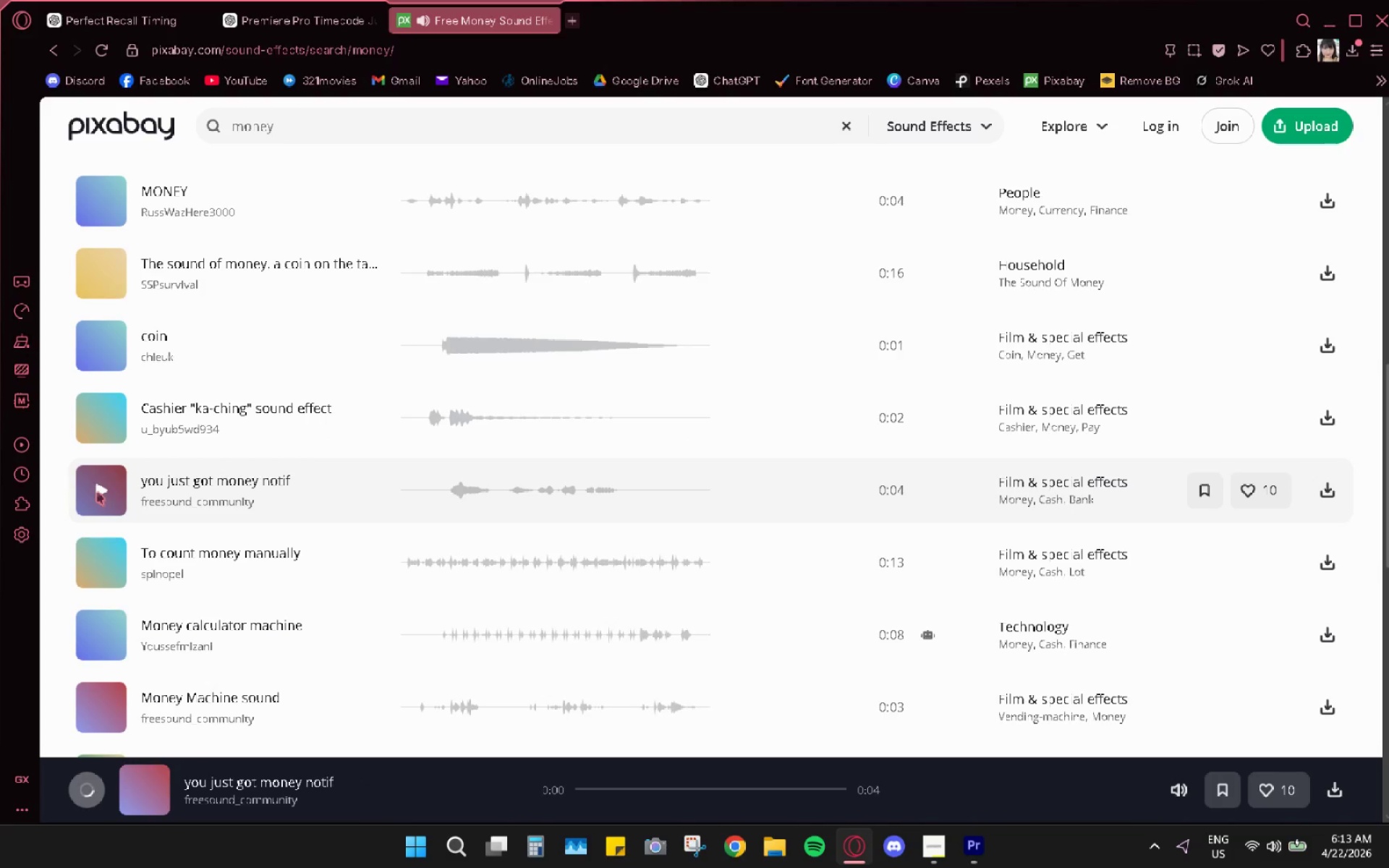 
left_click([97, 492])
 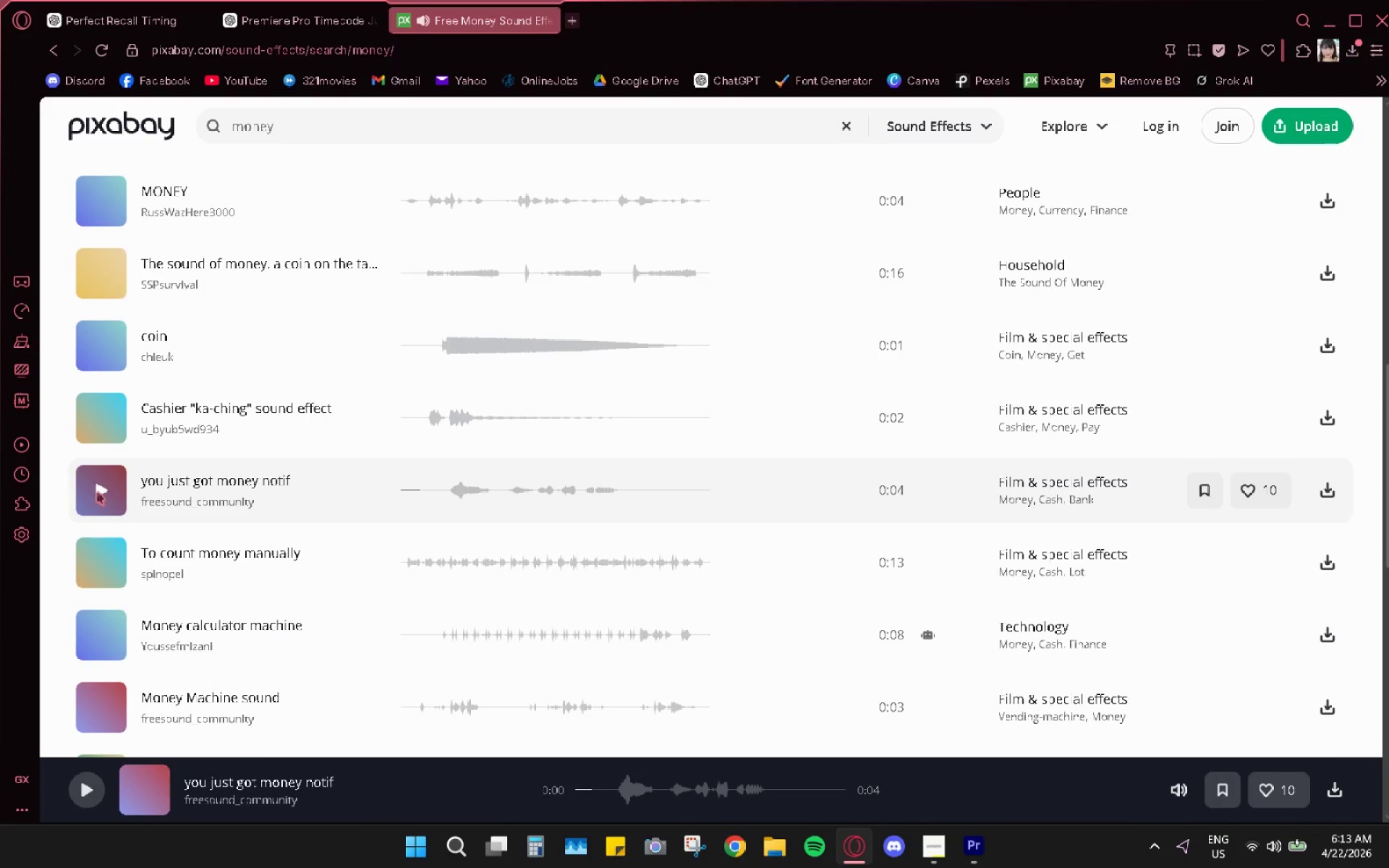 
left_click([97, 492])
 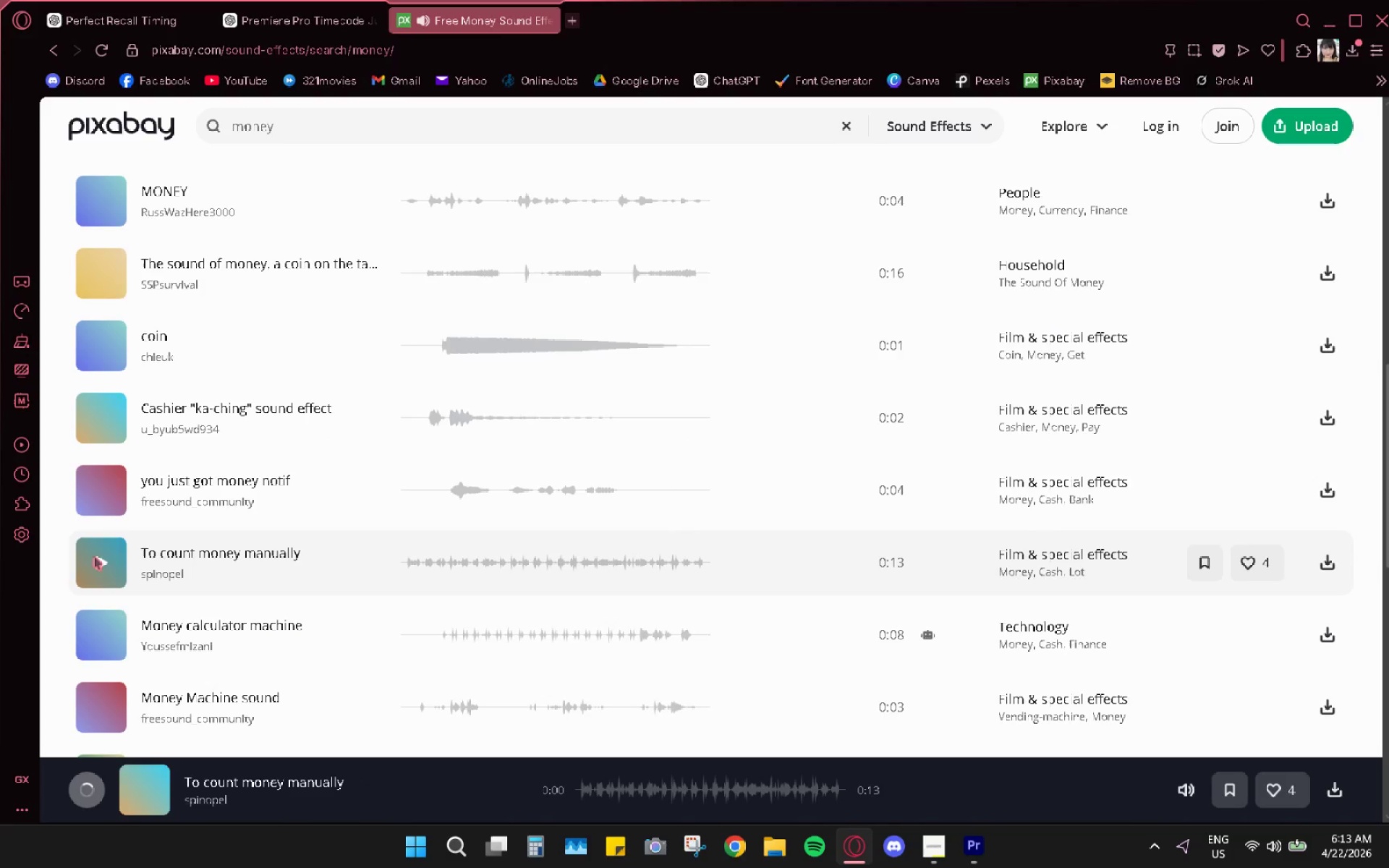 
left_click([94, 564])
 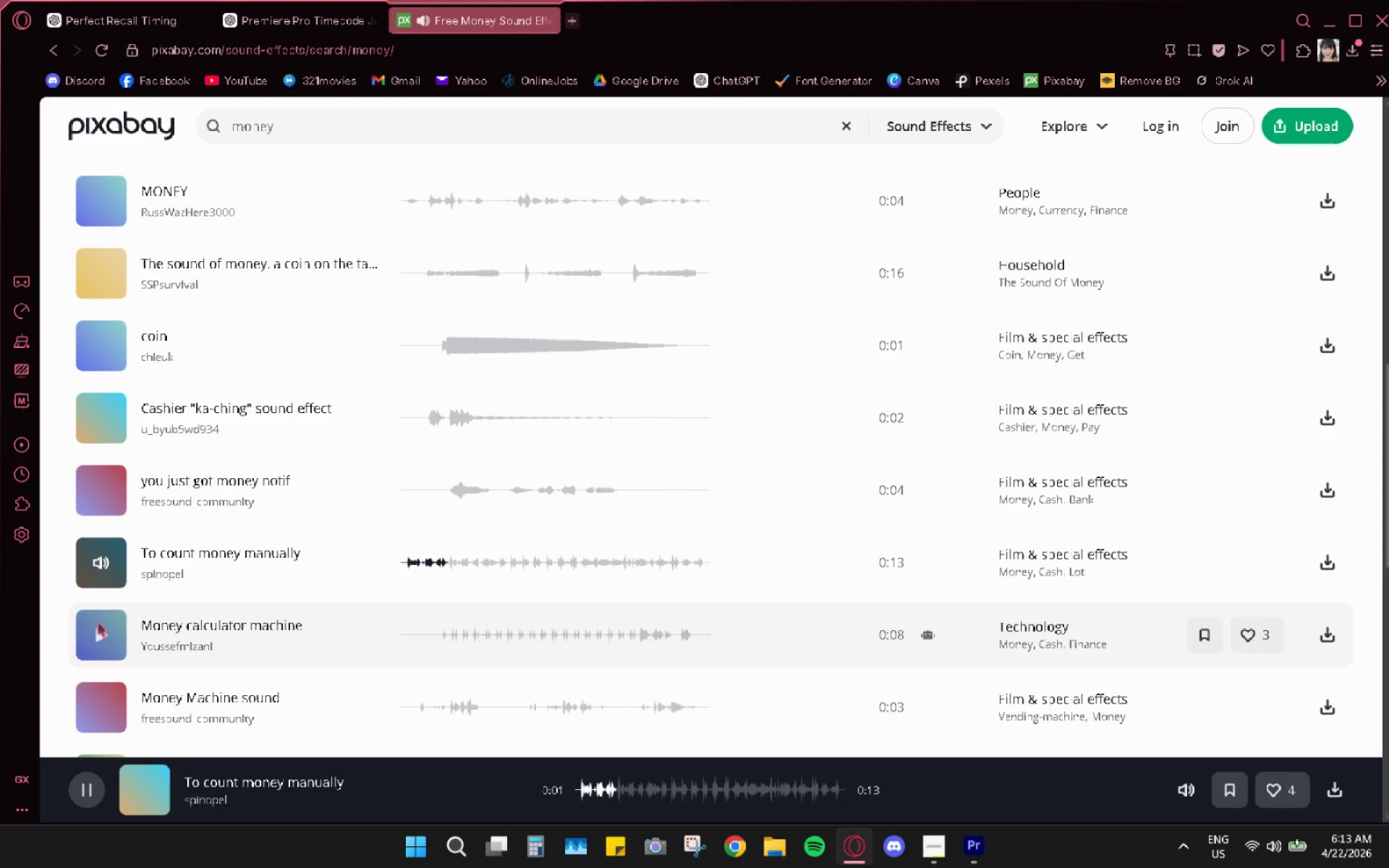 
wait(8.36)
 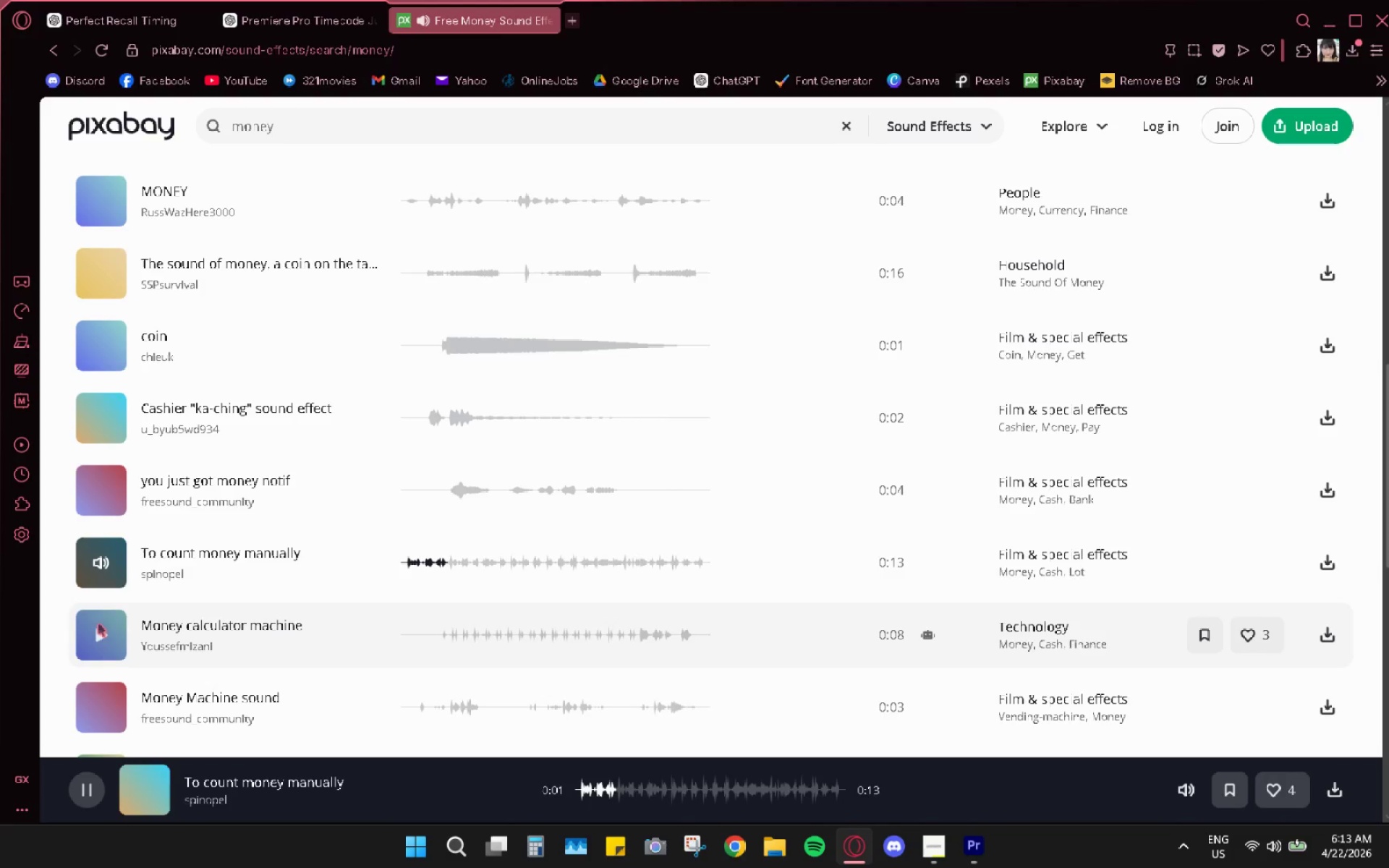 
left_click([99, 342])
 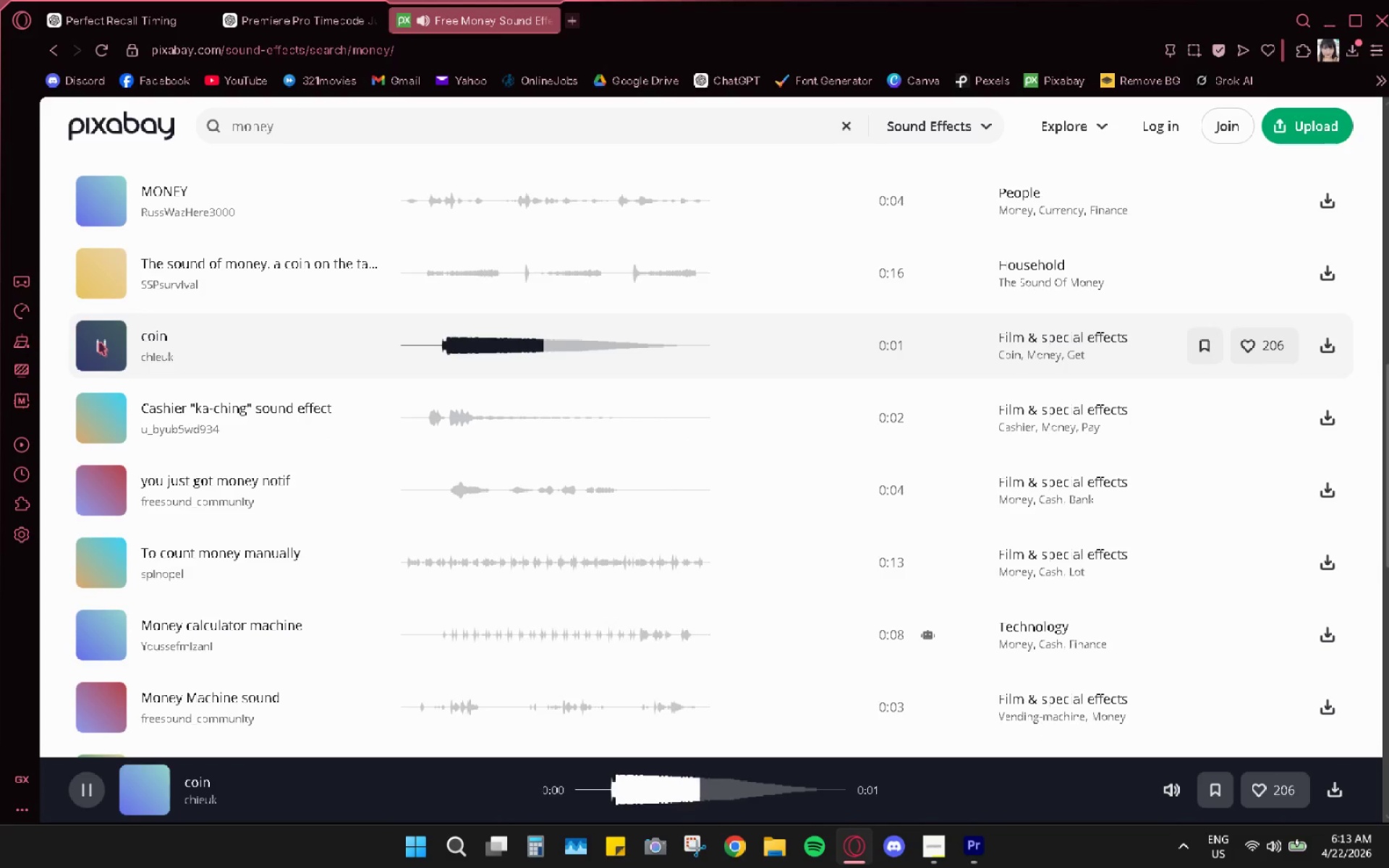 
key(Space)
 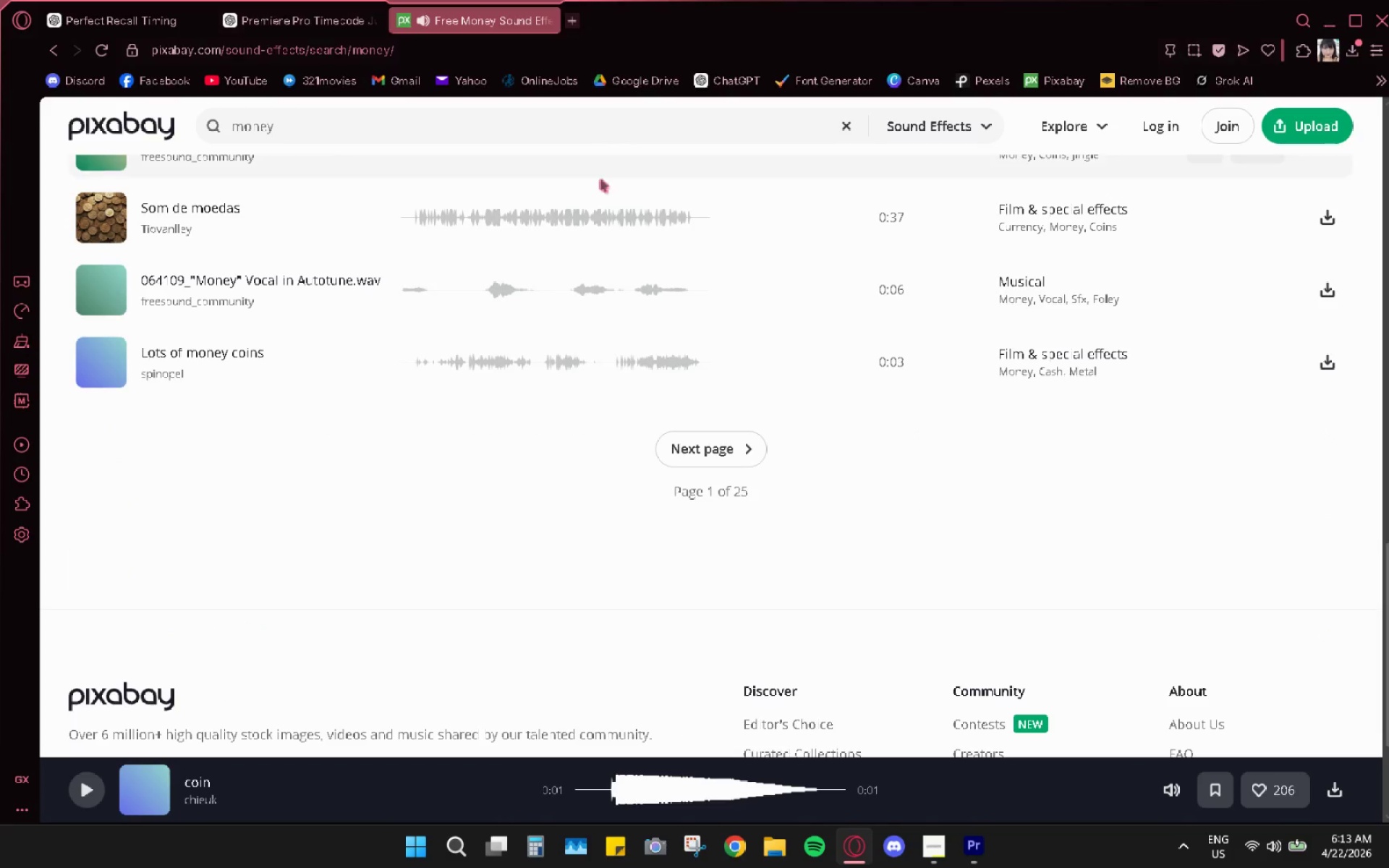 
scroll: coordinate [505, 496], scroll_direction: up, amount: 7.0
 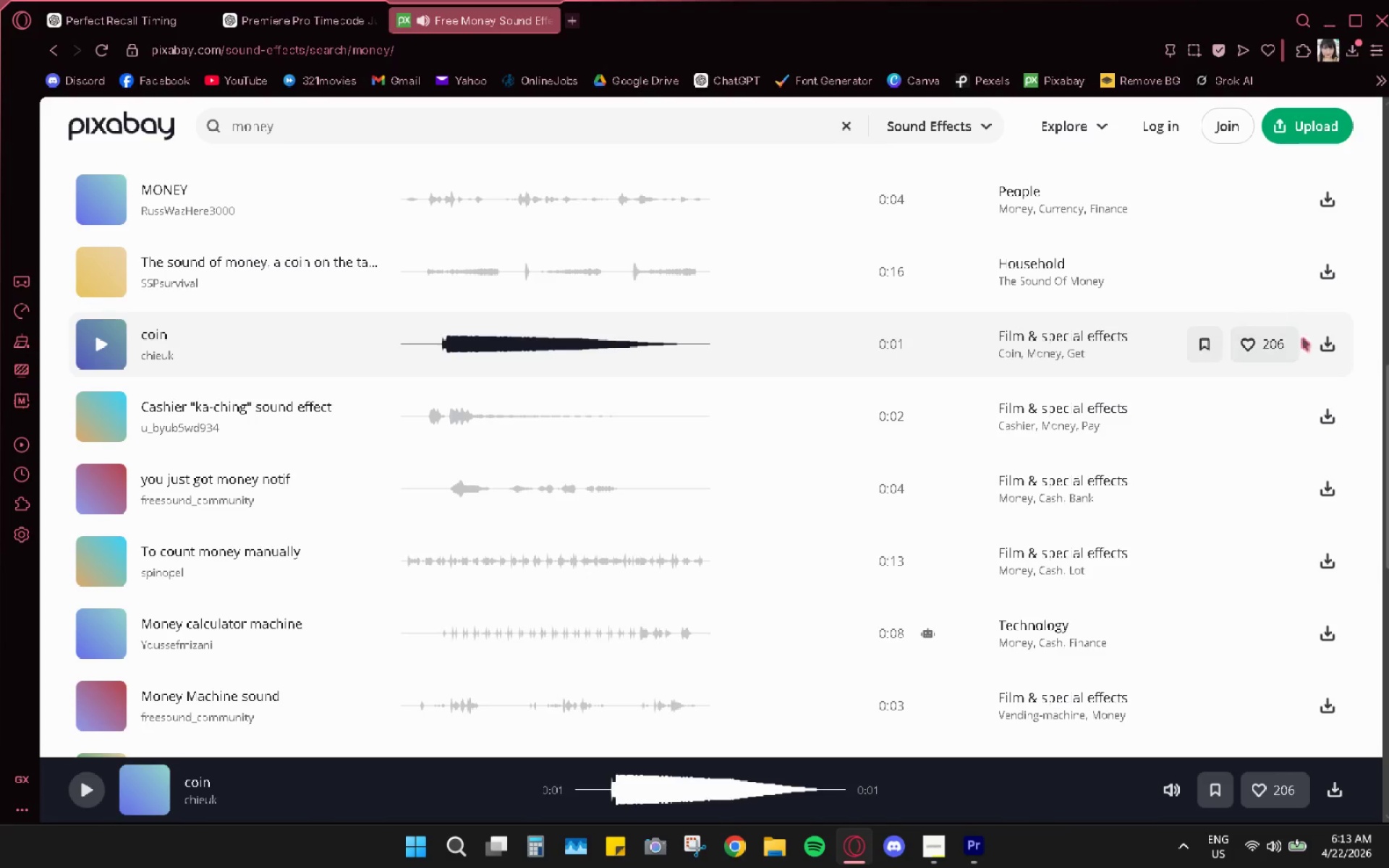 
left_click([1322, 344])
 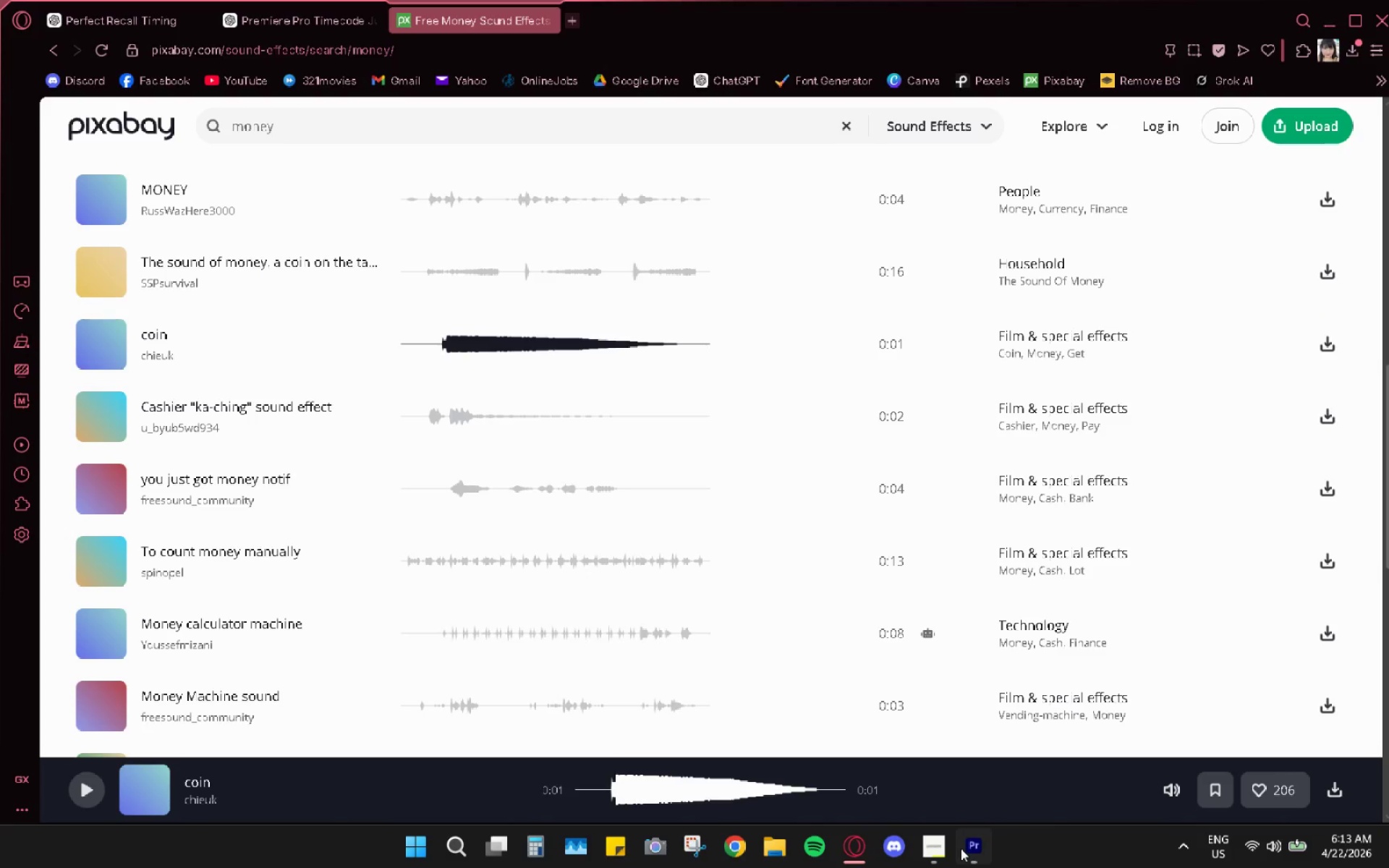 
left_click_drag(start_coordinate=[679, 533], to_coordinate=[684, 540])
 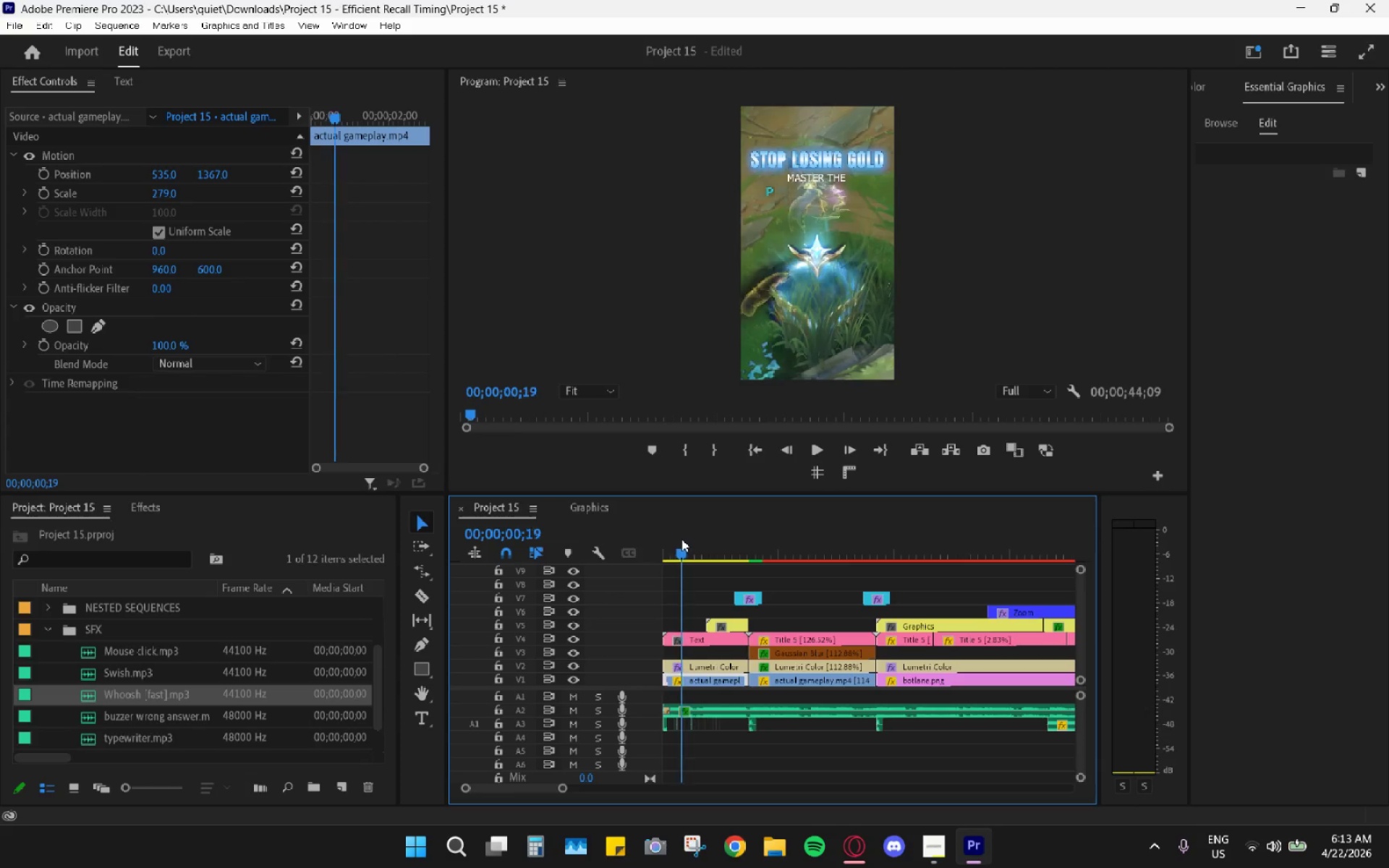 
key(Space)
 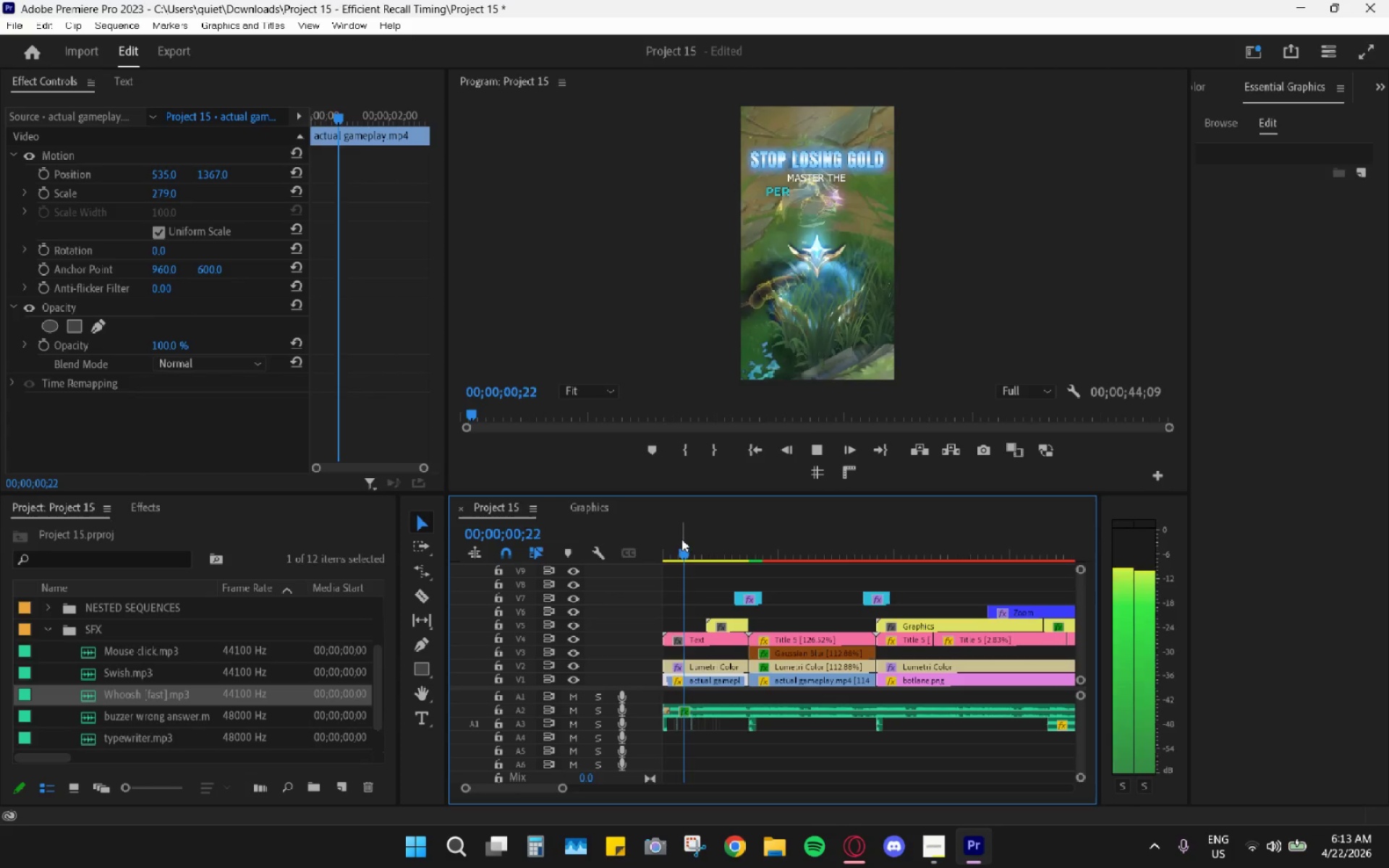 
left_click_drag(start_coordinate=[681, 539], to_coordinate=[628, 543])
 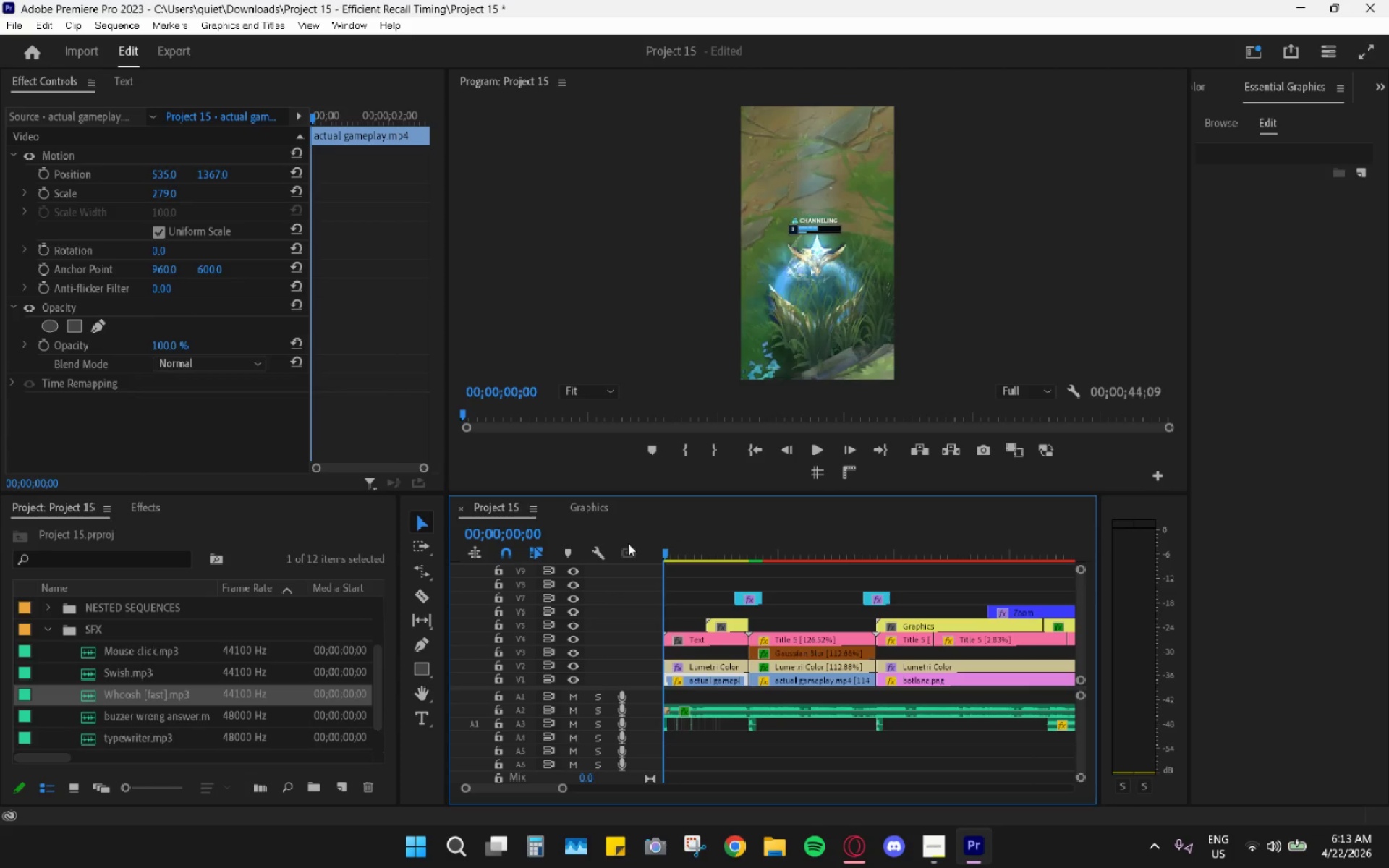 
key(Space)
 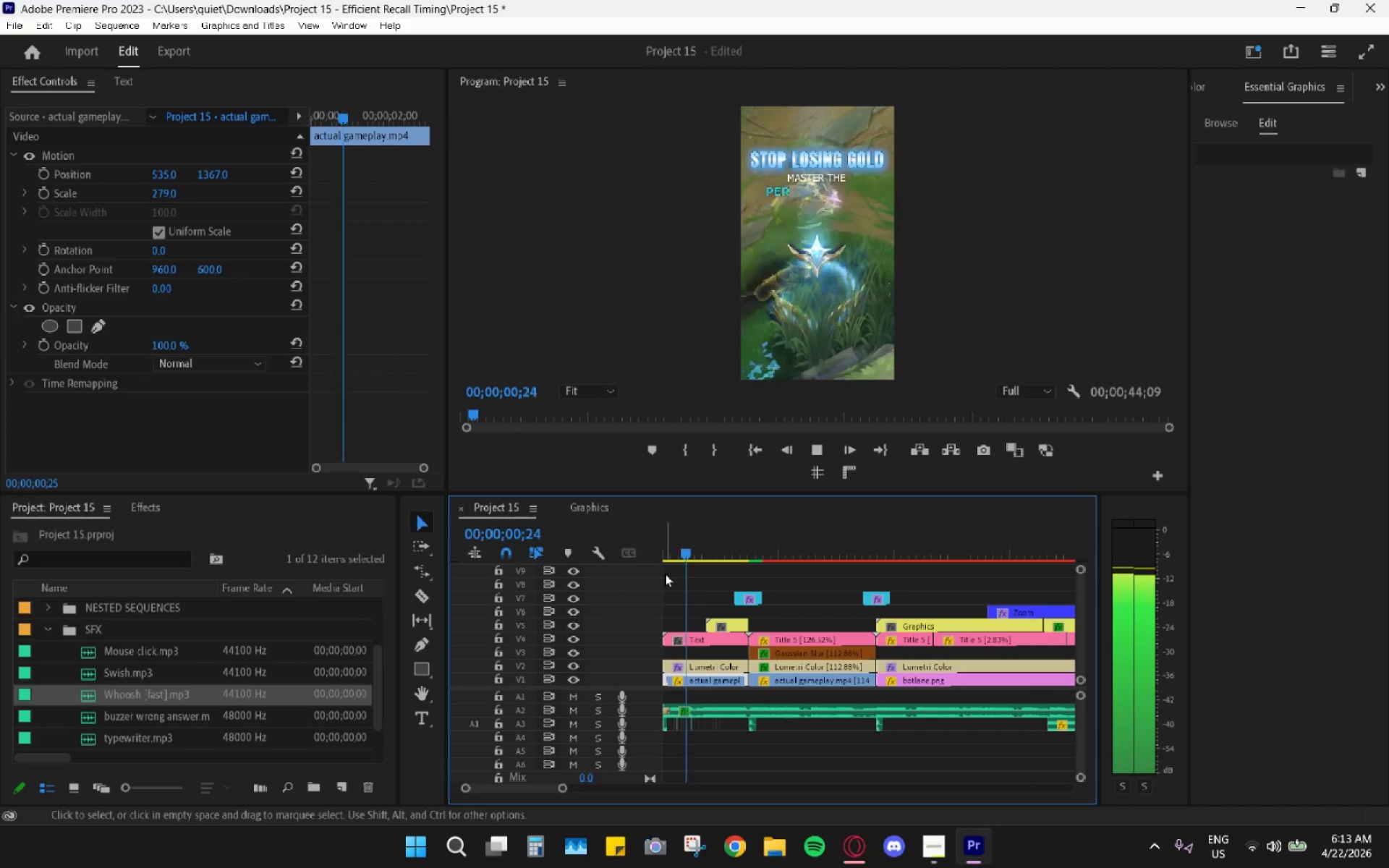 
key(Space)
 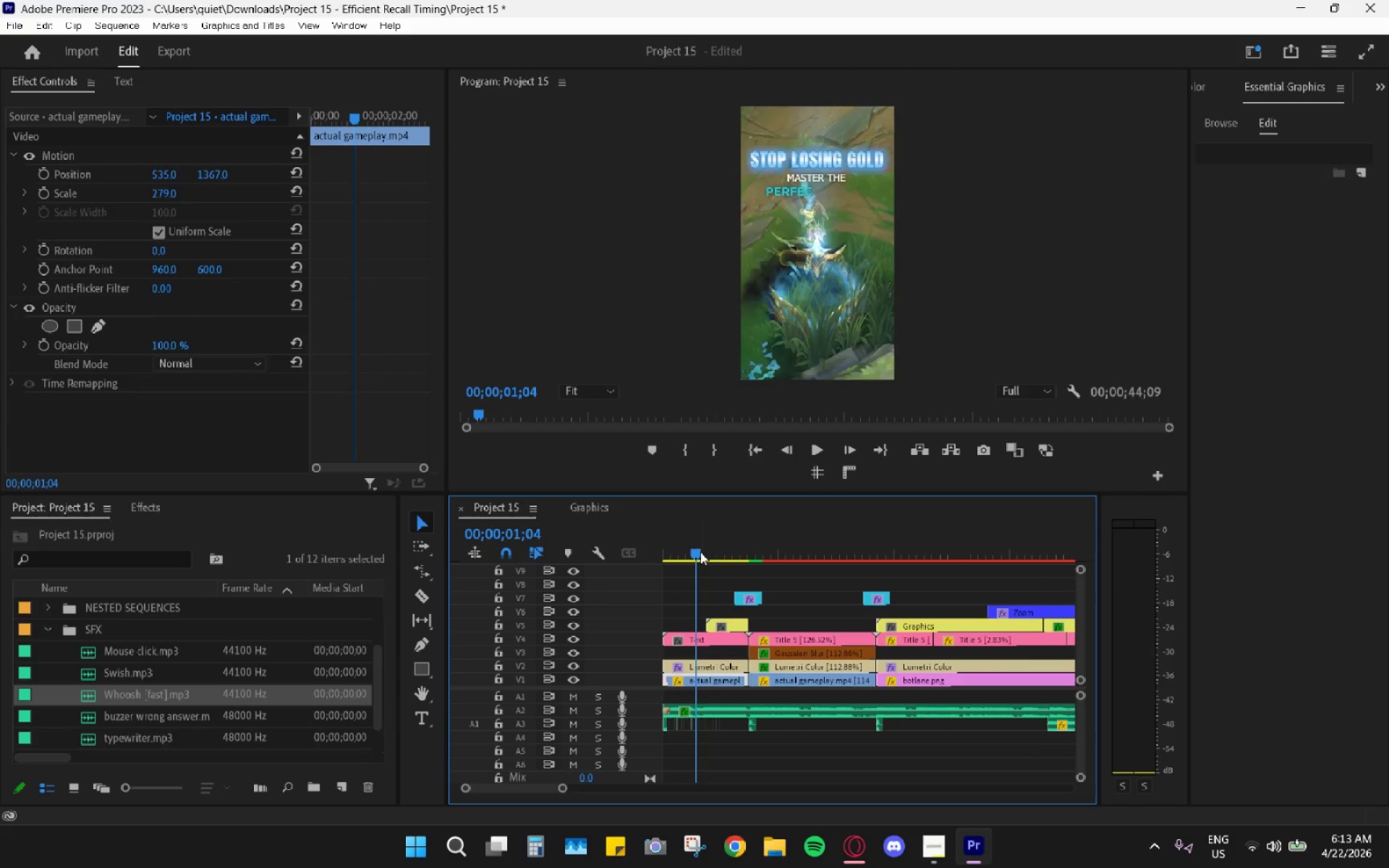 
left_click_drag(start_coordinate=[697, 543], to_coordinate=[652, 529])
 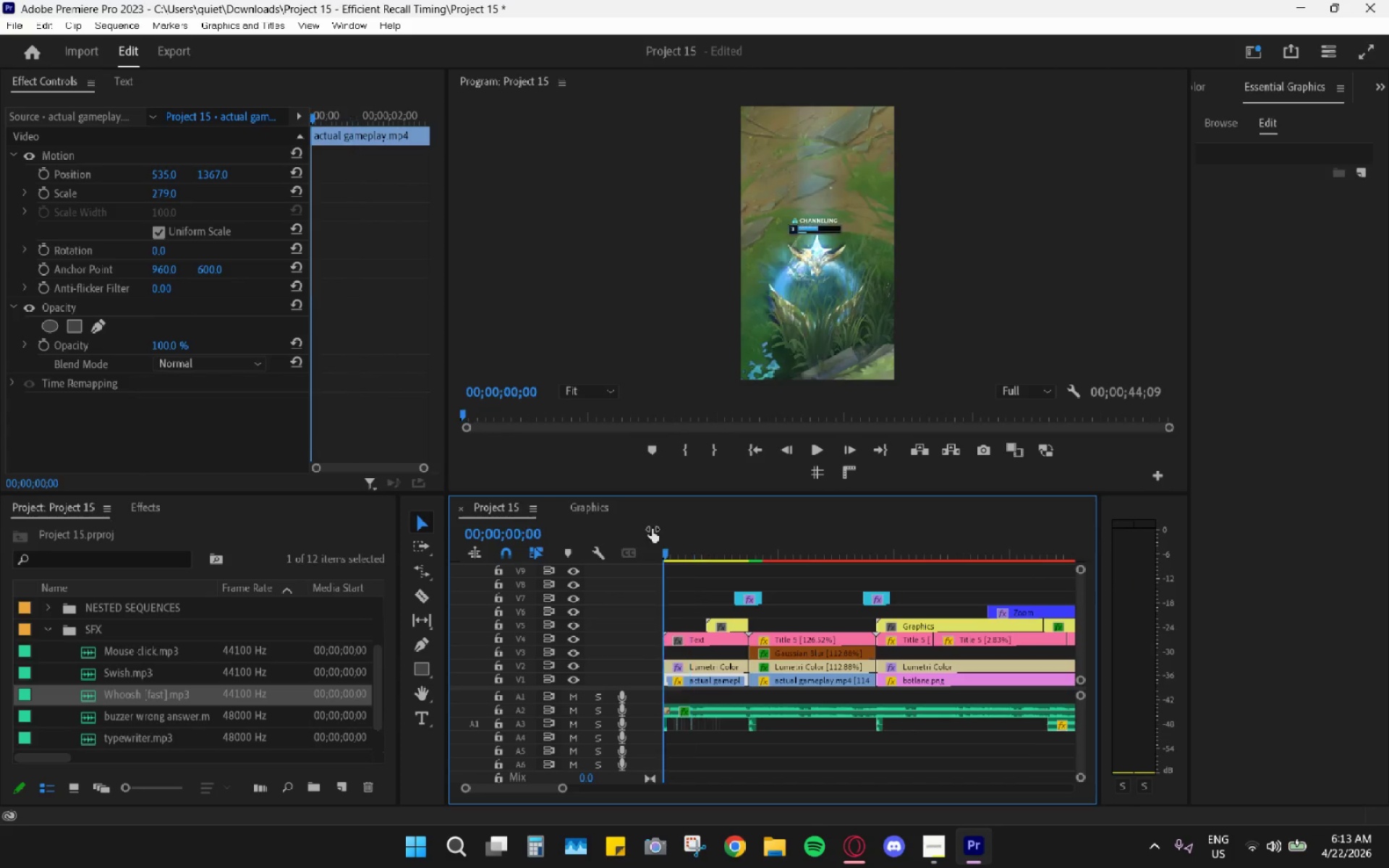 
key(Space)
 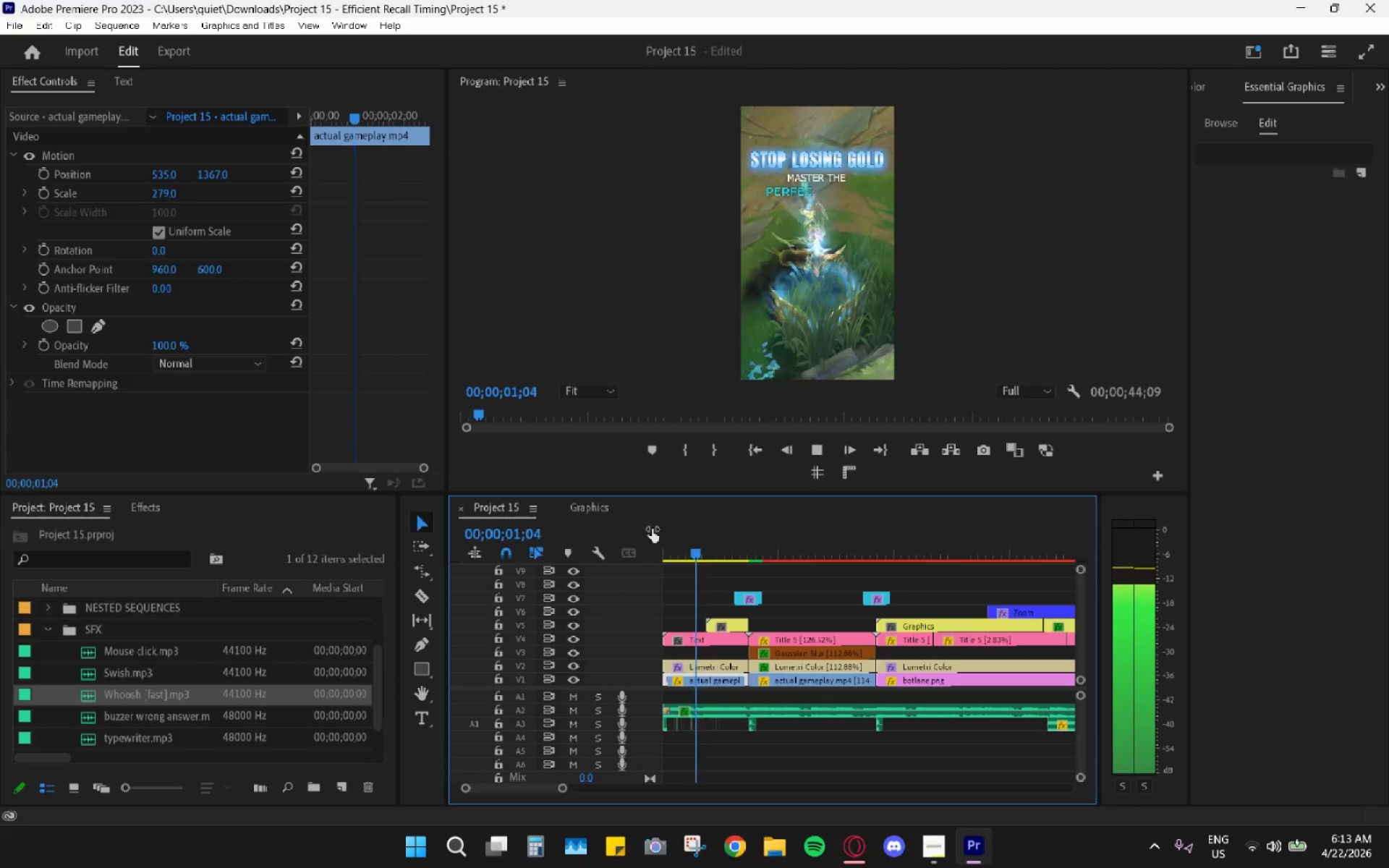 
key(Space)
 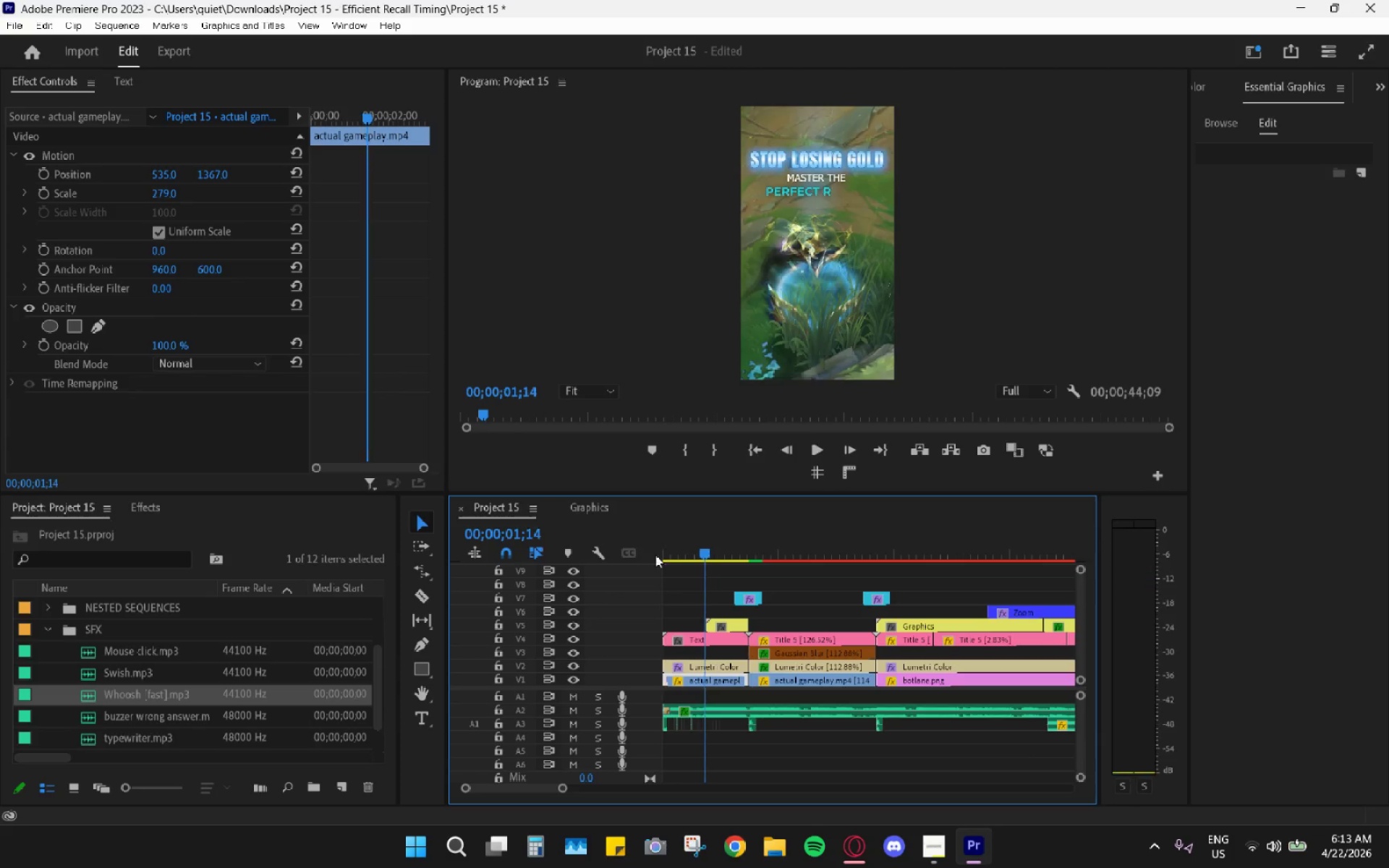 
left_click_drag(start_coordinate=[655, 555], to_coordinate=[625, 549])
 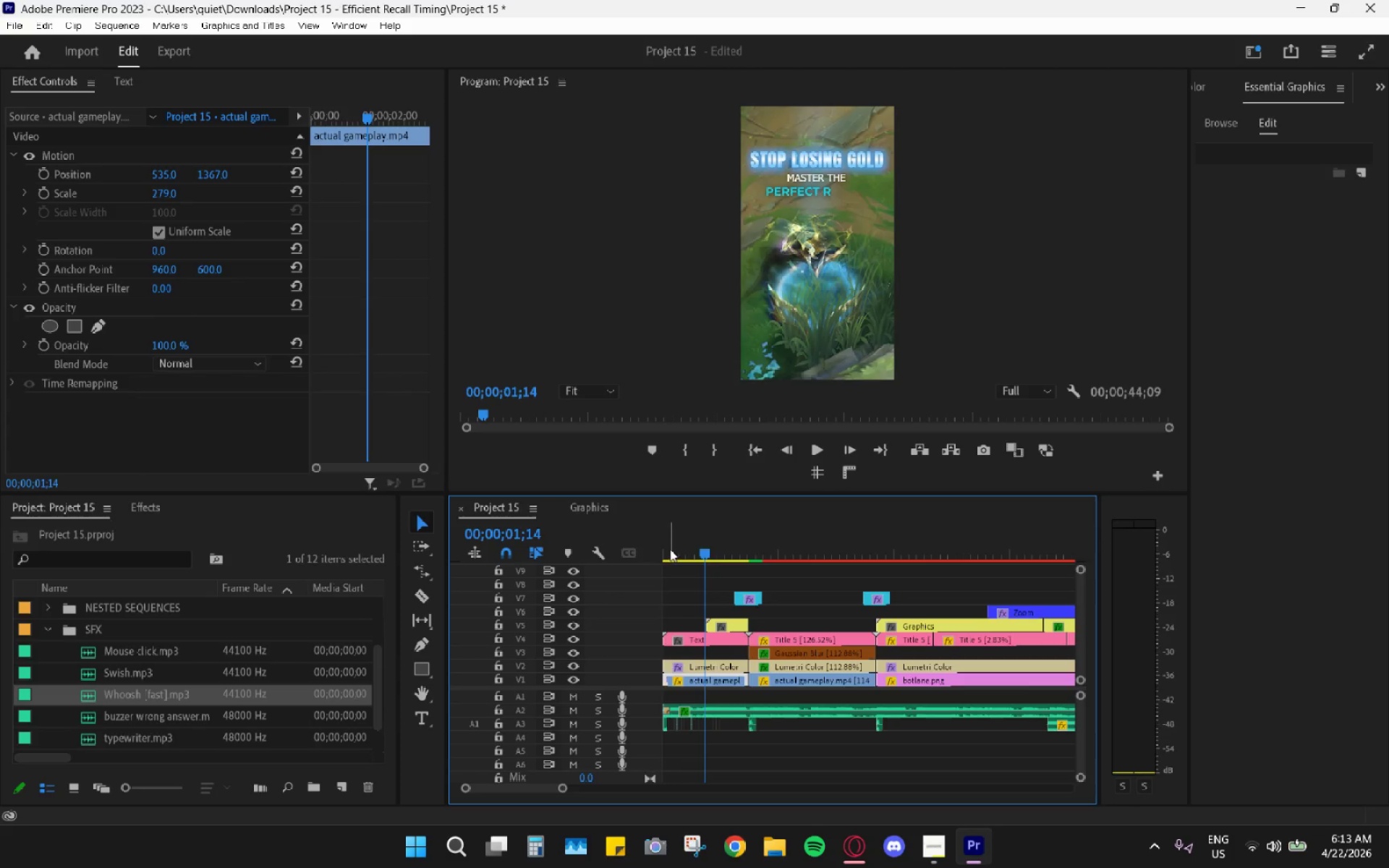 
left_click_drag(start_coordinate=[670, 549], to_coordinate=[650, 542])
 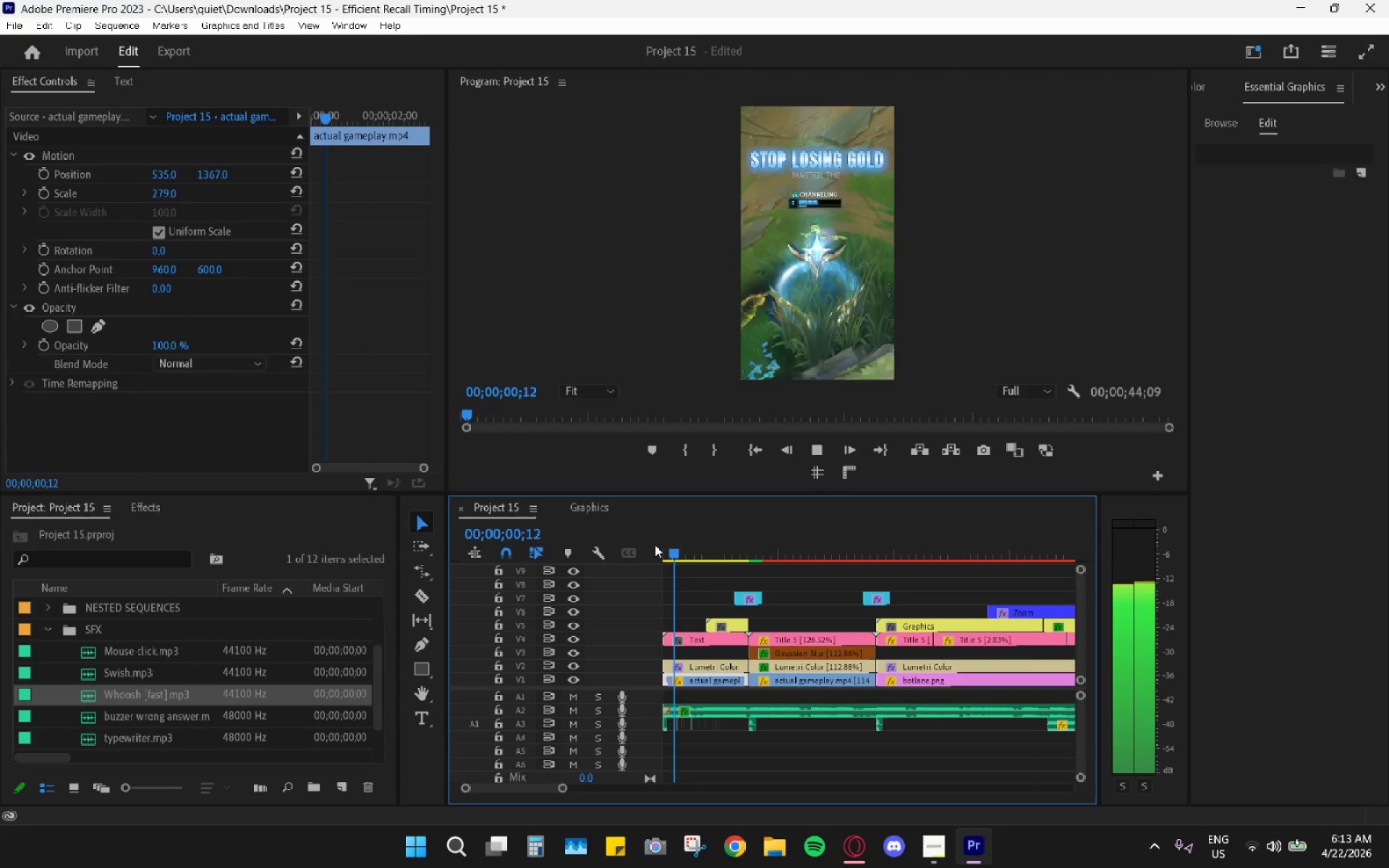 
key(Space)
 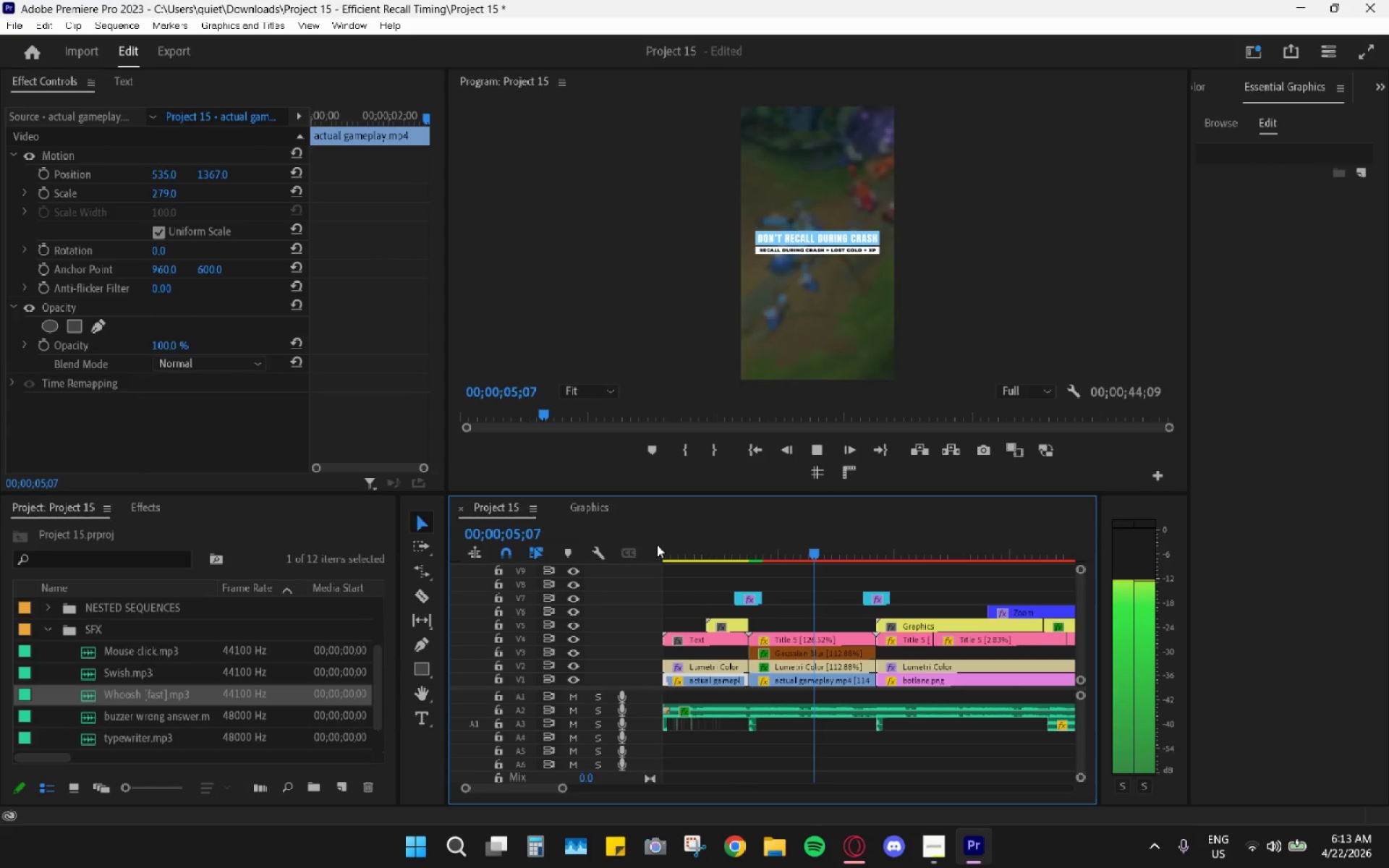 
wait(10.27)
 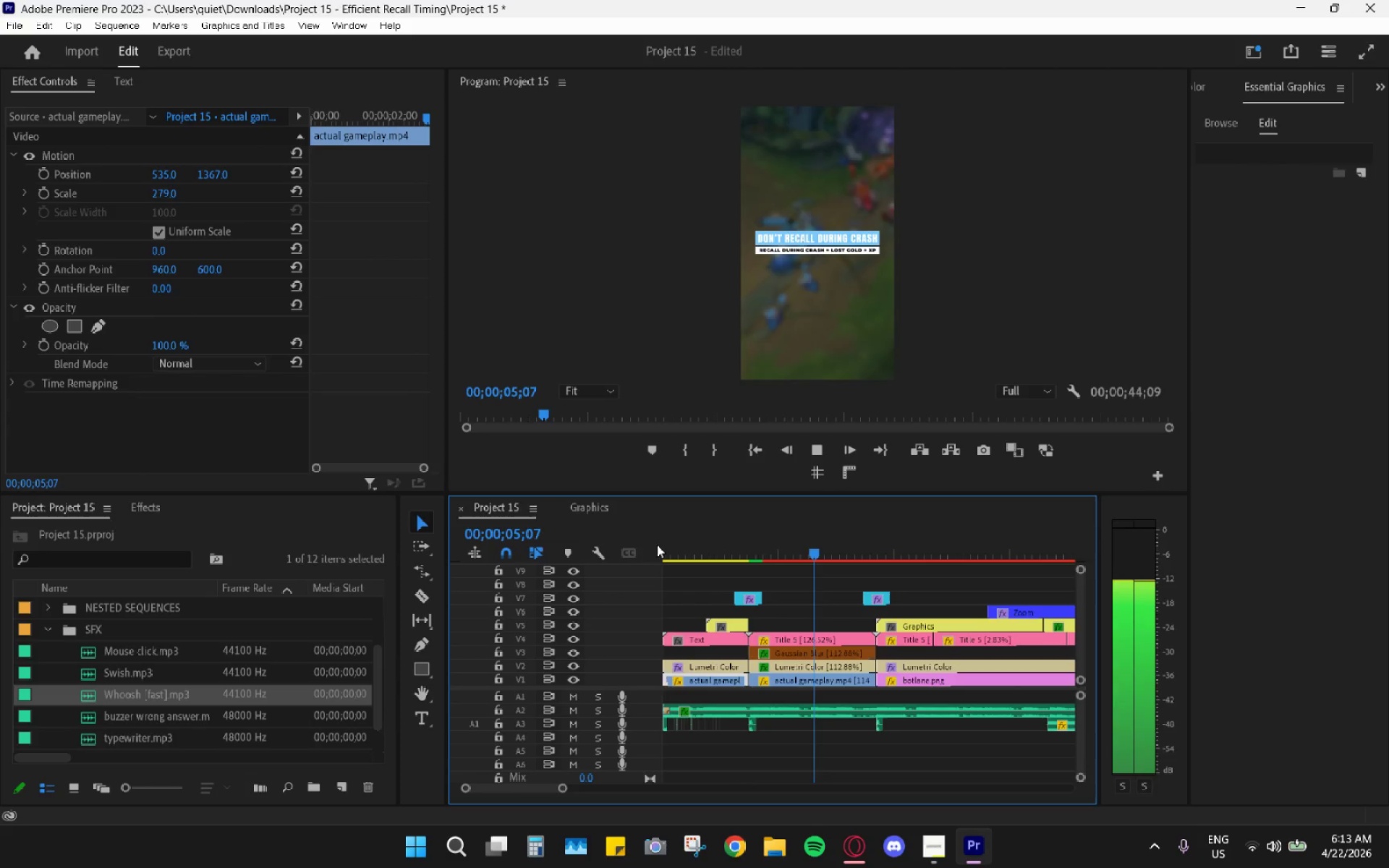 
key(Space)
 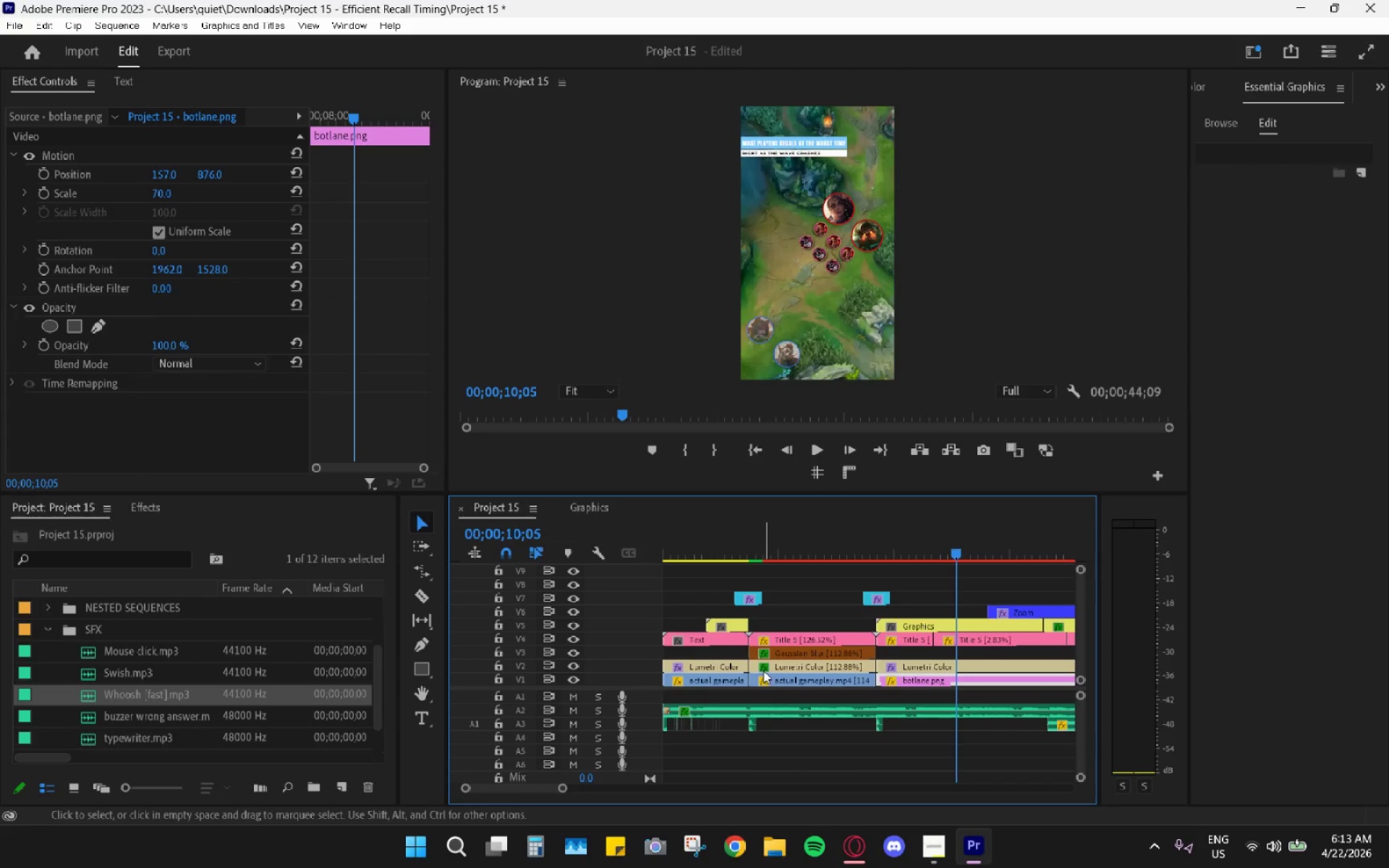 
hold_key(key=AltLeft, duration=0.55)
hold_key(key=AltLeft, duration=0.81)
scroll: coordinate [893, 584], scroll_direction: down, amount: 7.0
 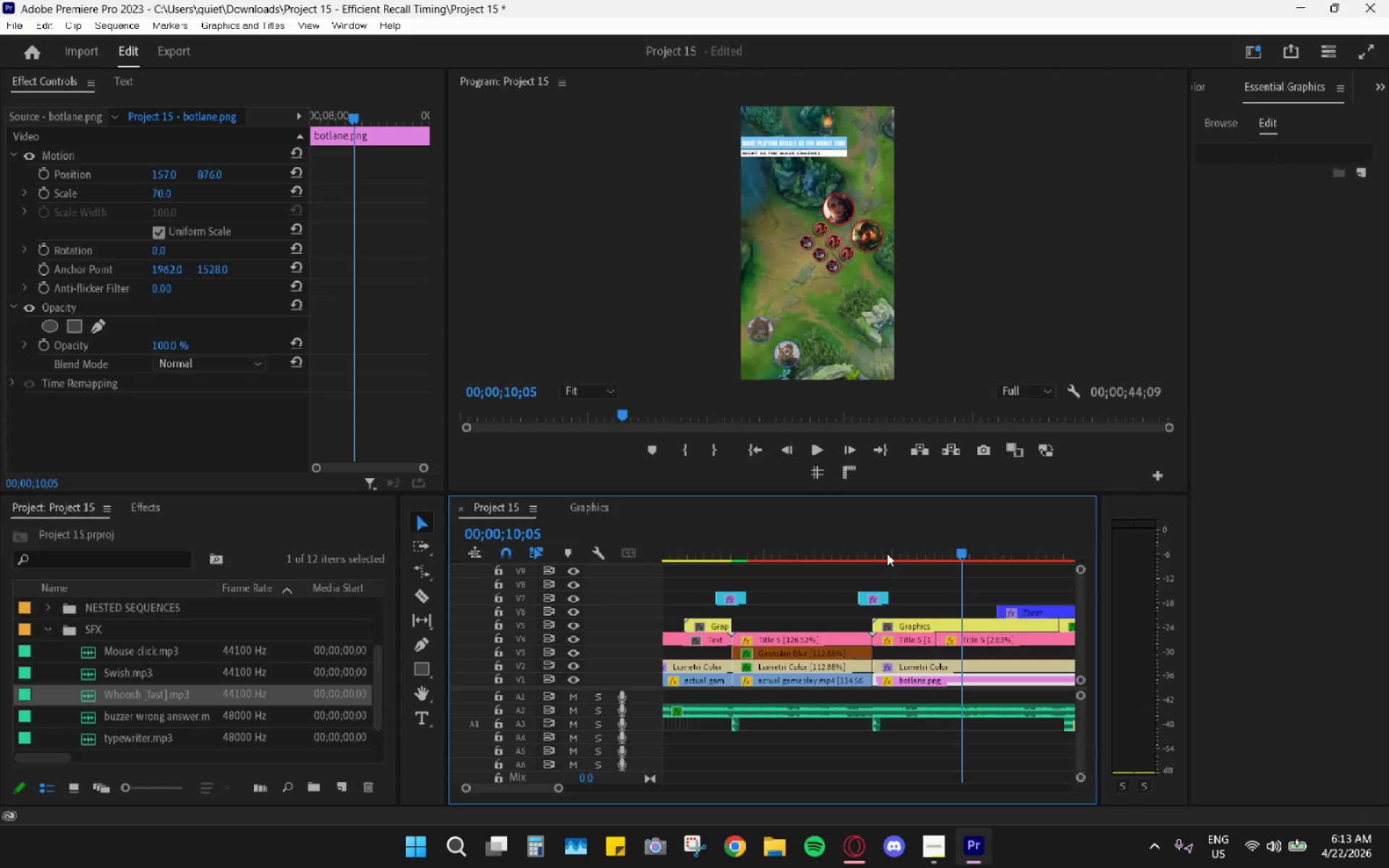 
left_click_drag(start_coordinate=[887, 553], to_coordinate=[872, 546])
 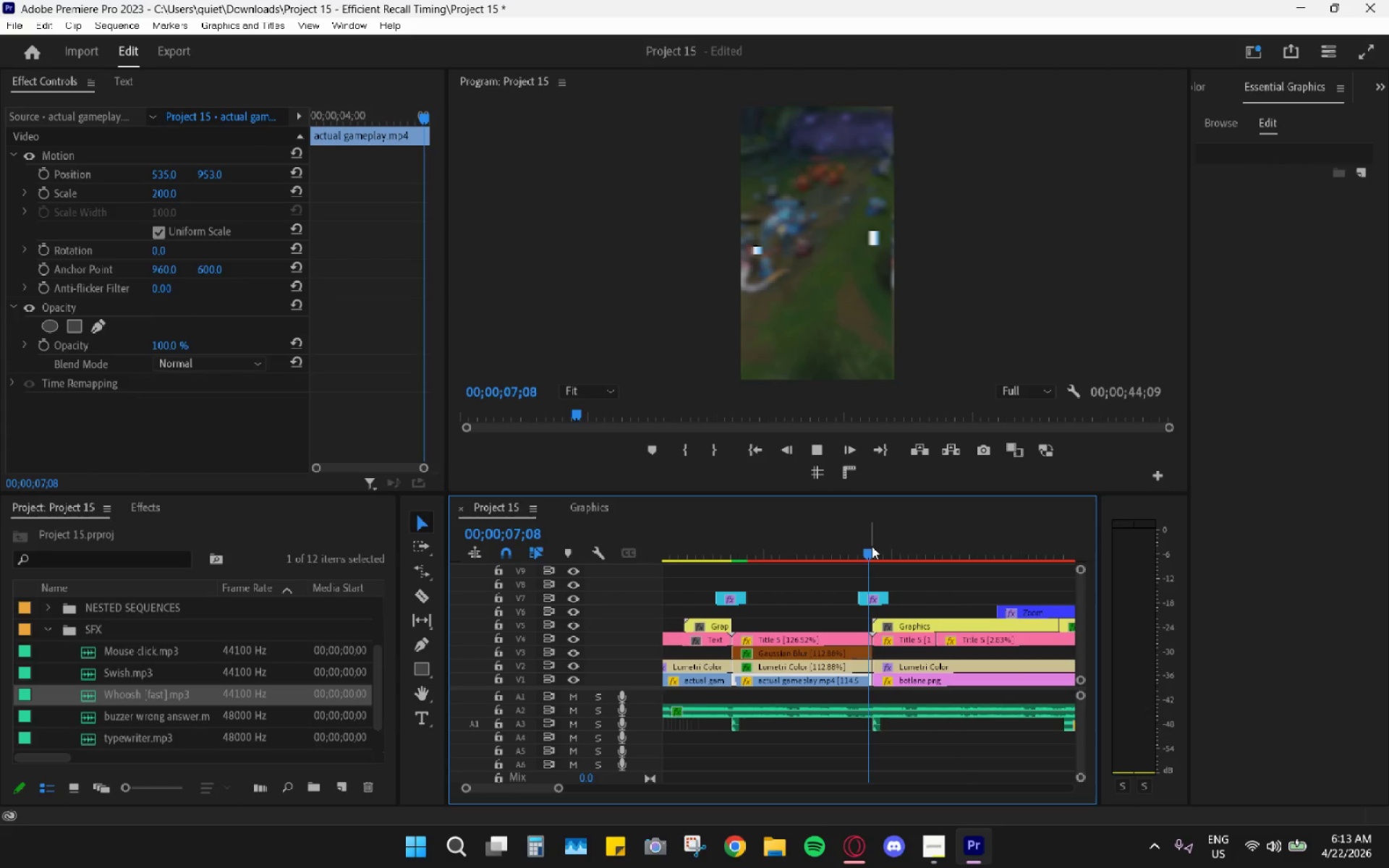 
key(Space)
 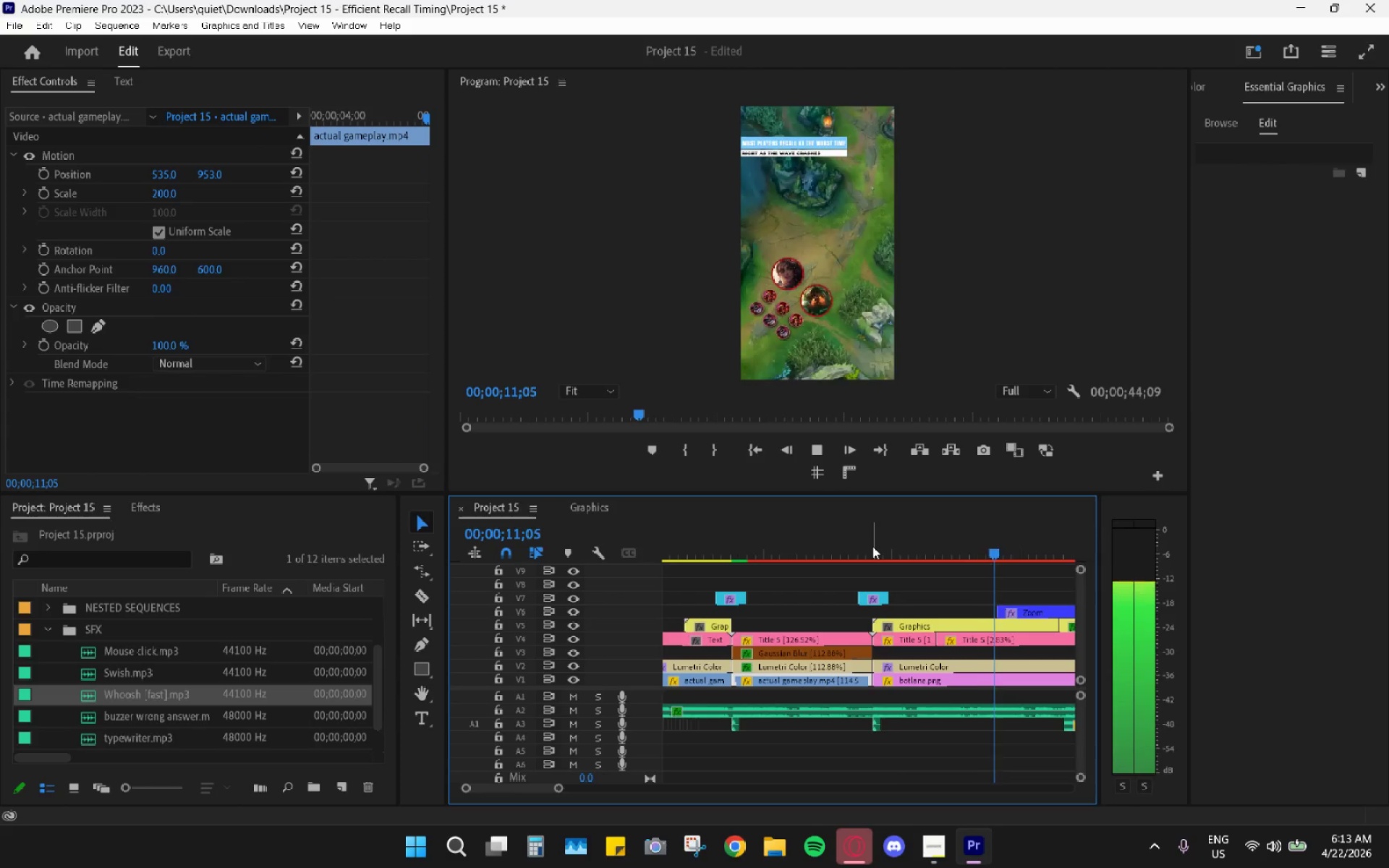 
wait(5.89)
 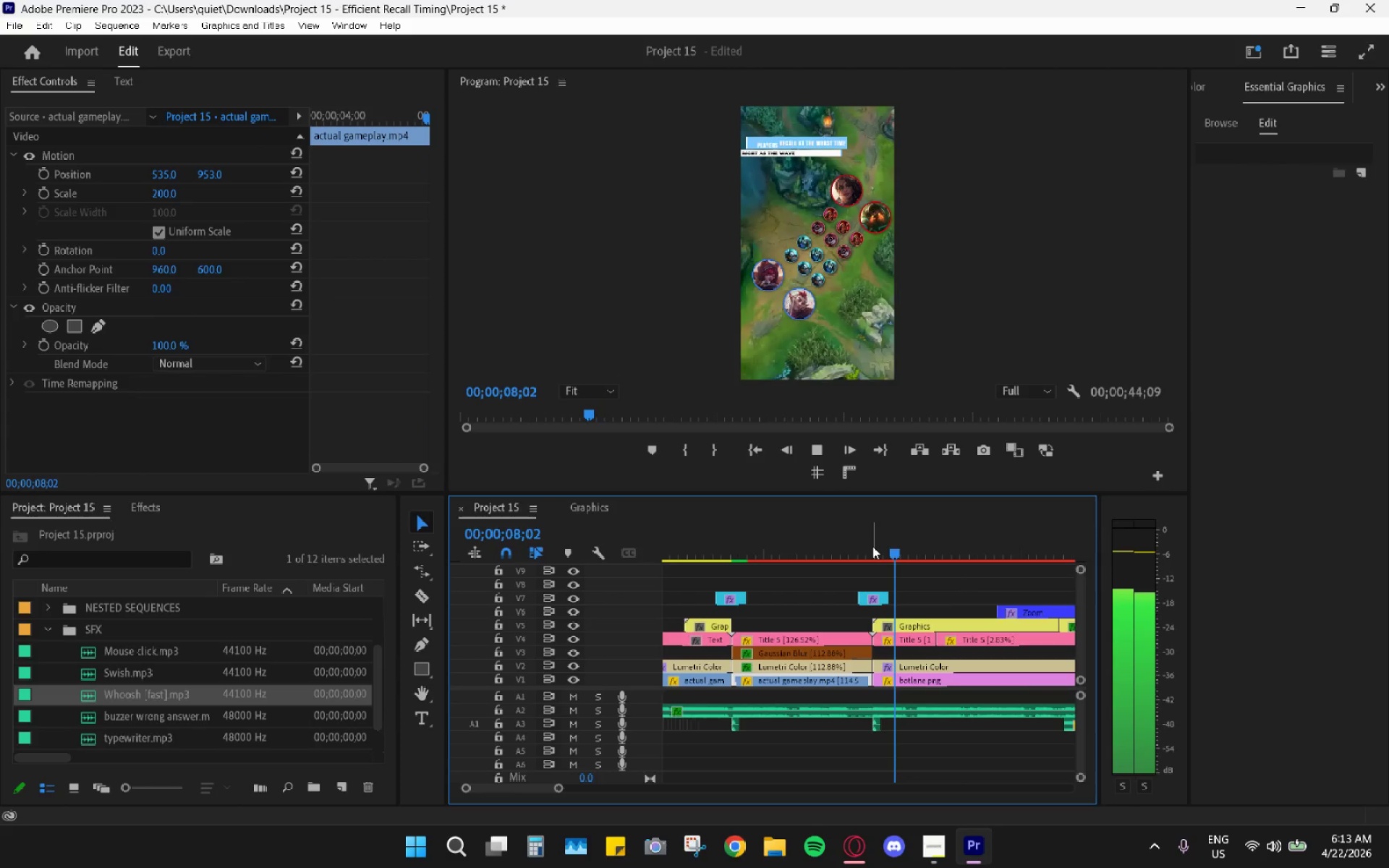 
key(Space)
 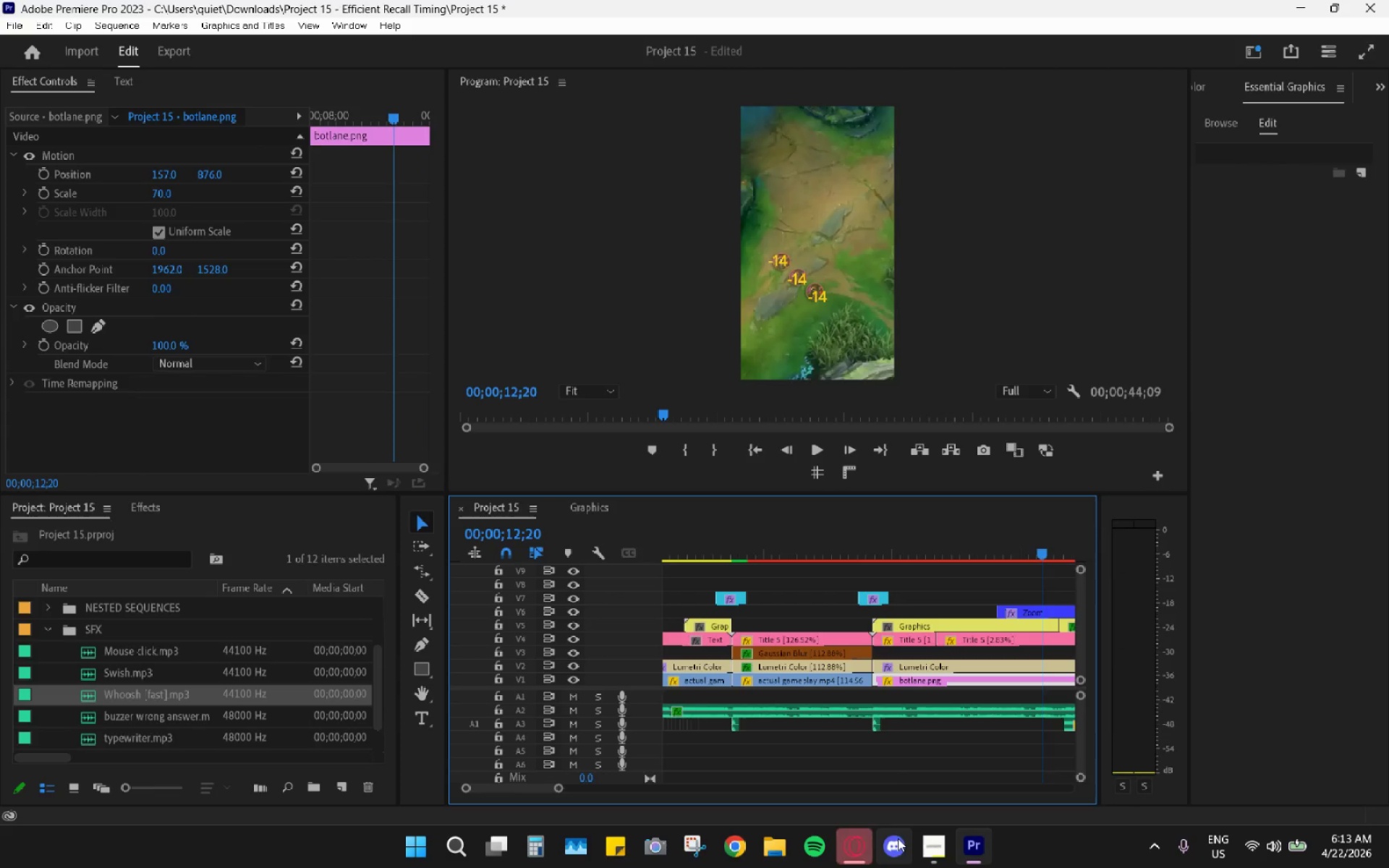 
left_click([865, 837])
 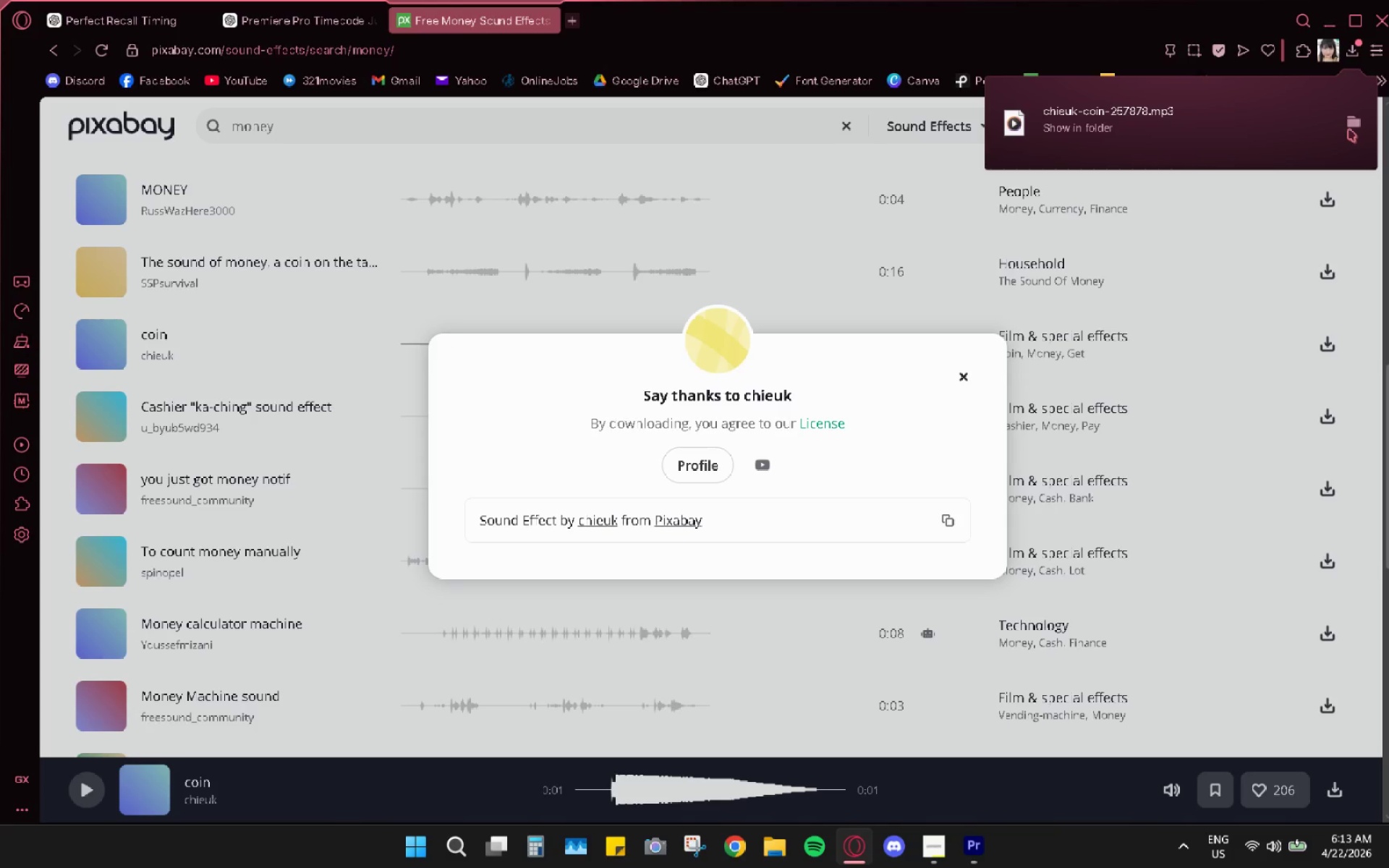 
left_click([1348, 126])
 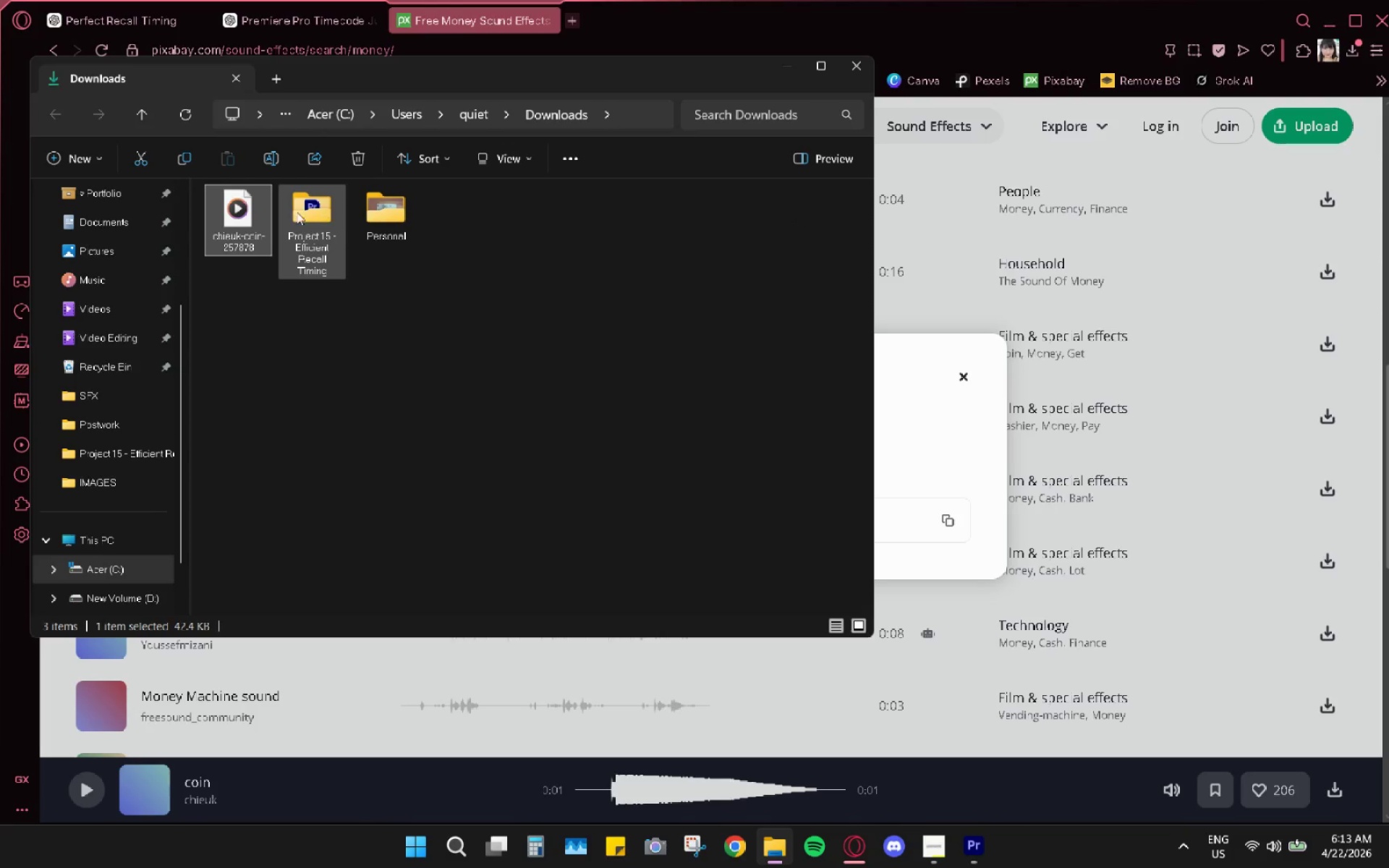 
left_click([224, 227])
 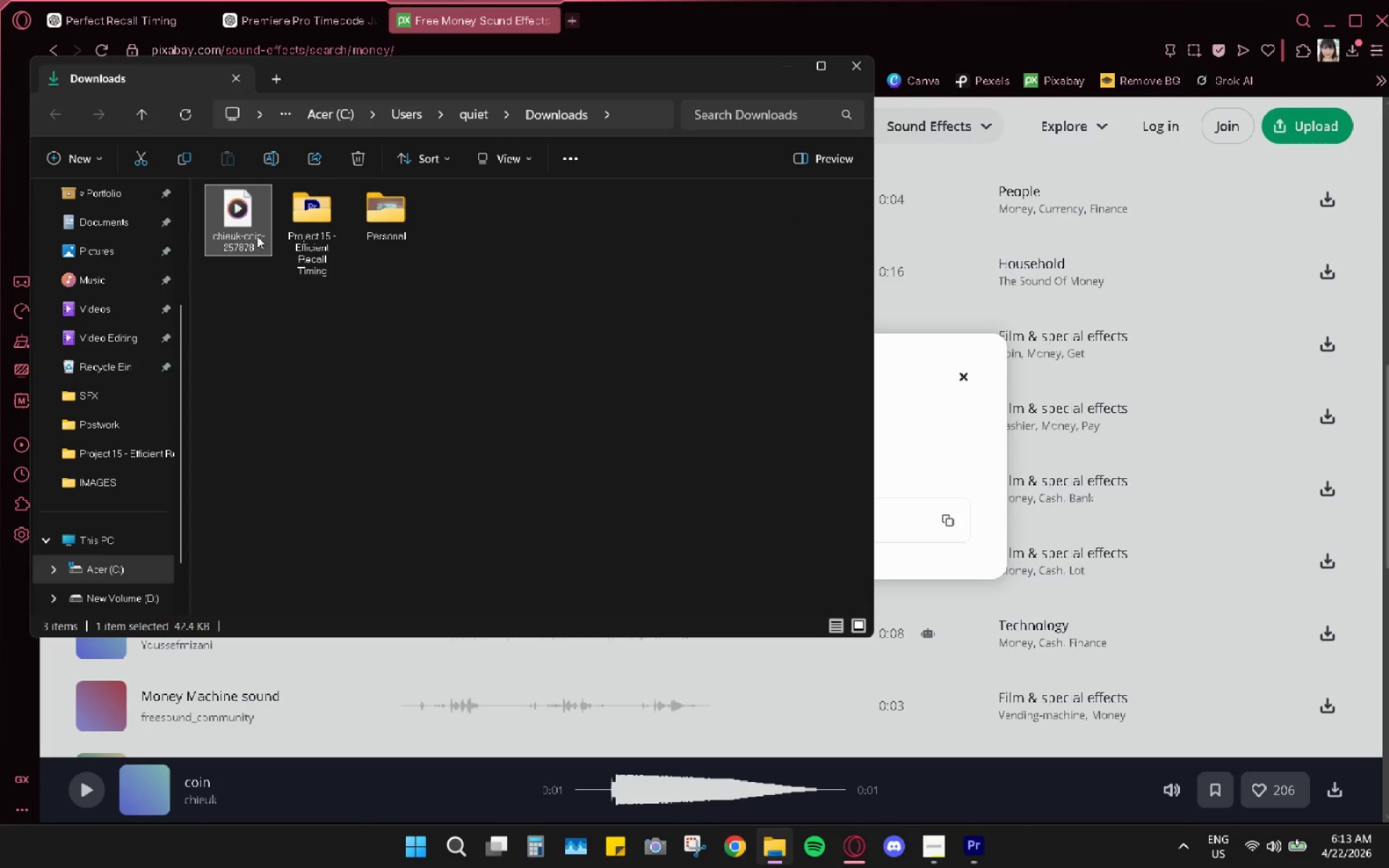 
key(Control+X)
 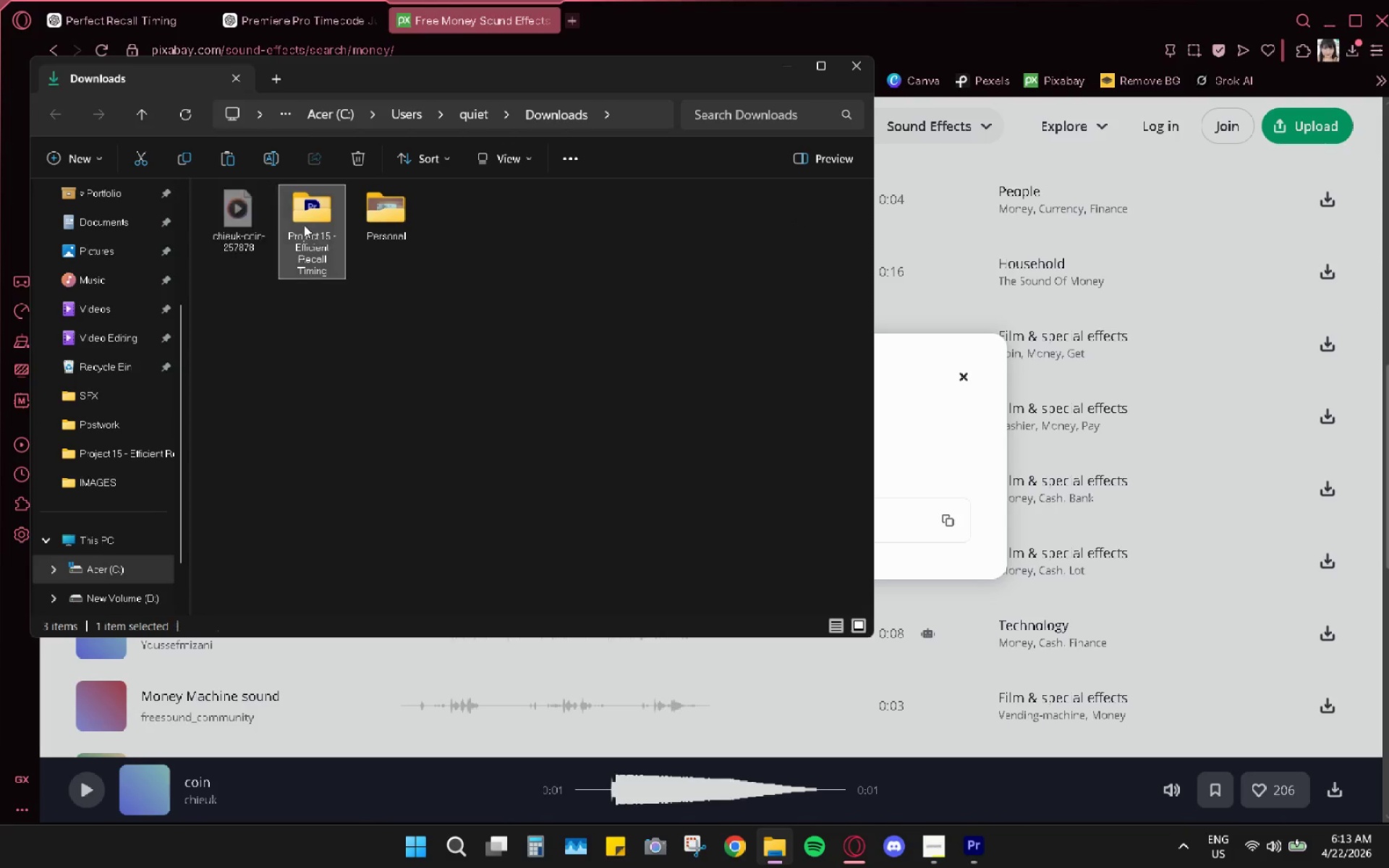 
double_click([304, 225])
 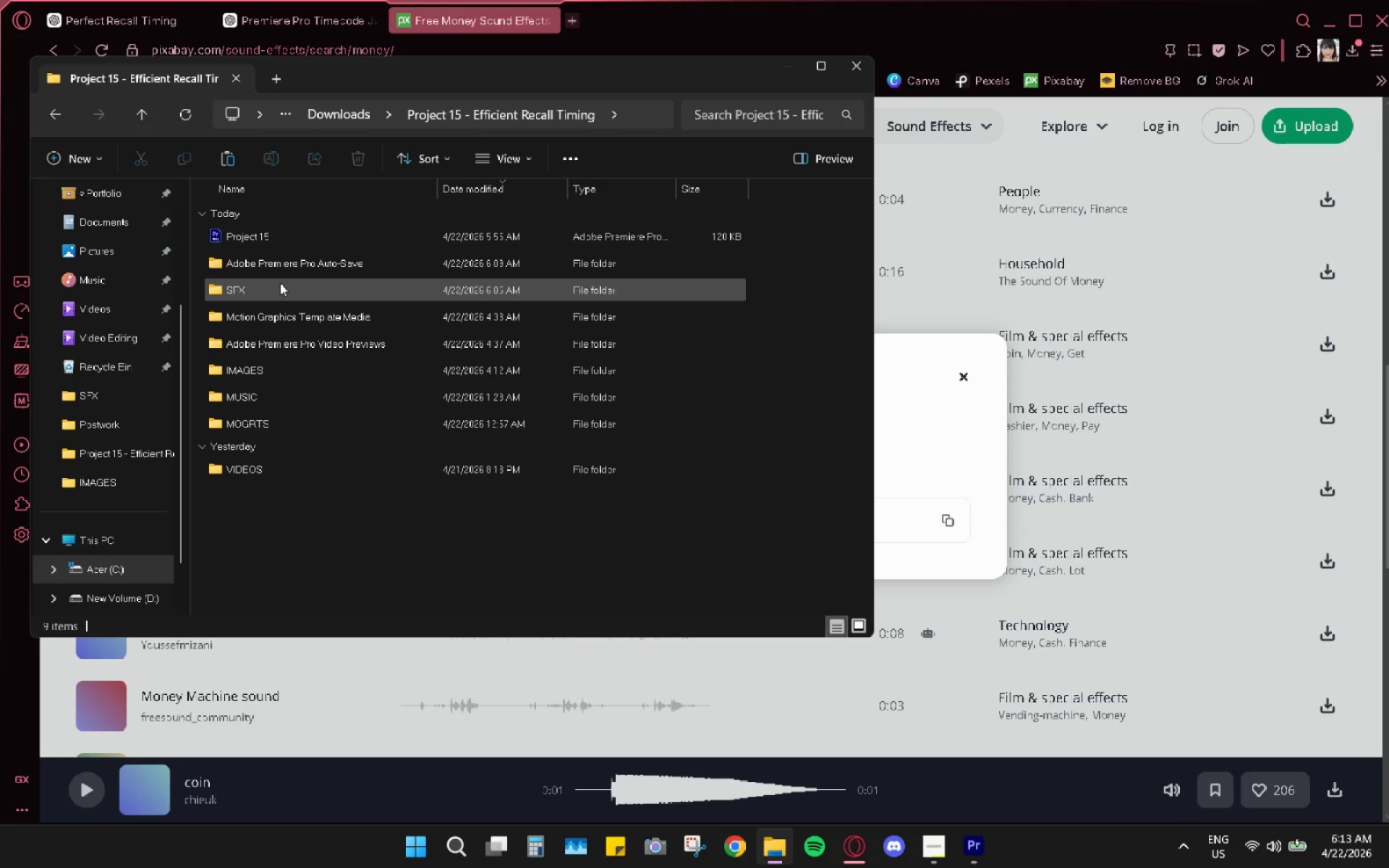 
double_click([280, 283])
 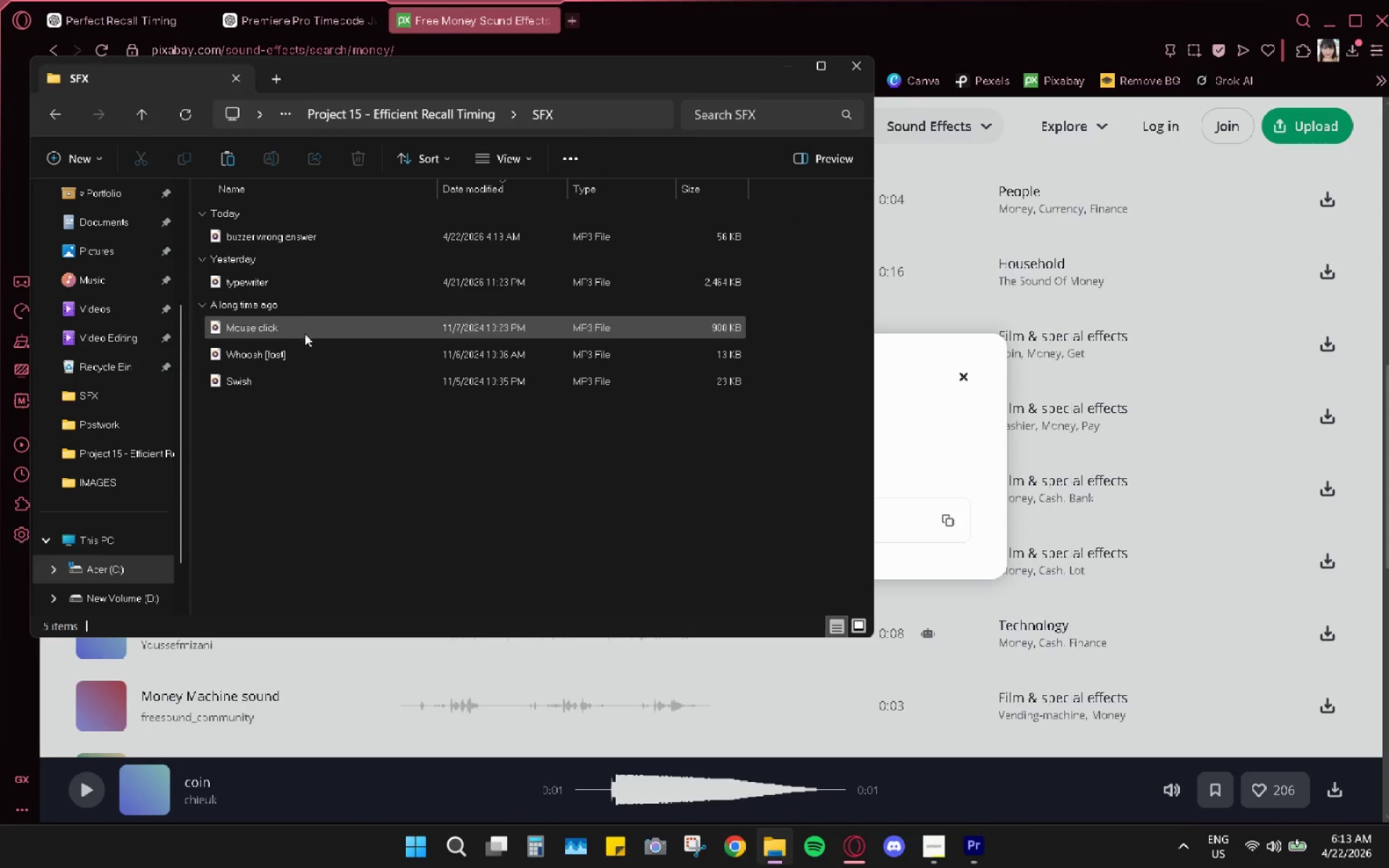 
key(Control+V)
 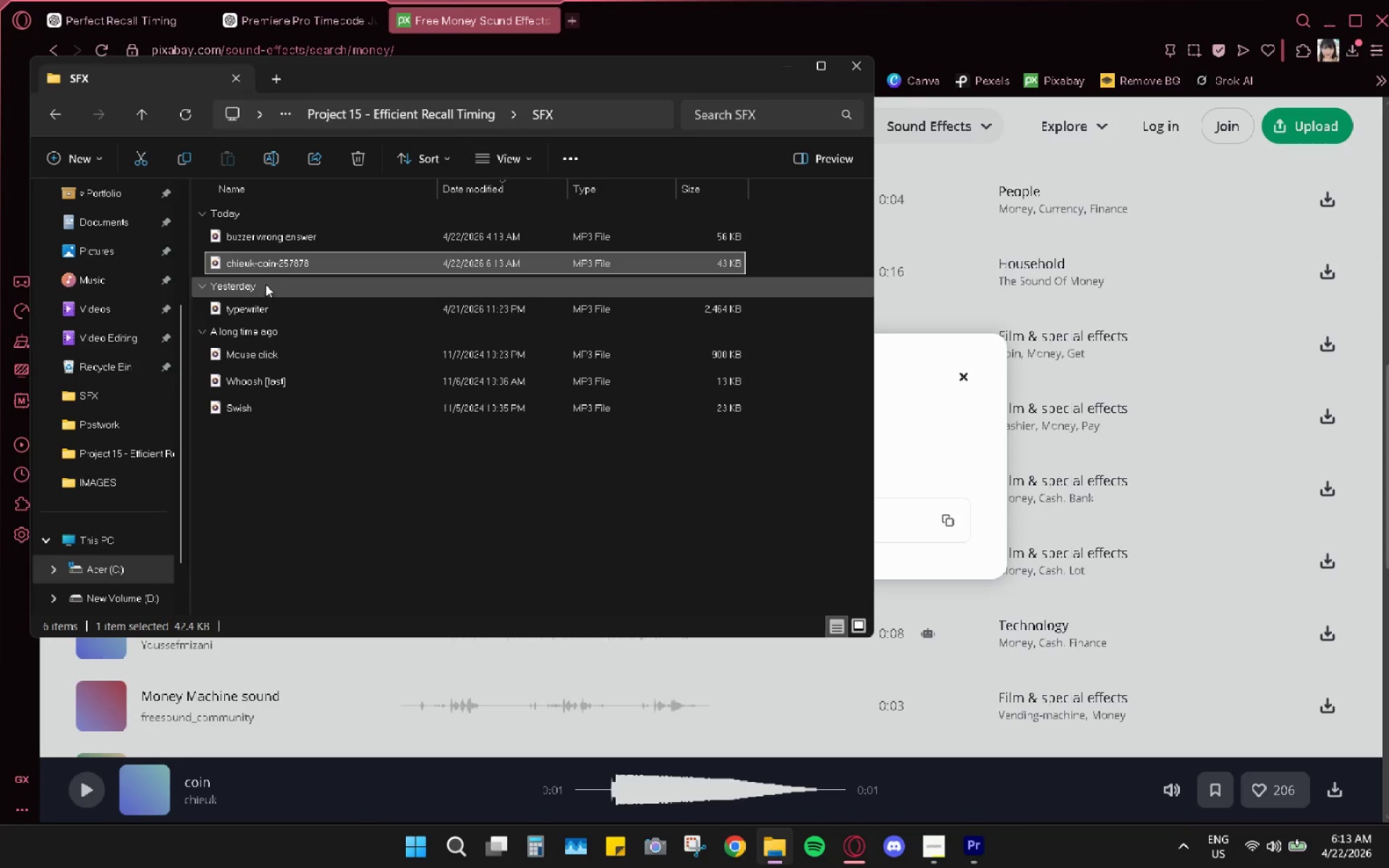 
right_click([266, 268])
 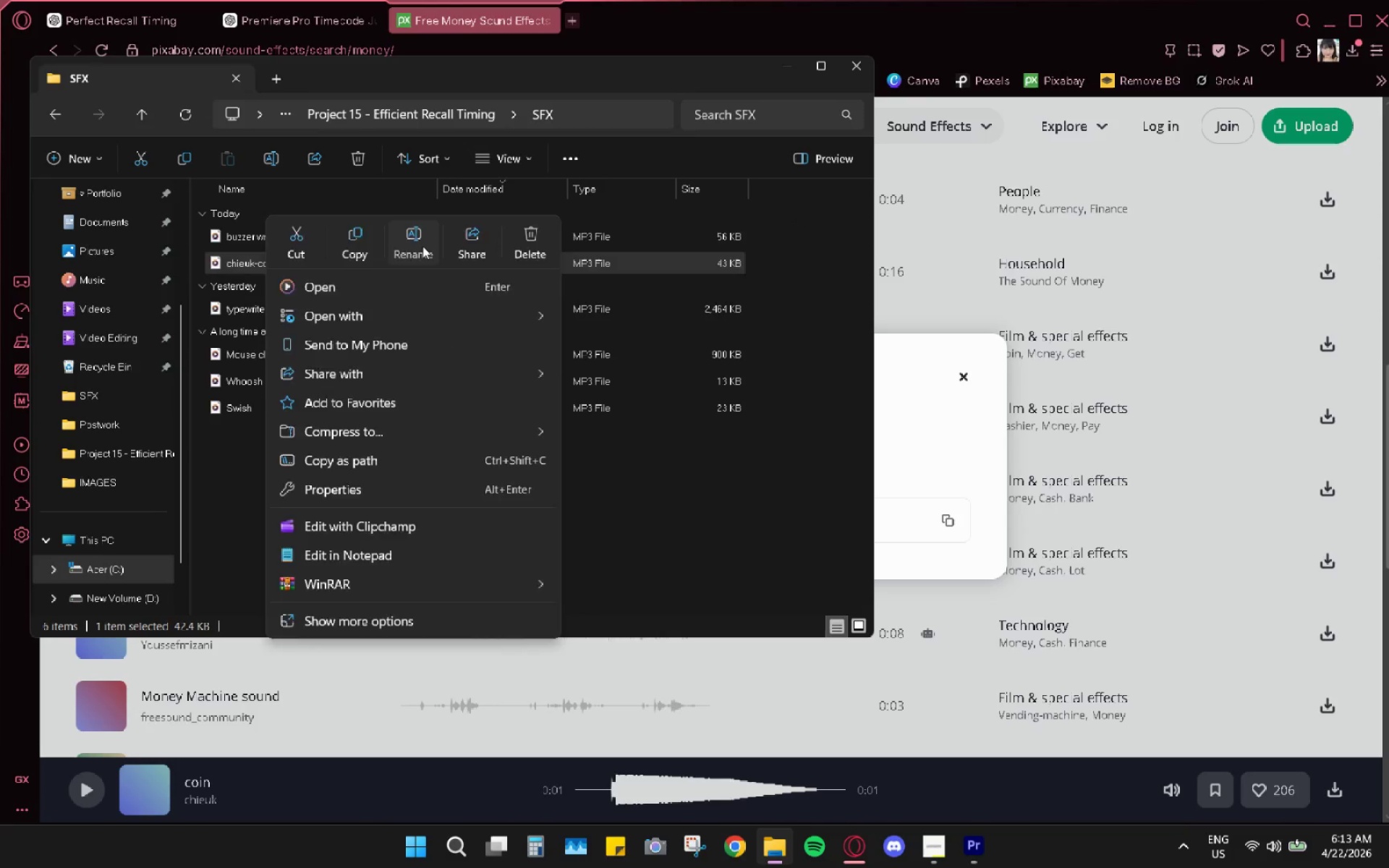 
type(coin)
 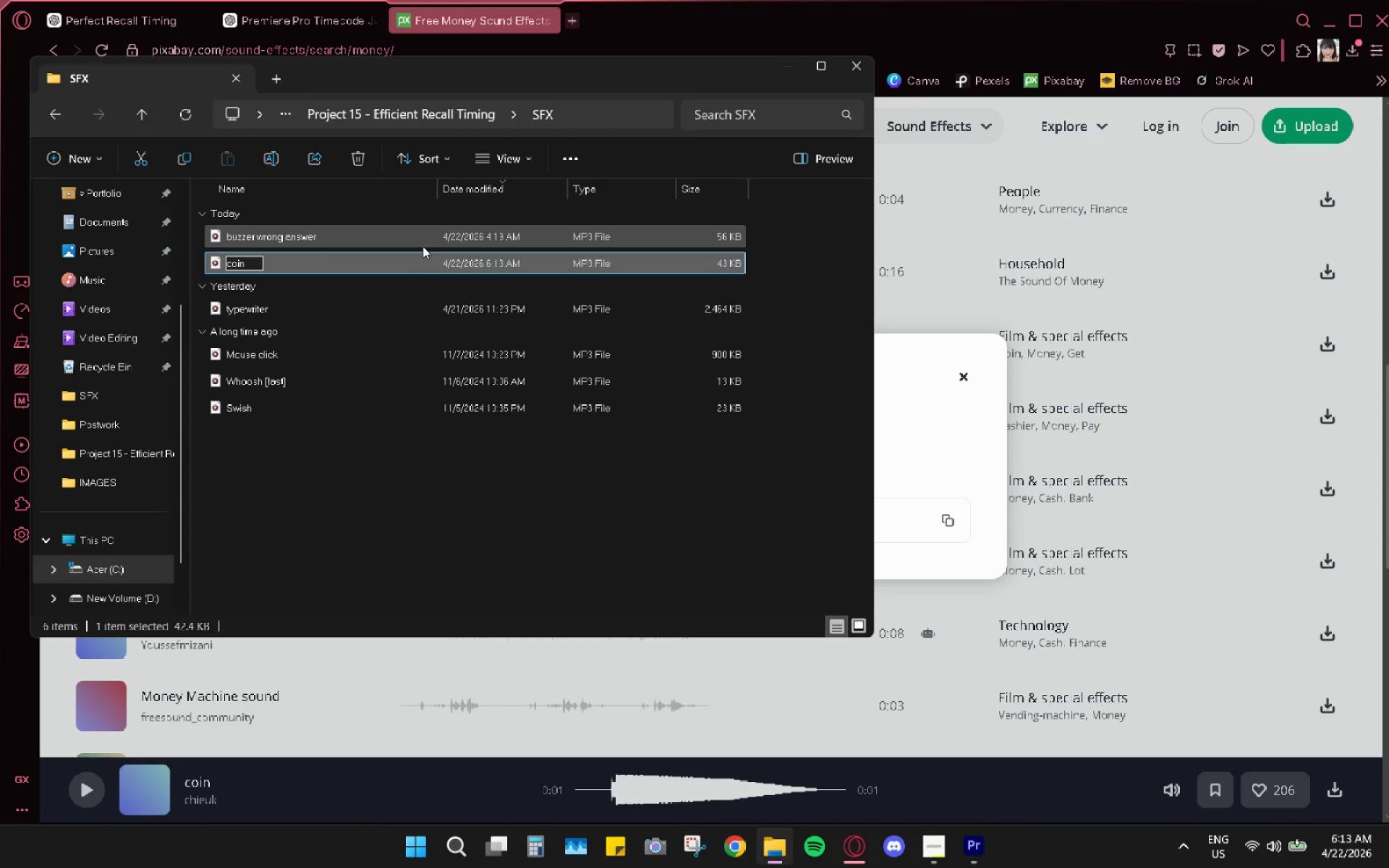 
key(Enter)
 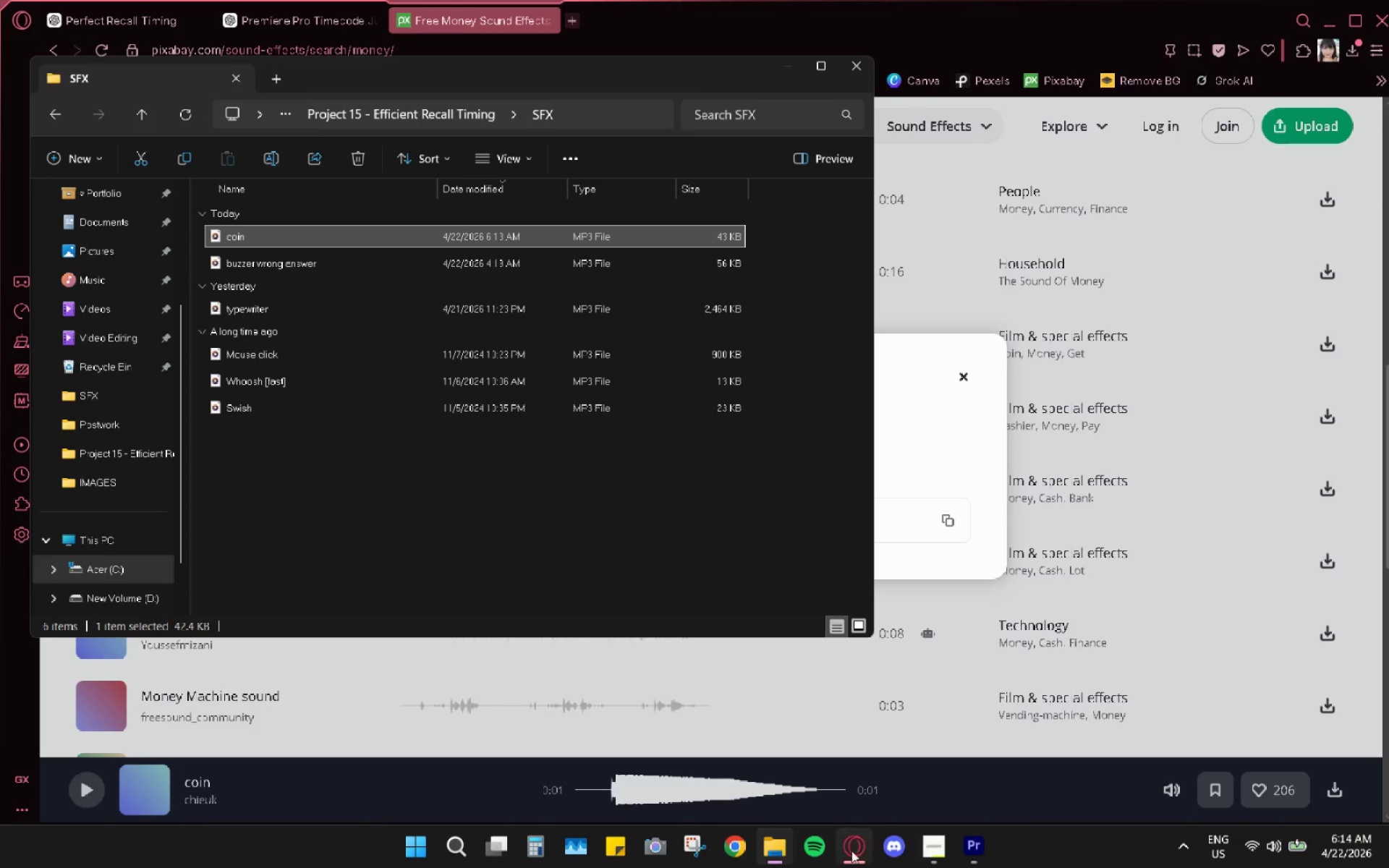 
left_click([980, 852])
 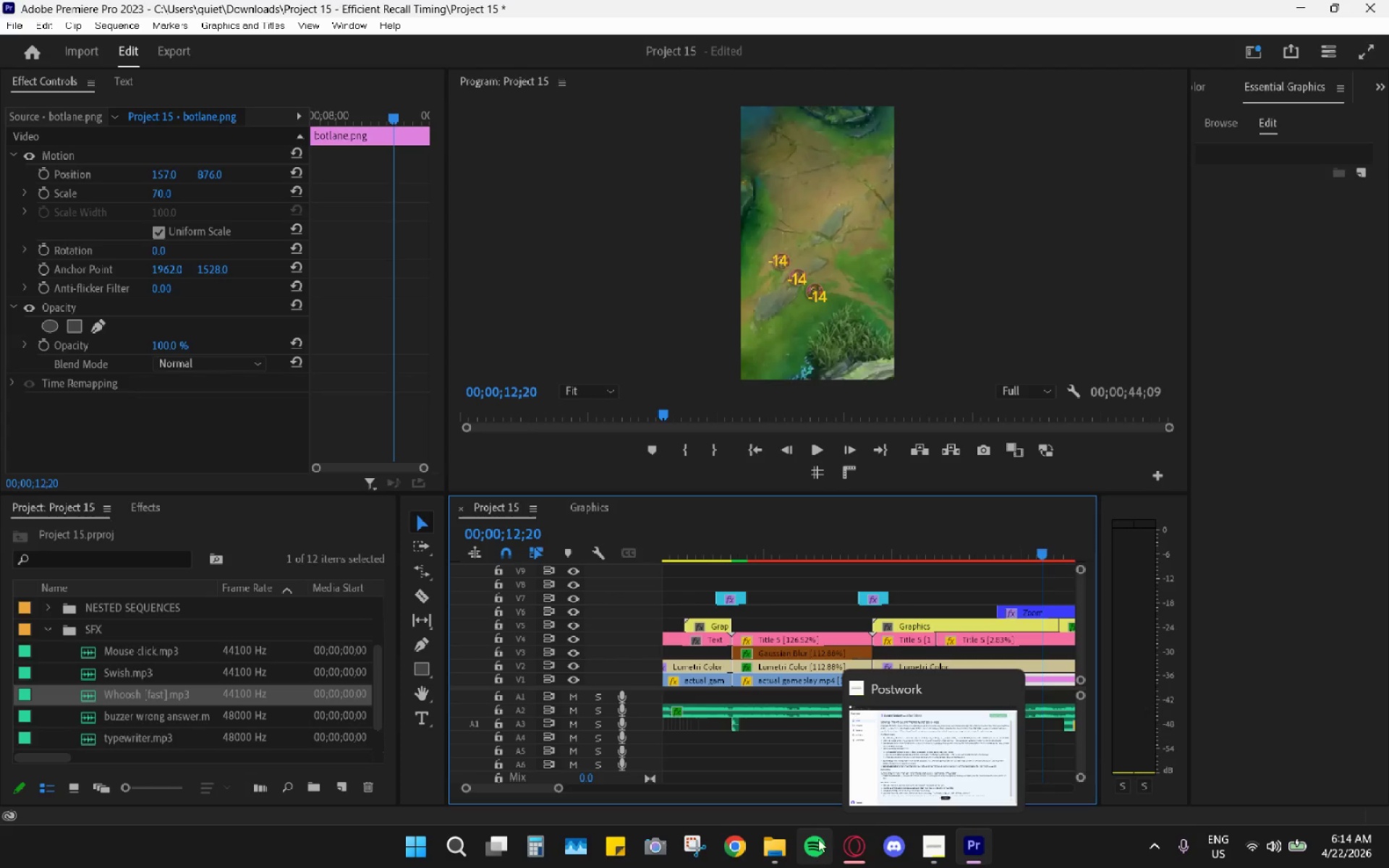 
left_click([773, 837])
 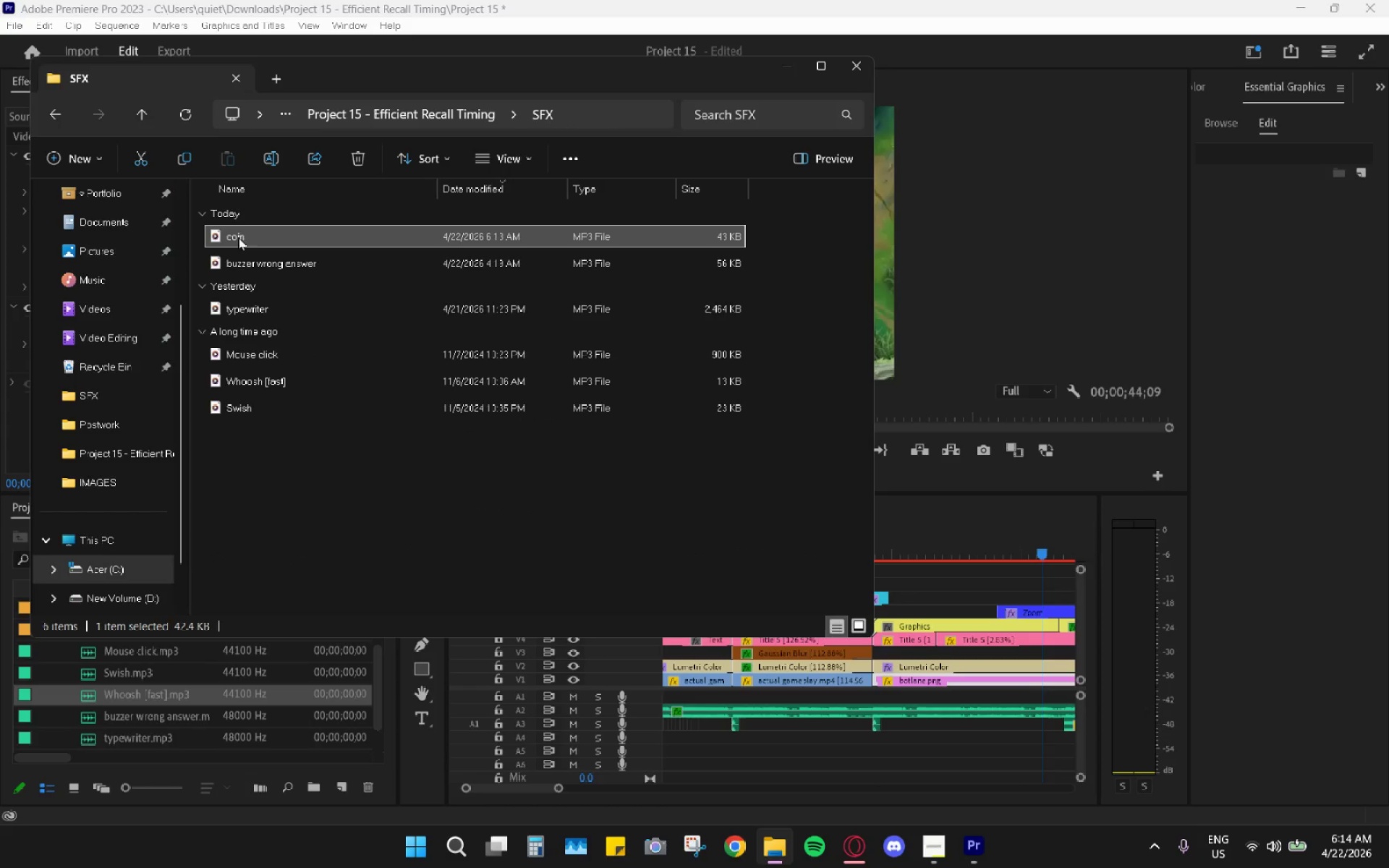 
left_click_drag(start_coordinate=[240, 243], to_coordinate=[115, 651])
 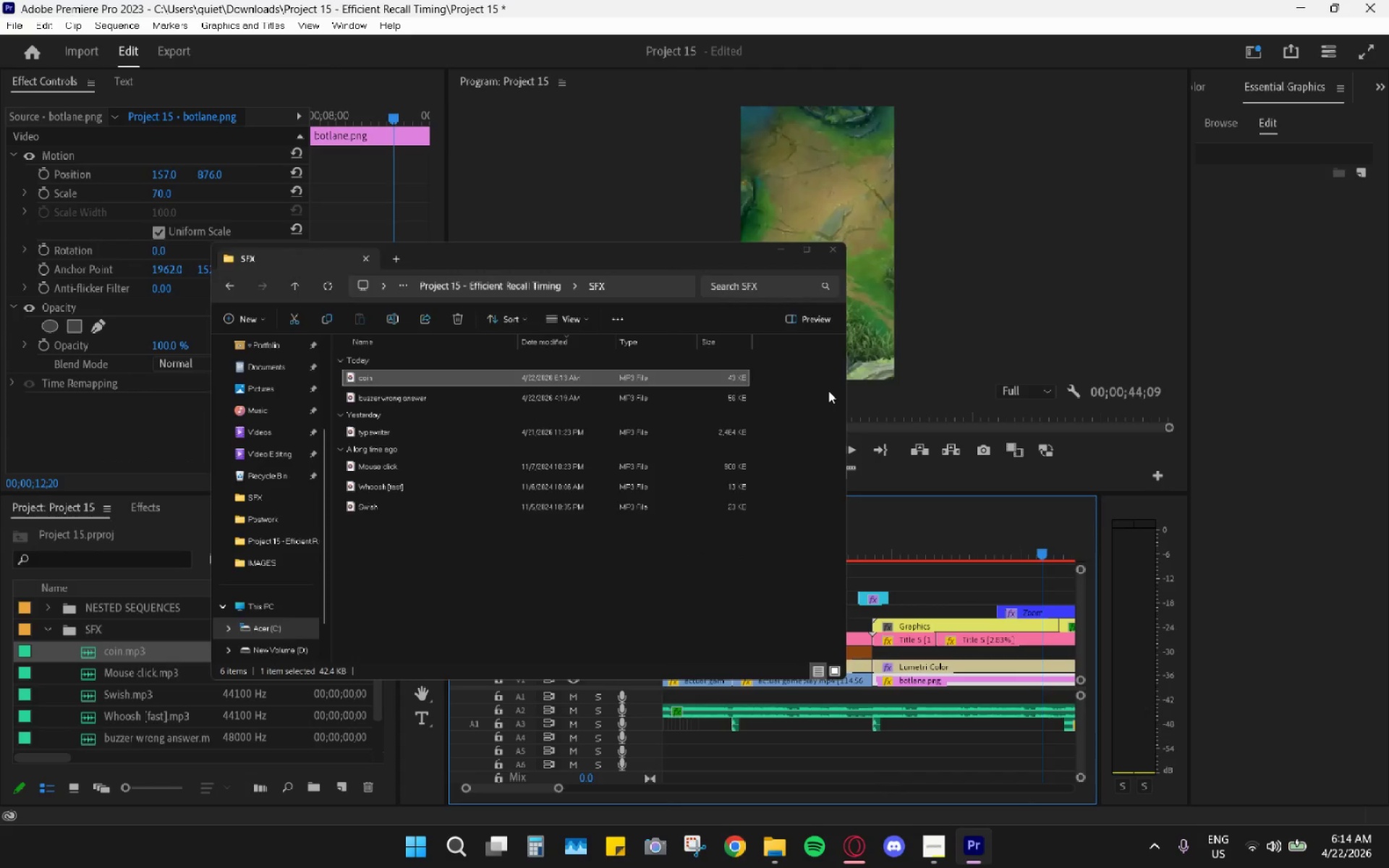 
scroll: coordinate [926, 733], scroll_direction: down, amount: 7.0
 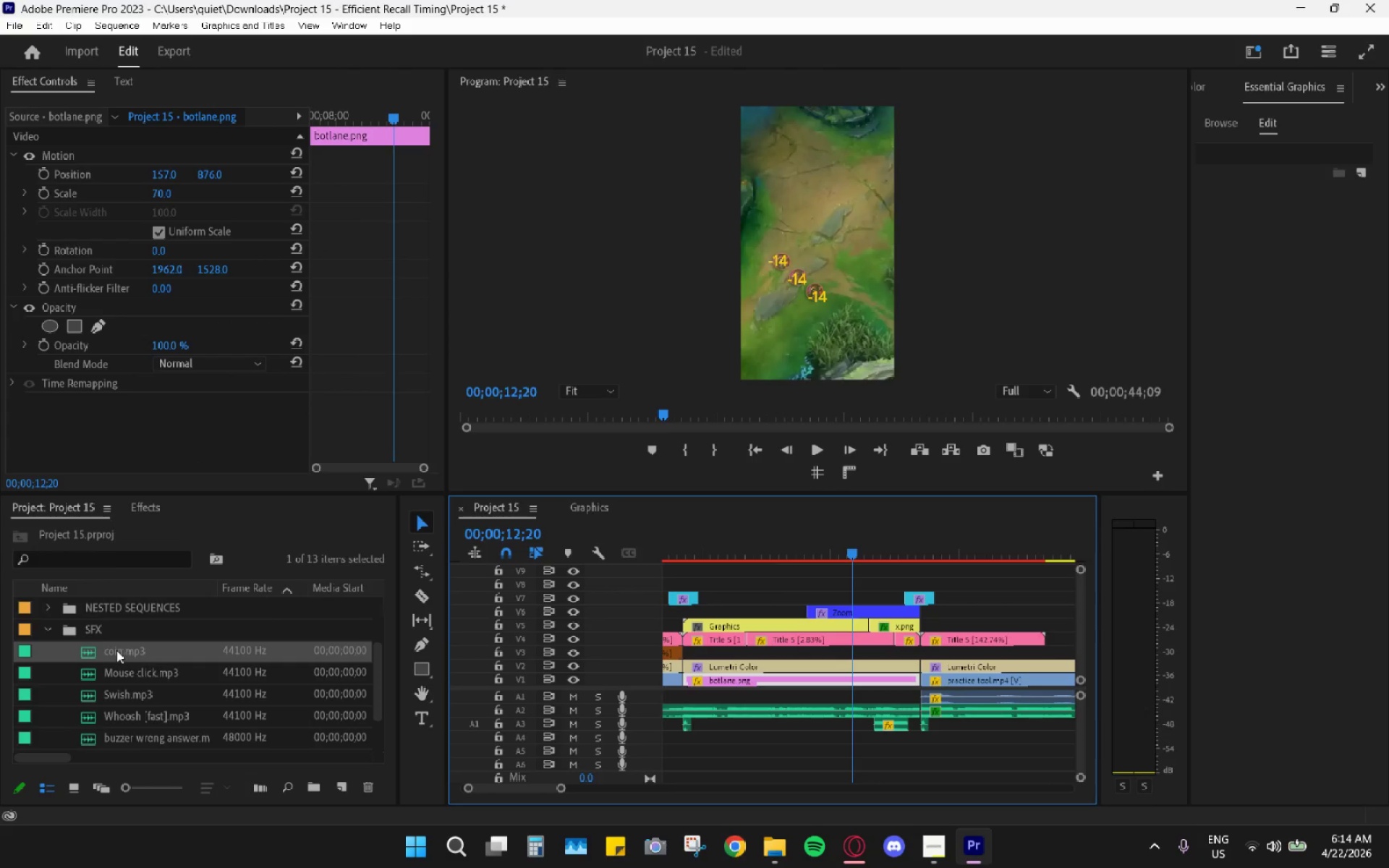 
left_click_drag(start_coordinate=[110, 650], to_coordinate=[824, 739])
 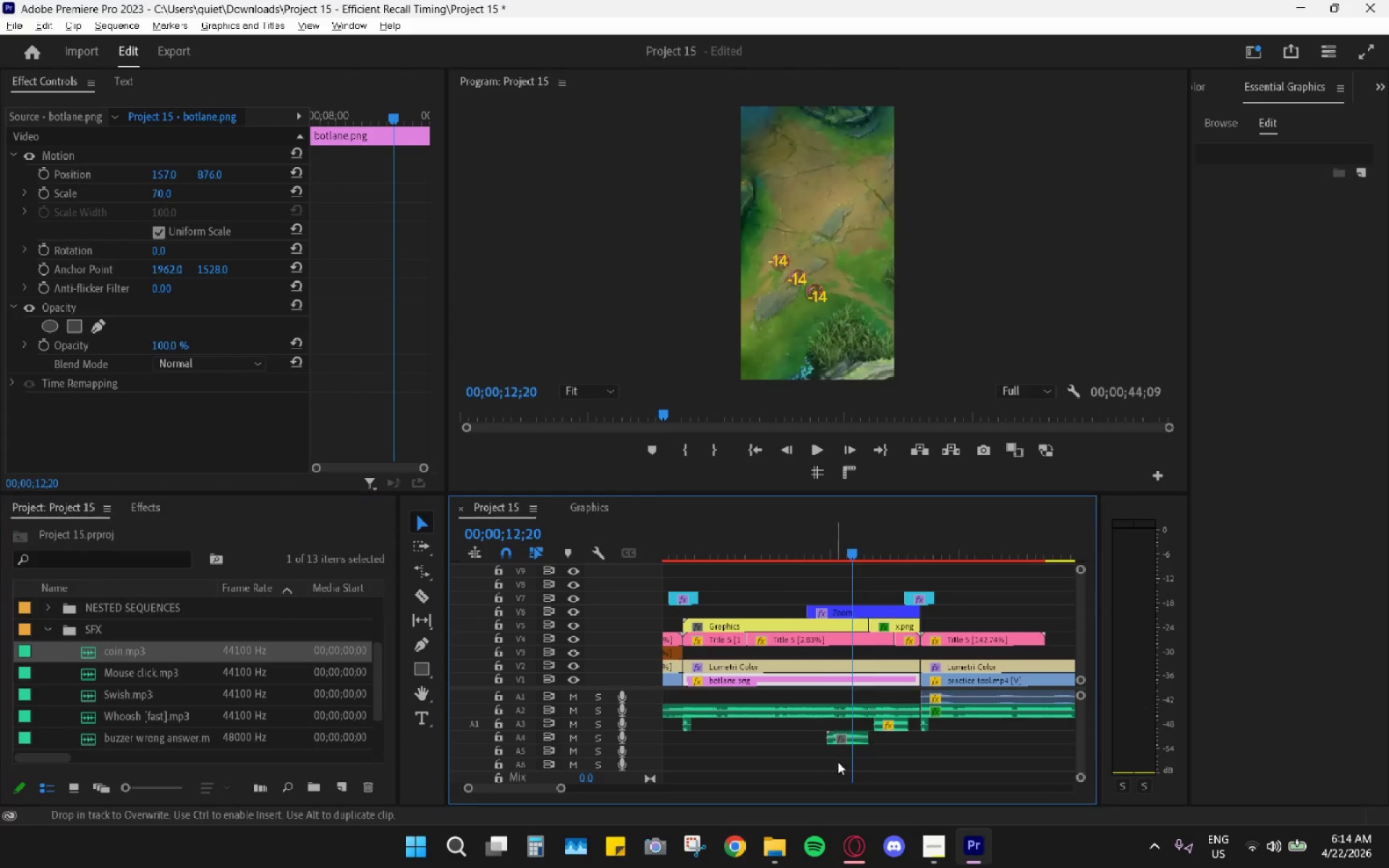 
hold_key(key=AltLeft, duration=0.77)
scroll: coordinate [841, 768], scroll_direction: up, amount: 10.0
 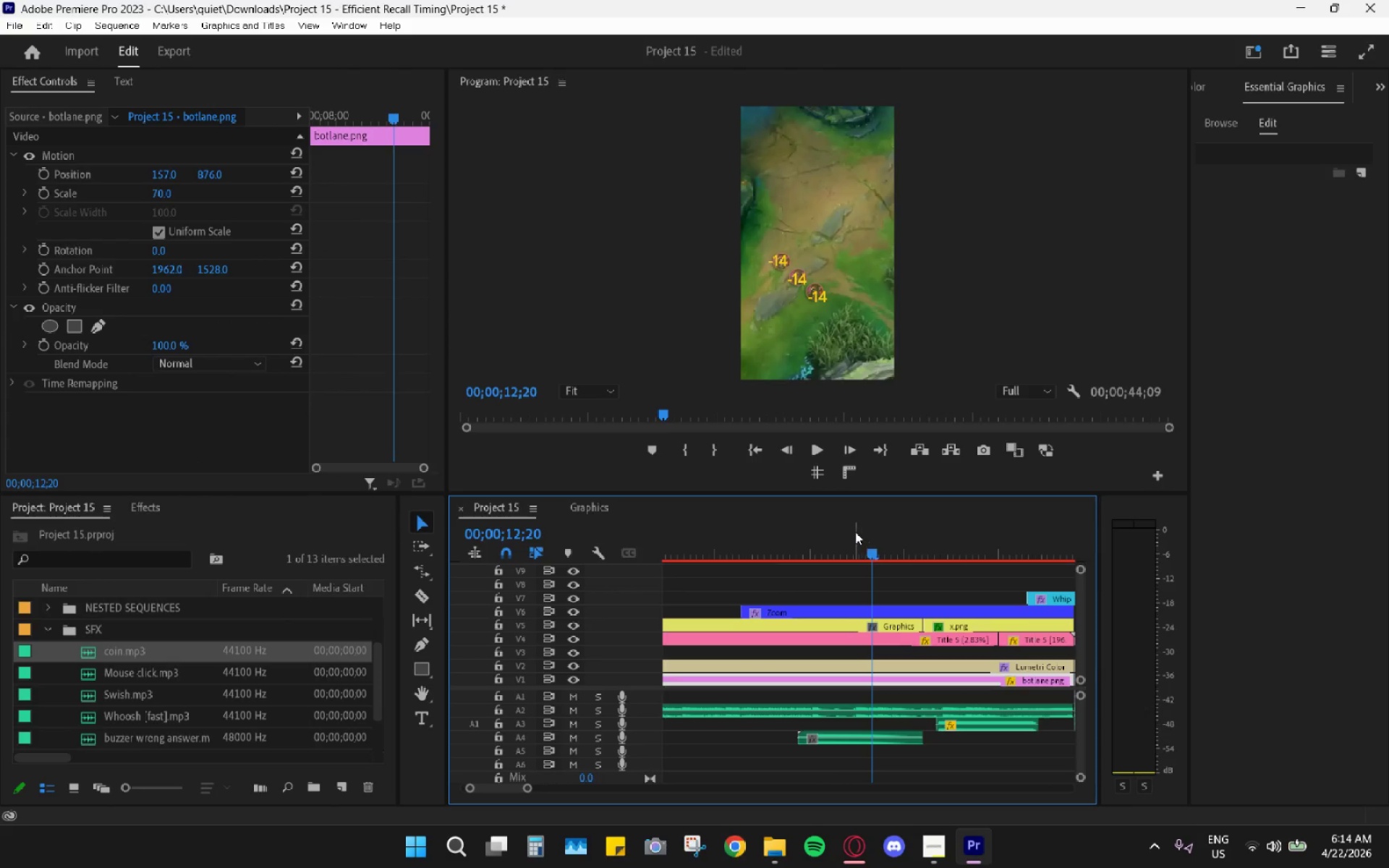 
left_click_drag(start_coordinate=[846, 541], to_coordinate=[800, 533])
 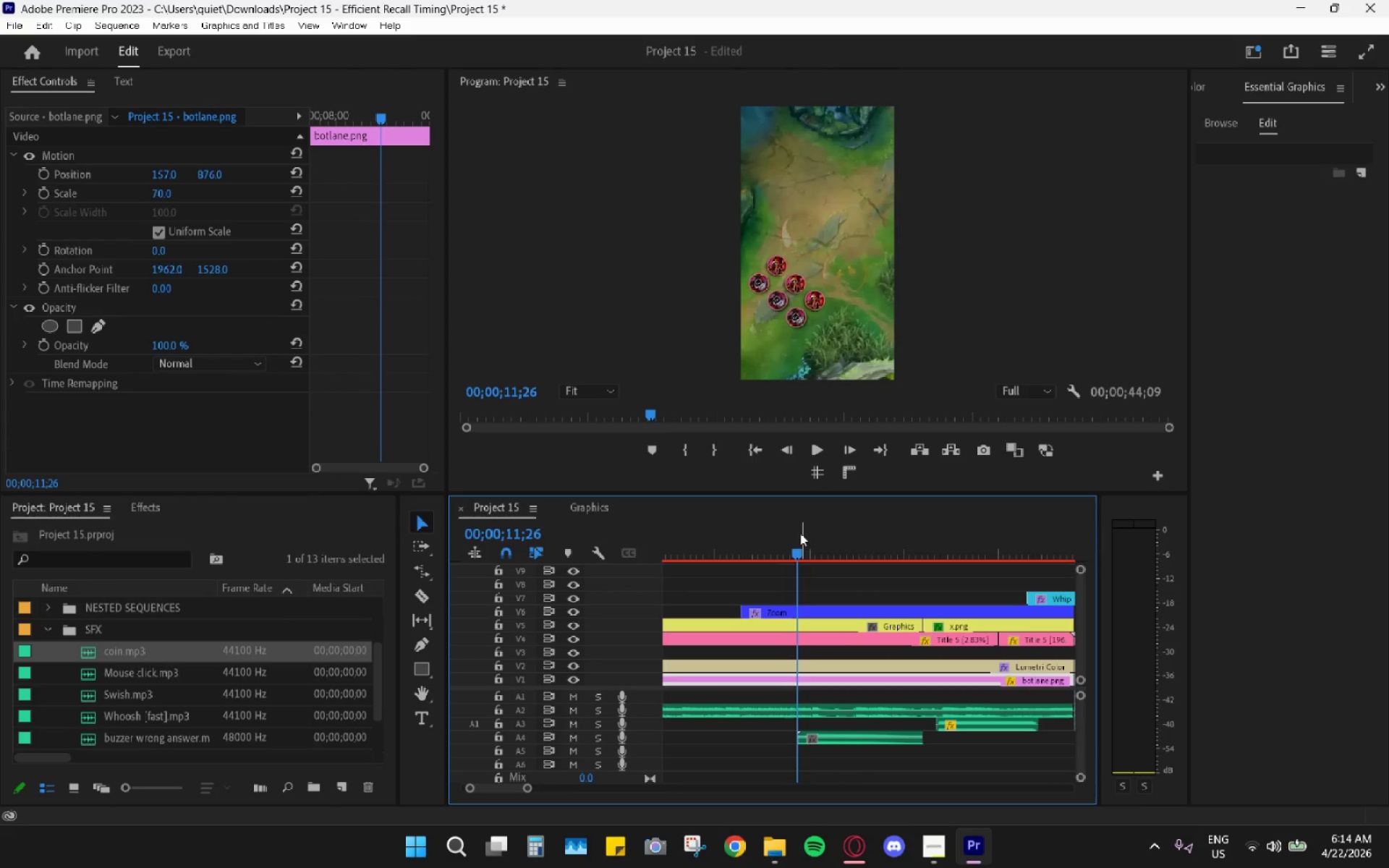 
key(Space)
 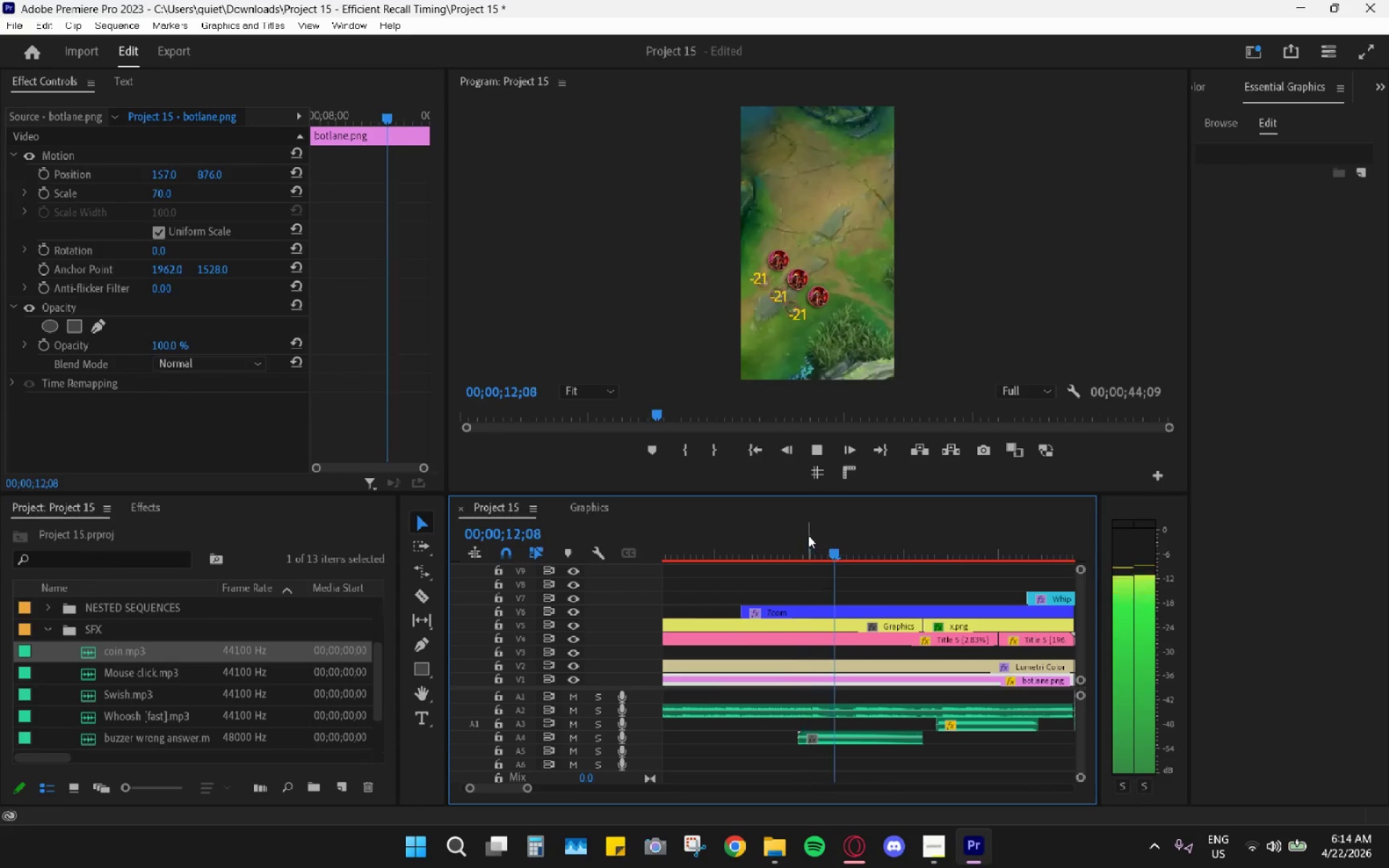 
key(Space)
 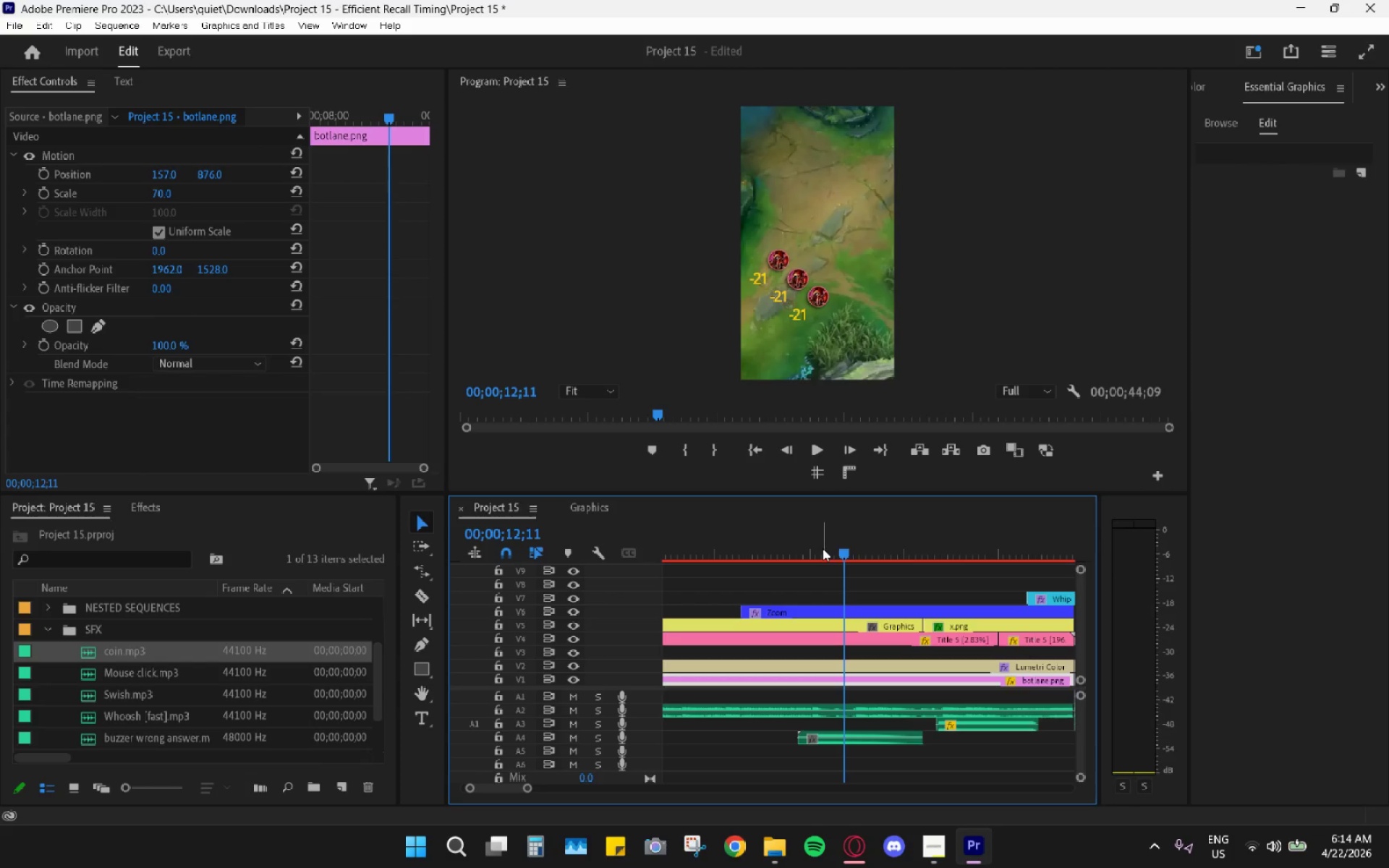 
key(Alt+AltLeft)
 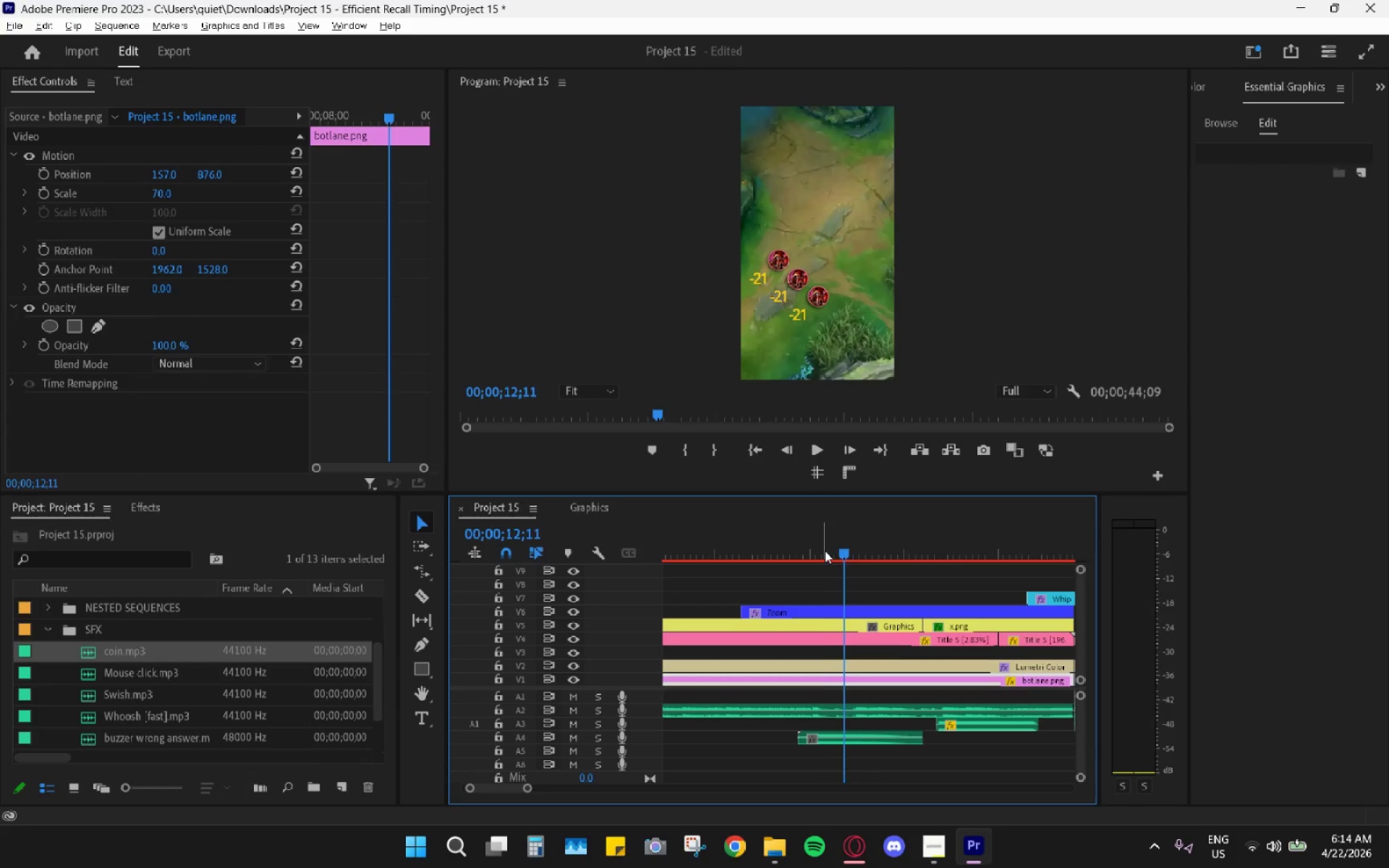 
left_click_drag(start_coordinate=[825, 550], to_coordinate=[810, 550])
 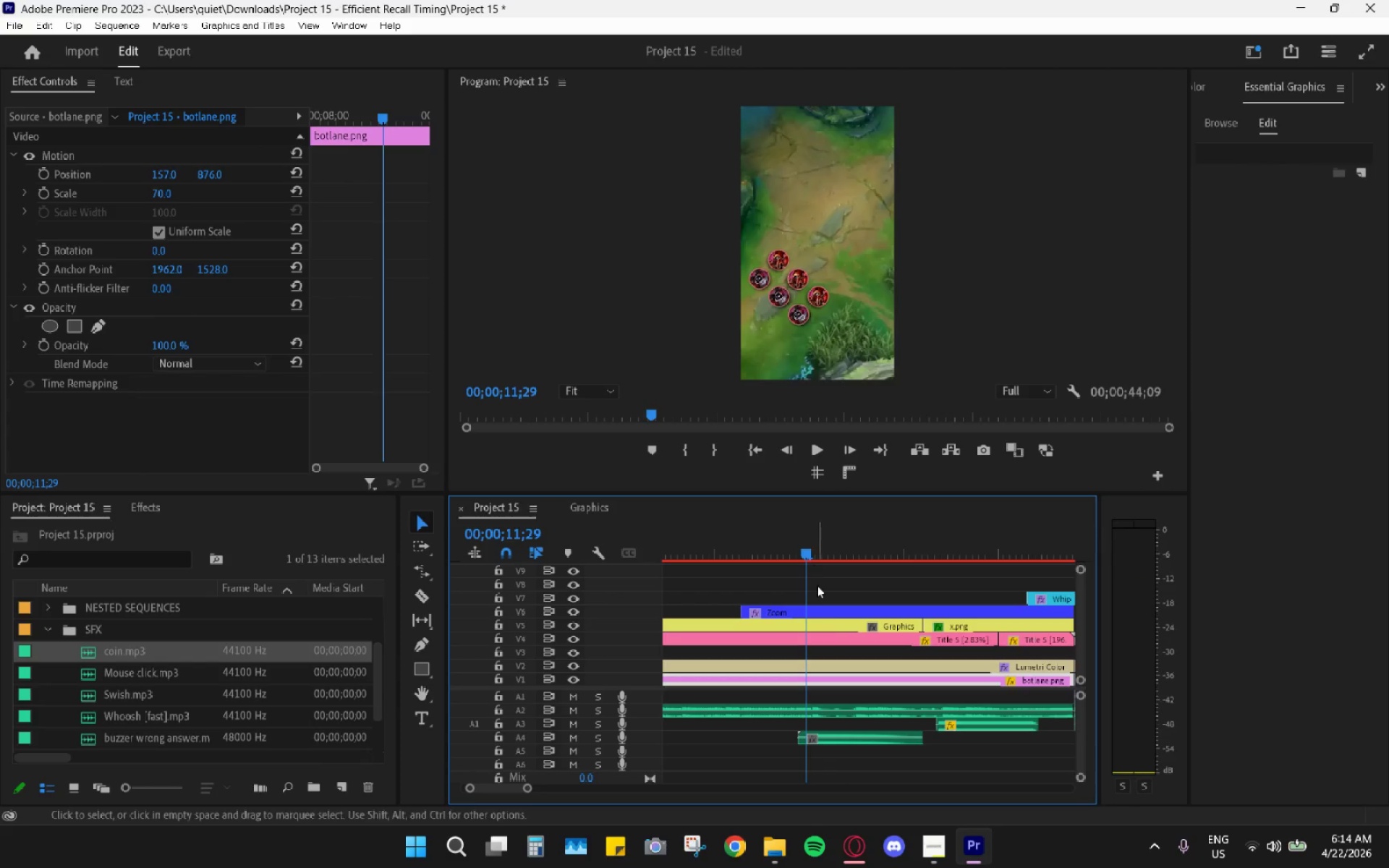 
hold_key(key=AltLeft, duration=0.56)
scroll: coordinate [838, 638], scroll_direction: up, amount: 9.0
 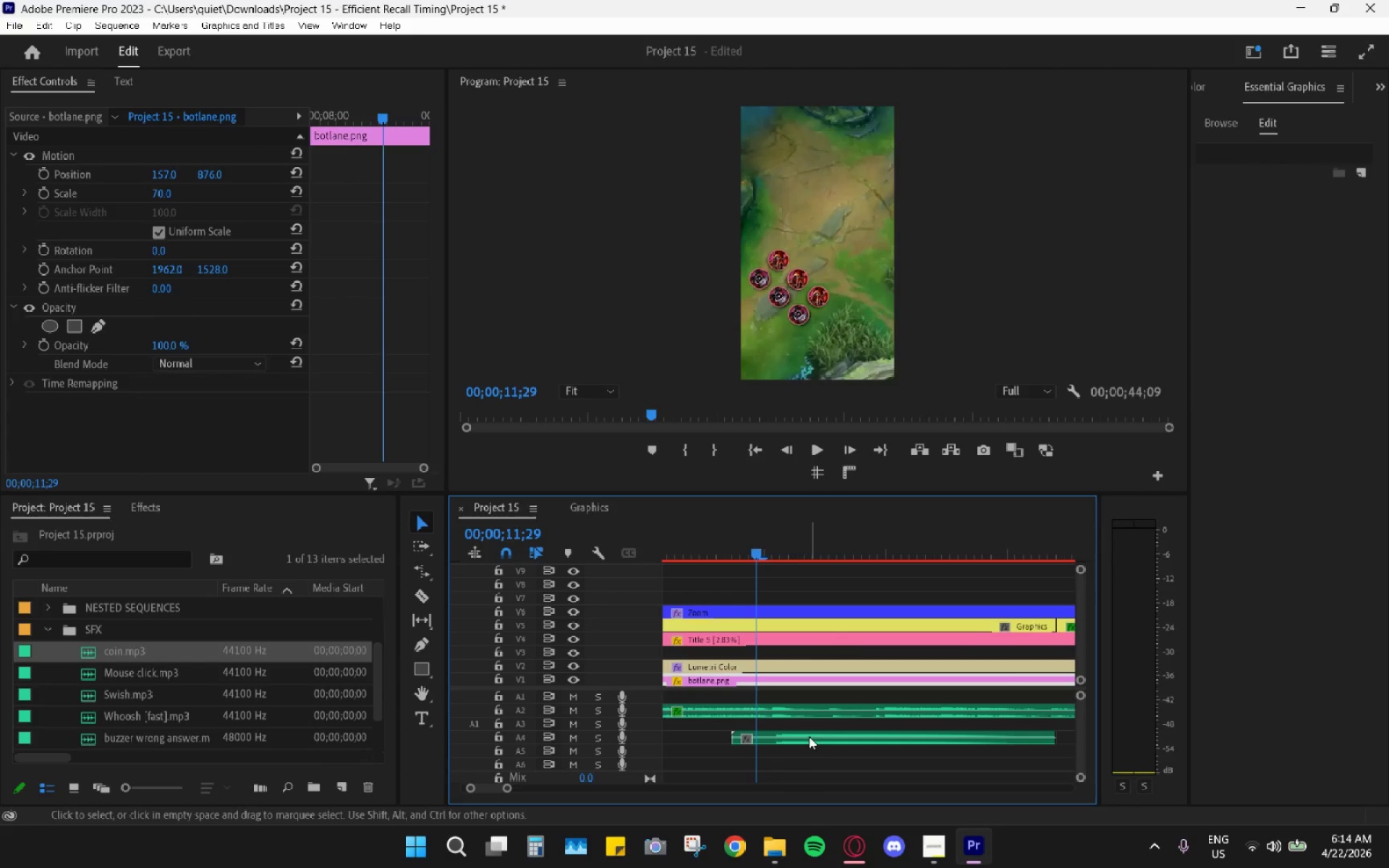 
hold_key(key=AltLeft, duration=0.8)
scroll: coordinate [808, 724], scroll_direction: down, amount: 7.0
 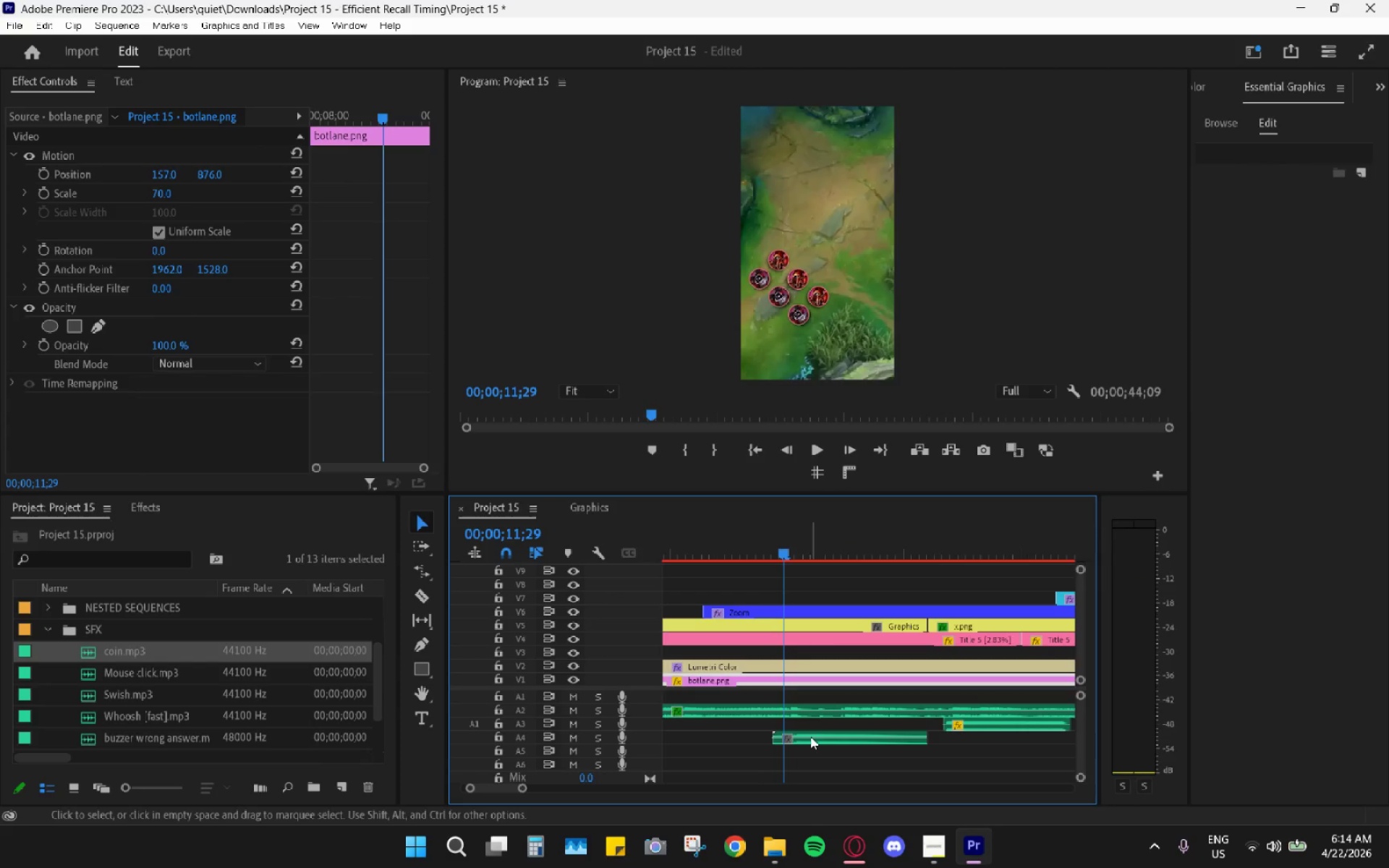 
left_click([810, 736])
 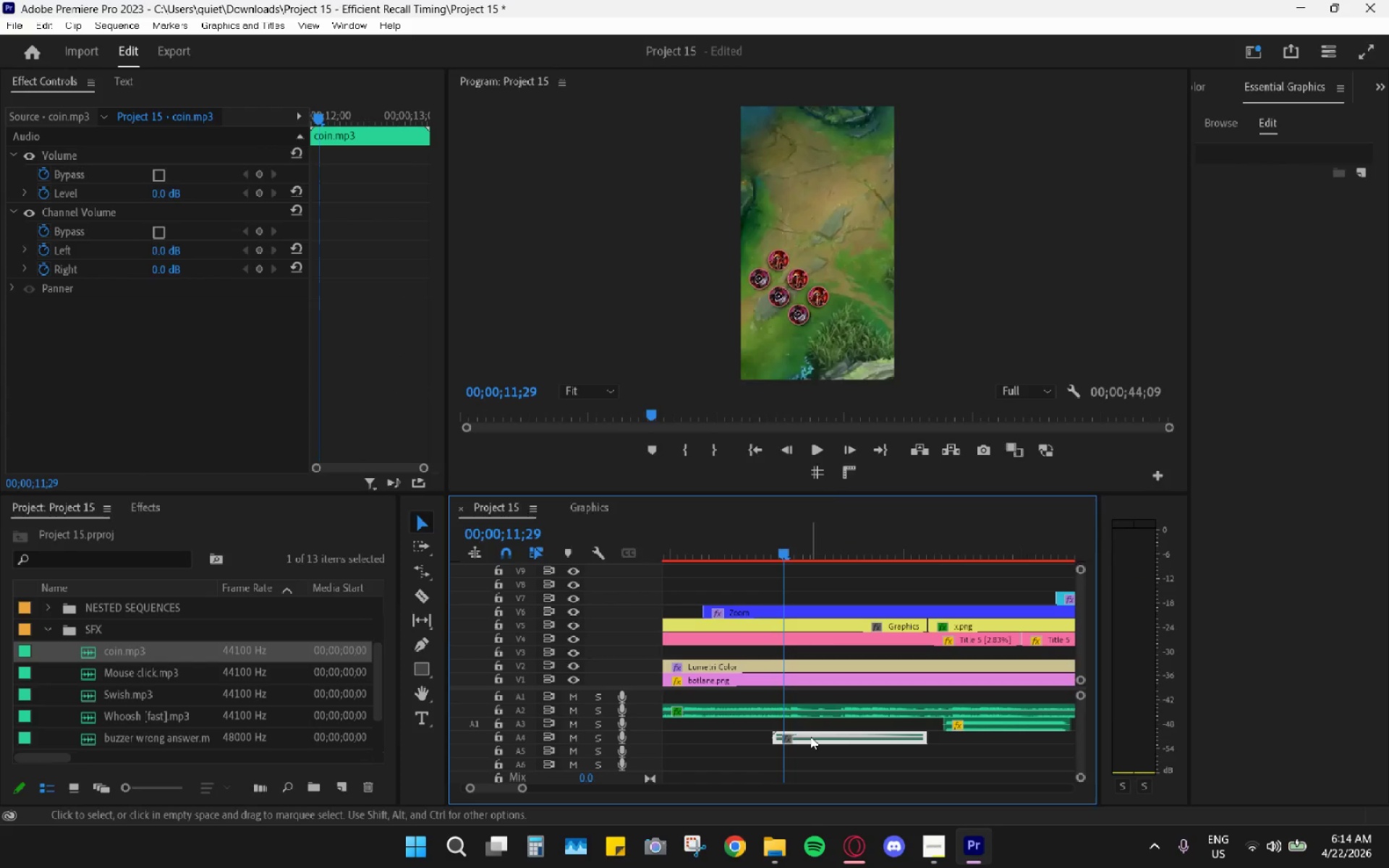 
key(G)
 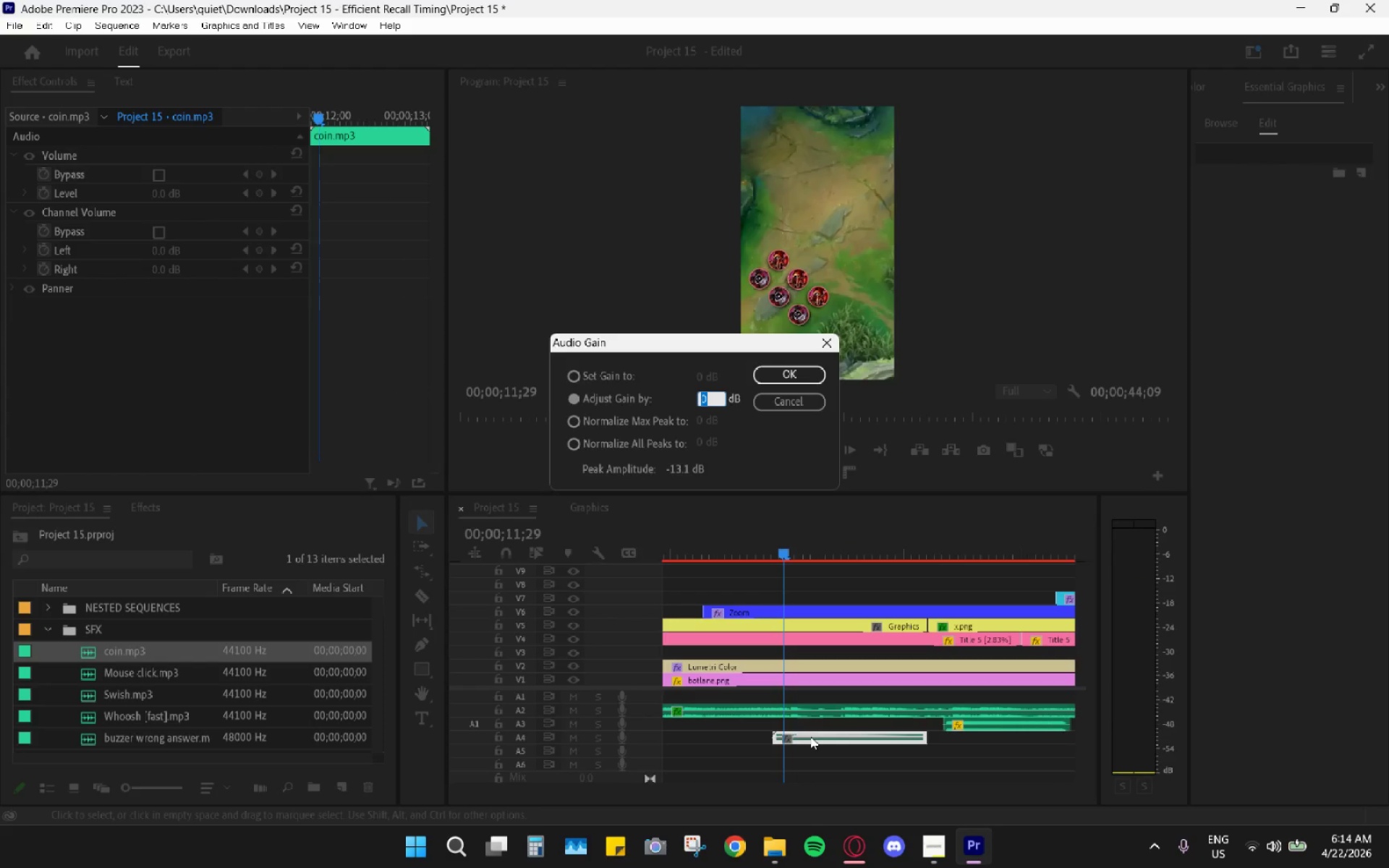 
key(Minus)
 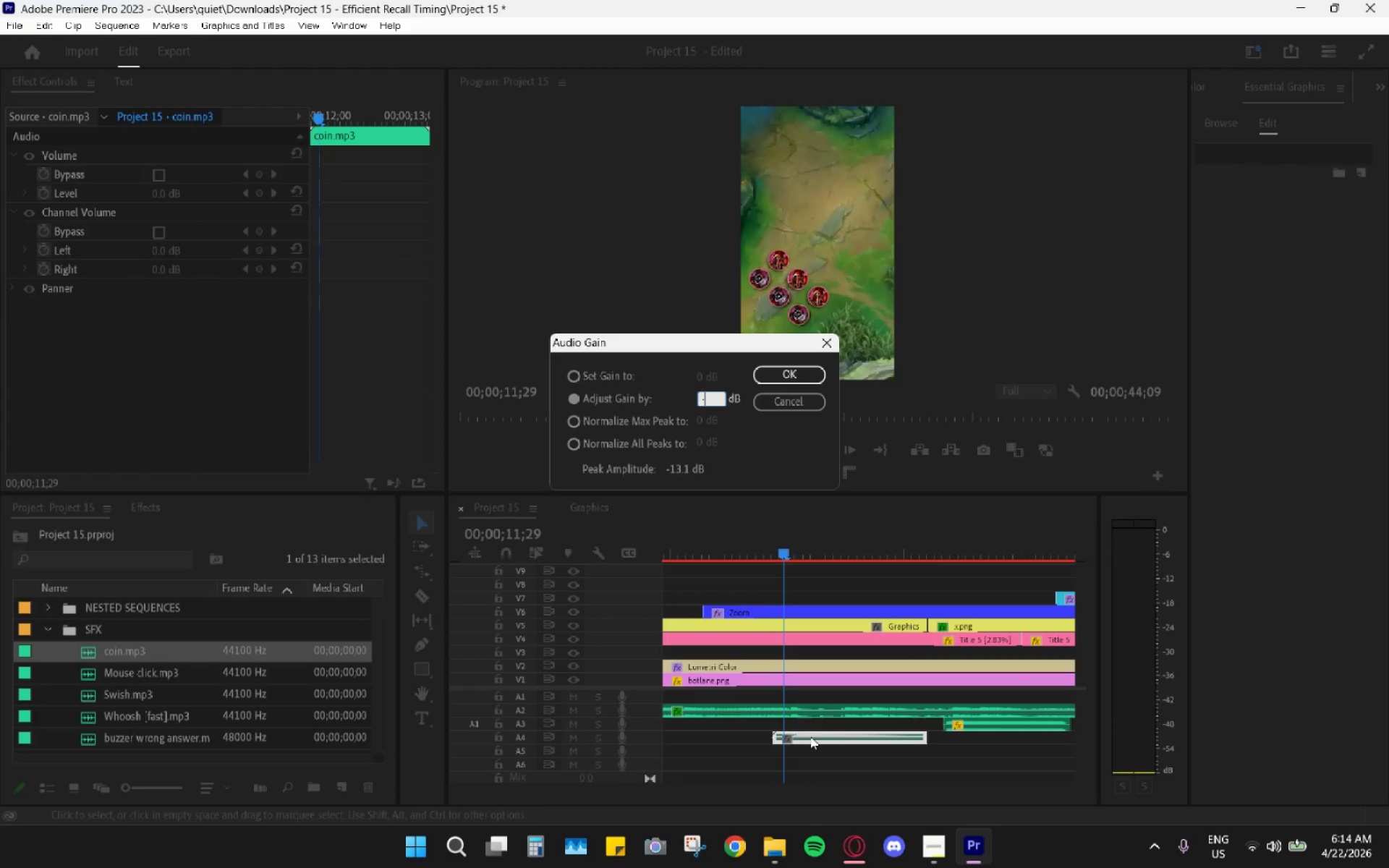 
key(5)
 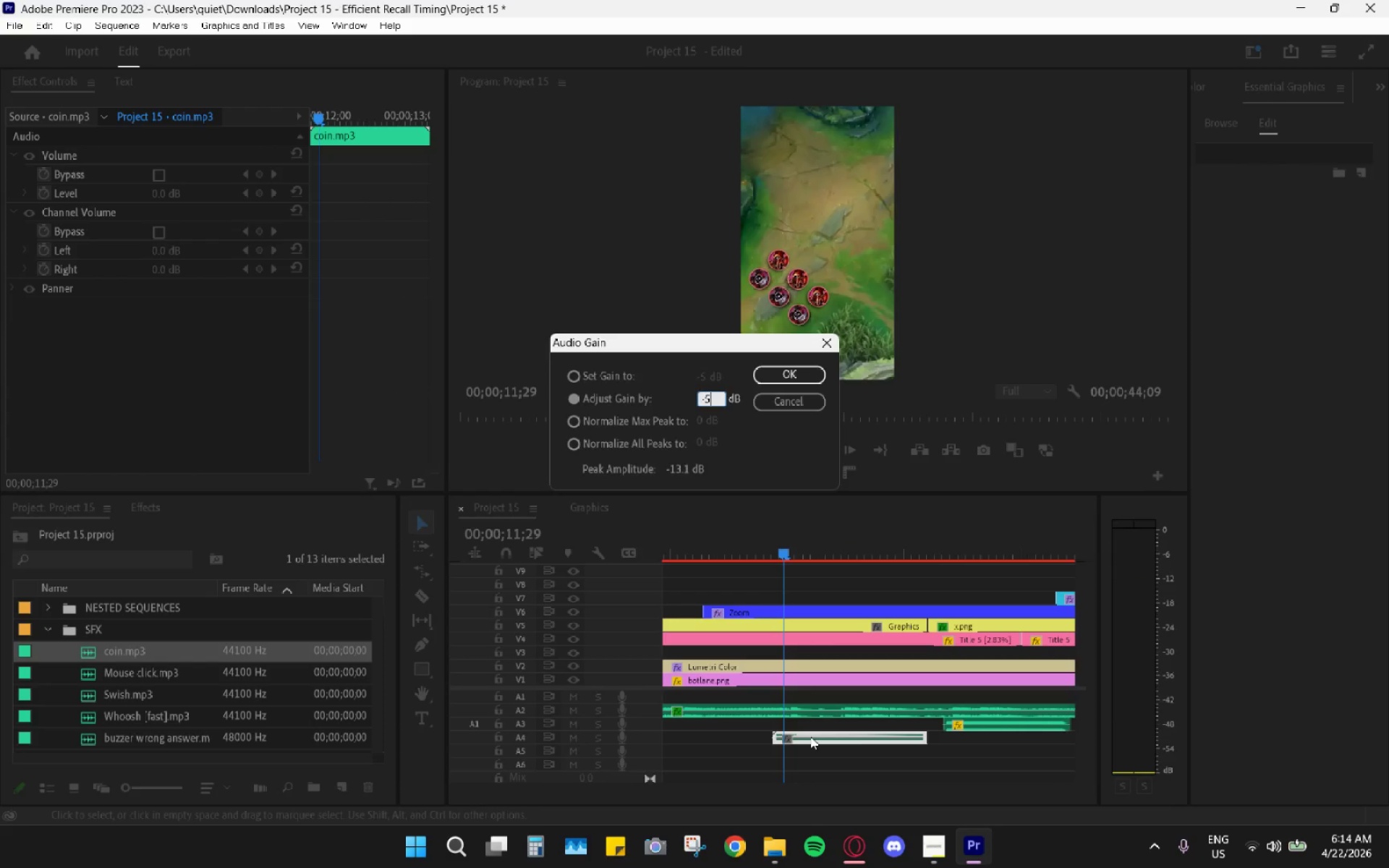 
key(Enter)
 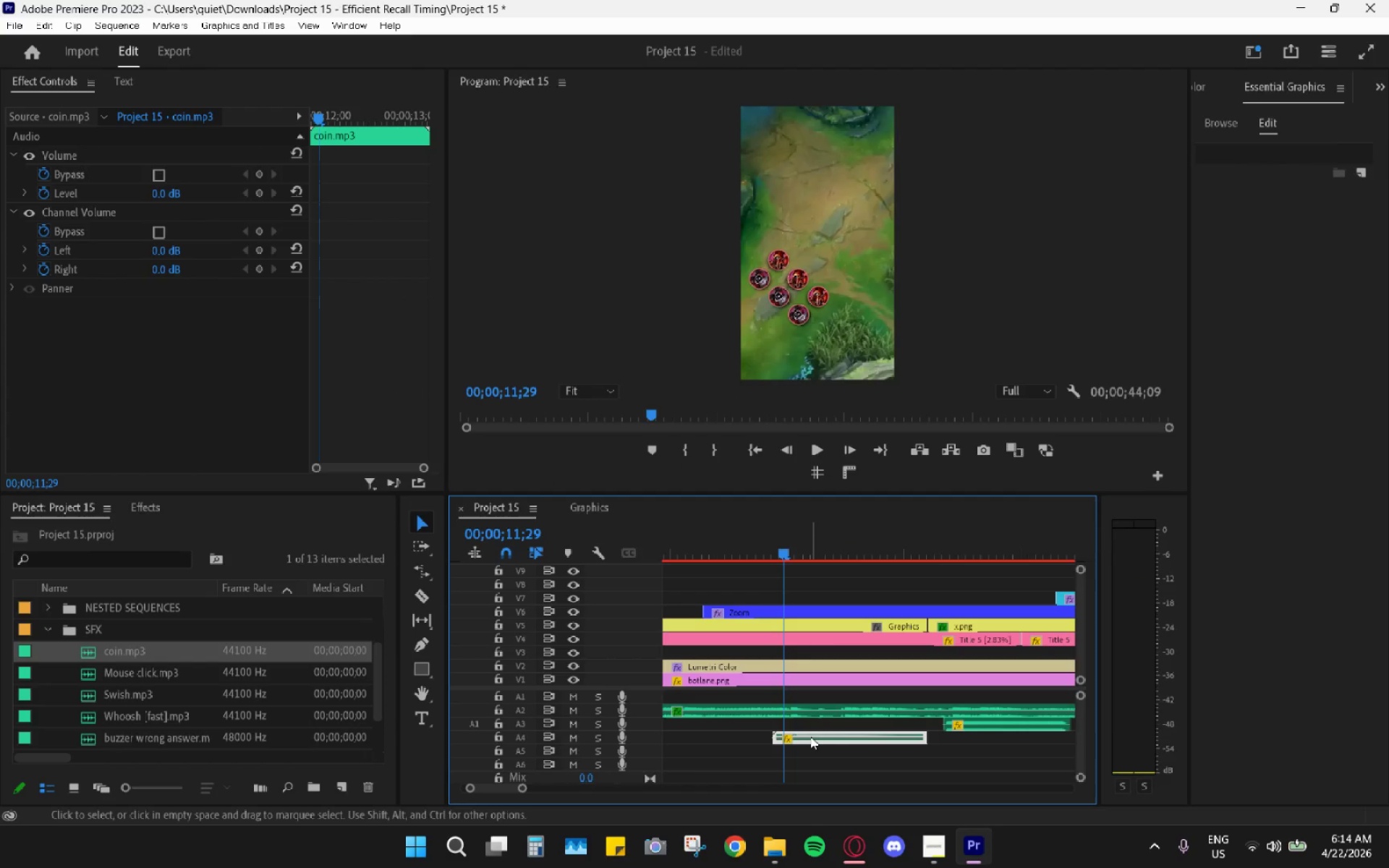 
key(Space)
 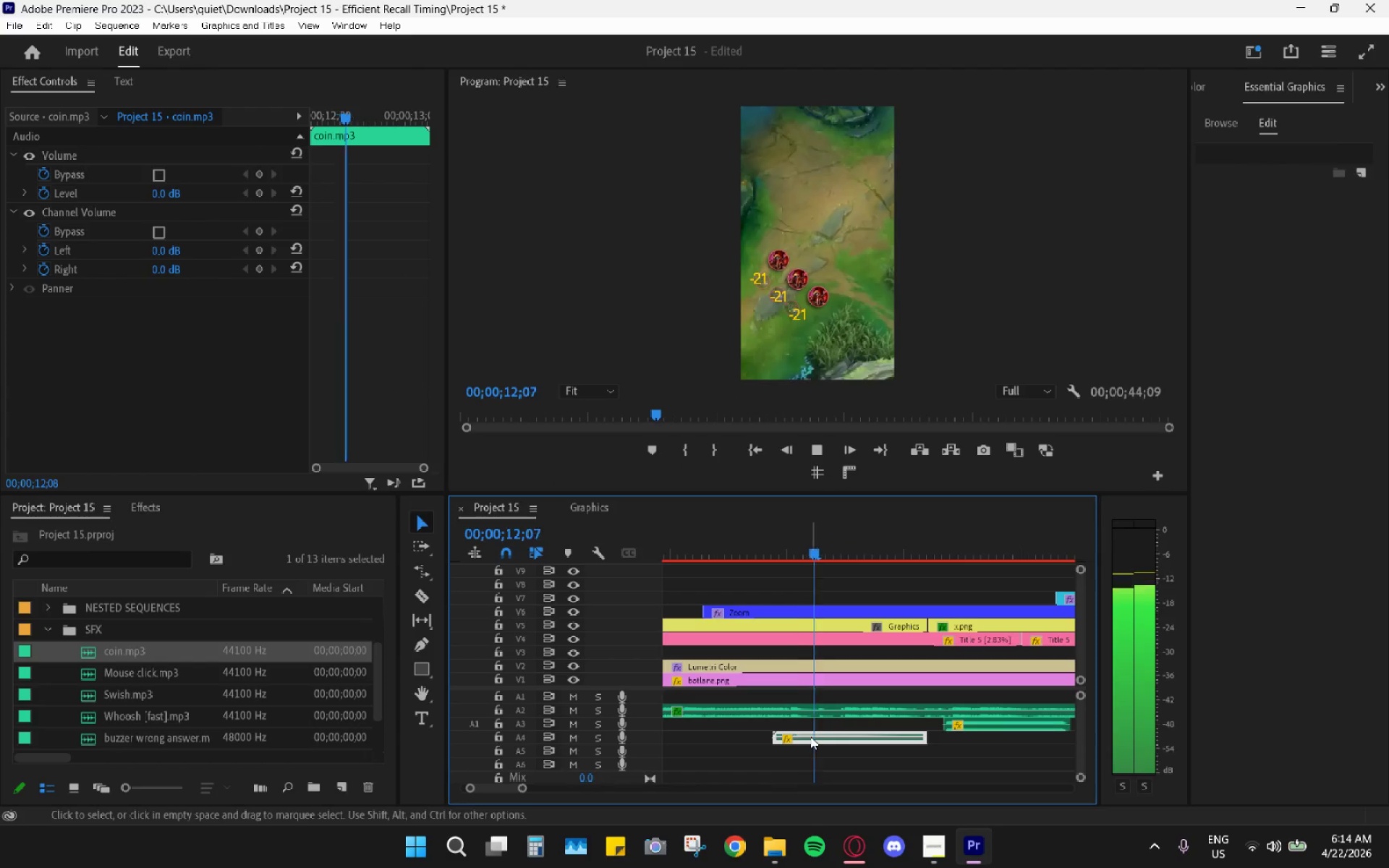 
key(Space)
 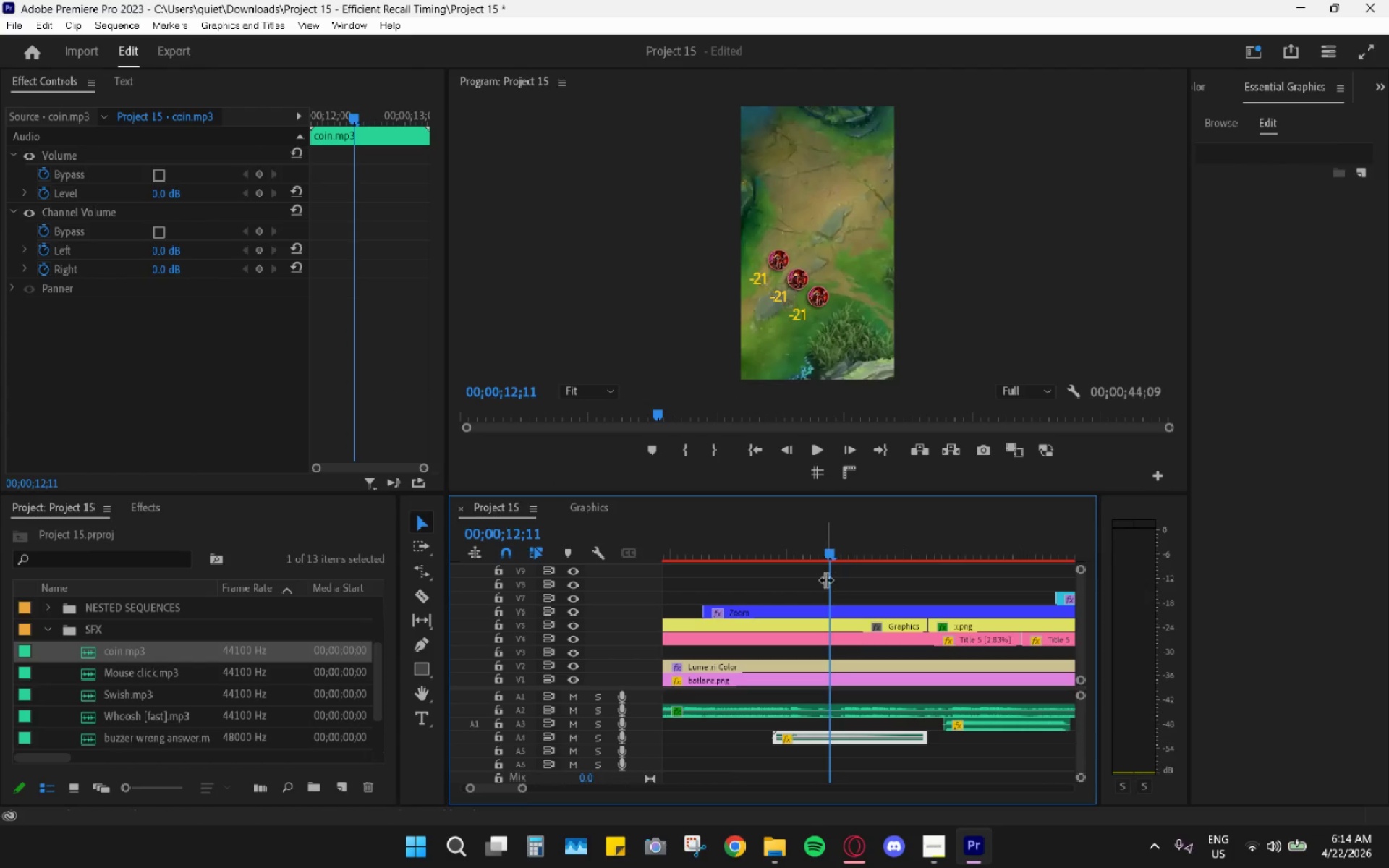 
left_click_drag(start_coordinate=[827, 544], to_coordinate=[787, 531])
 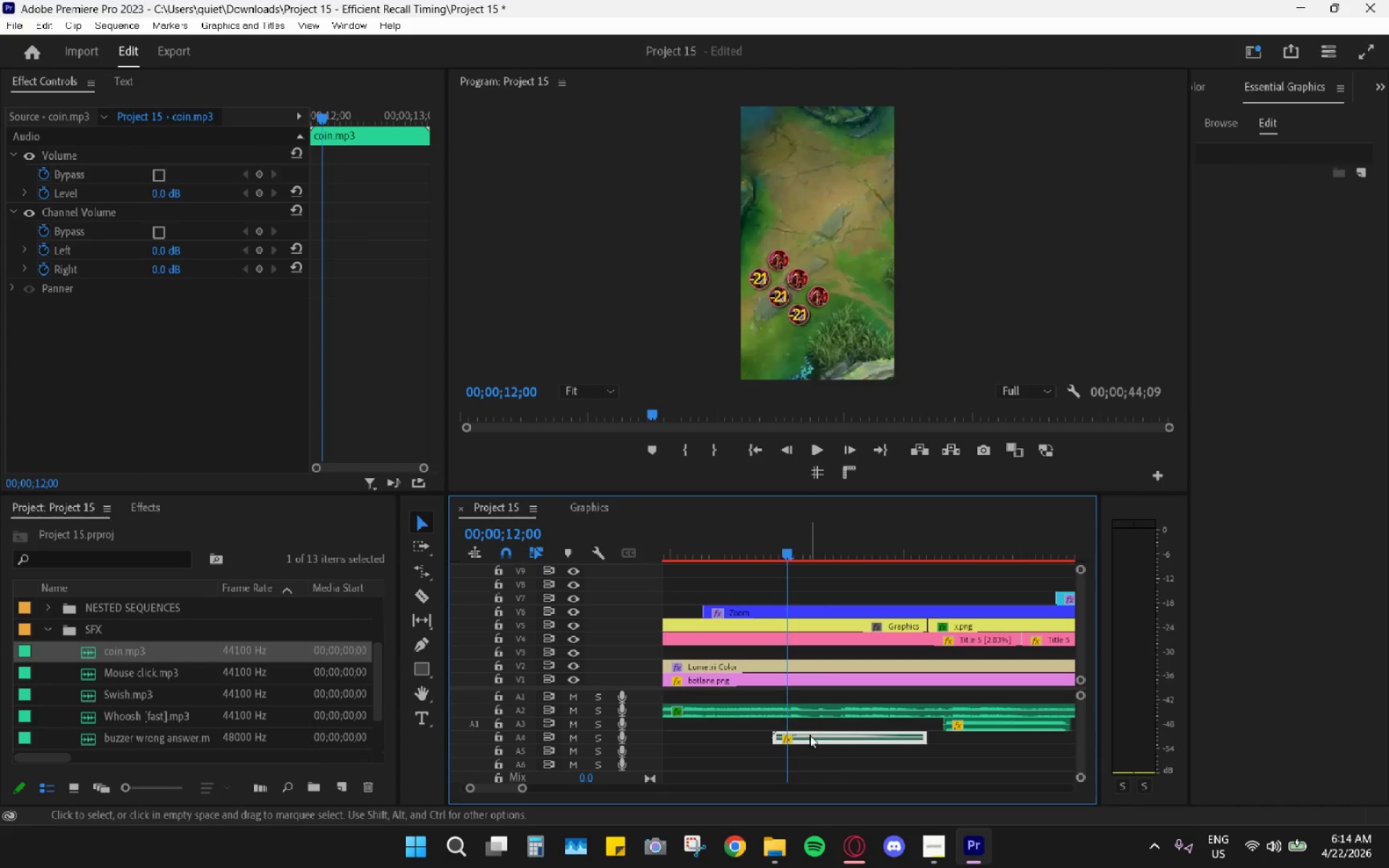 
left_click_drag(start_coordinate=[810, 737], to_coordinate=[802, 733])
 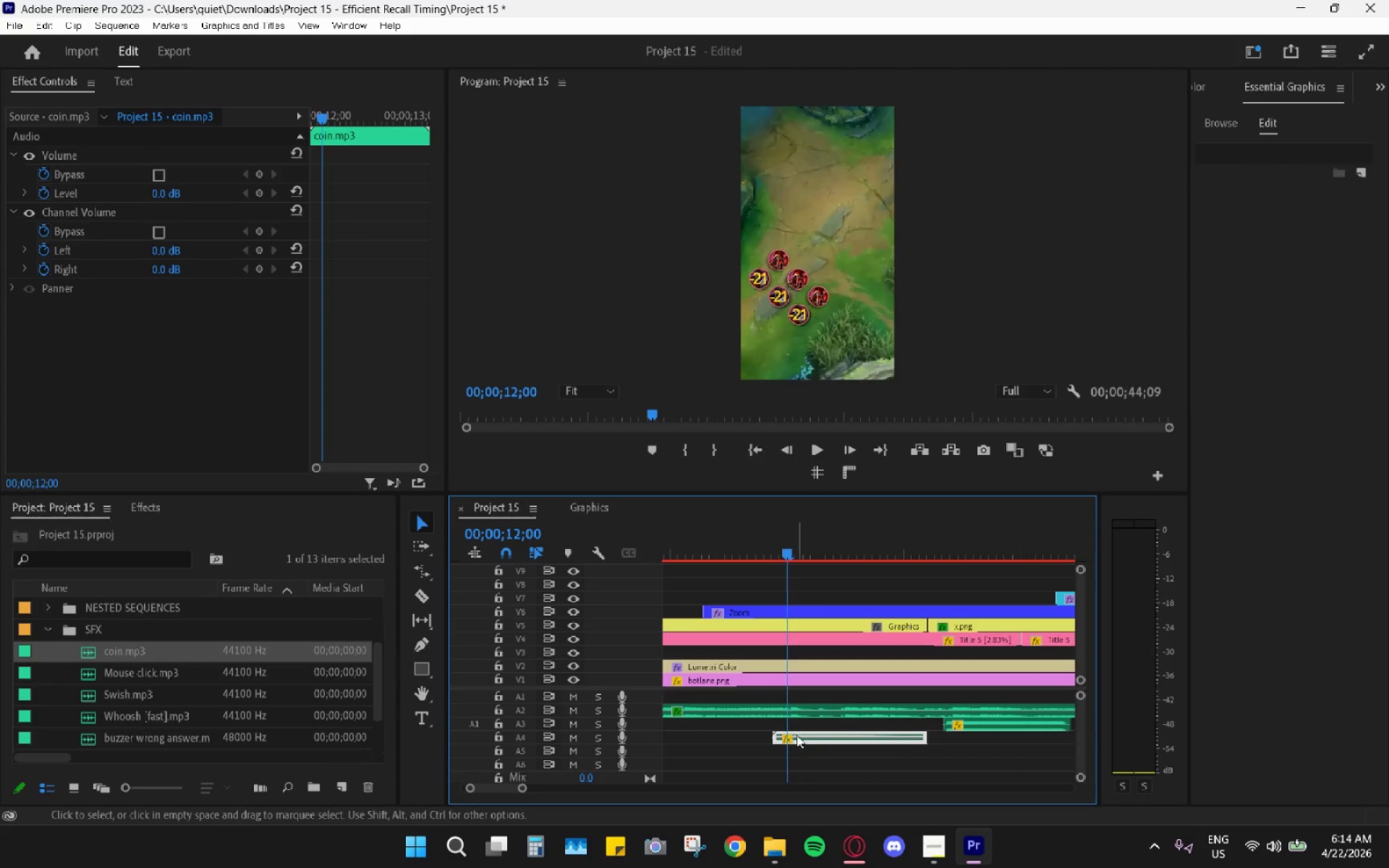 
key(C)
 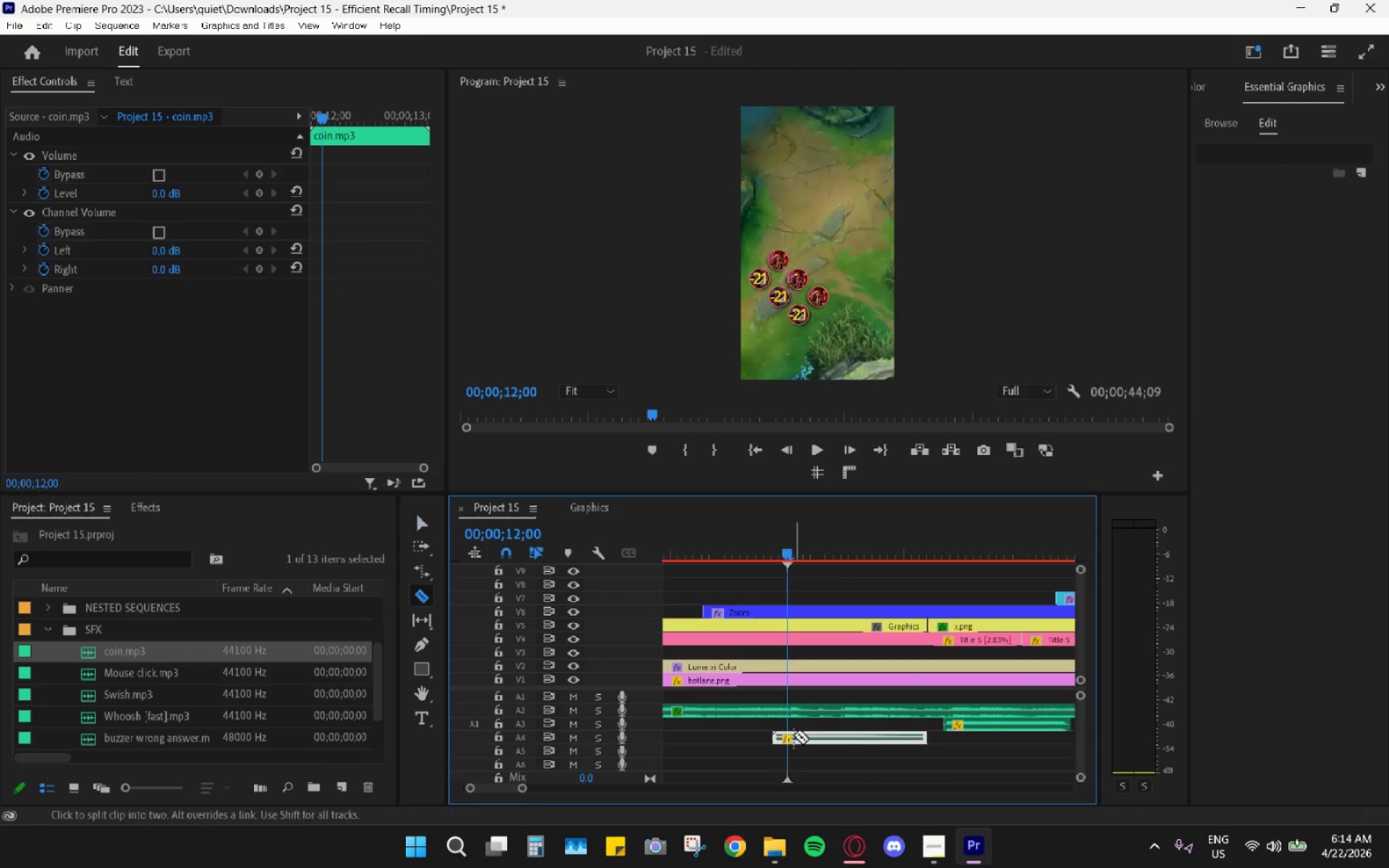 
left_click([794, 735])
 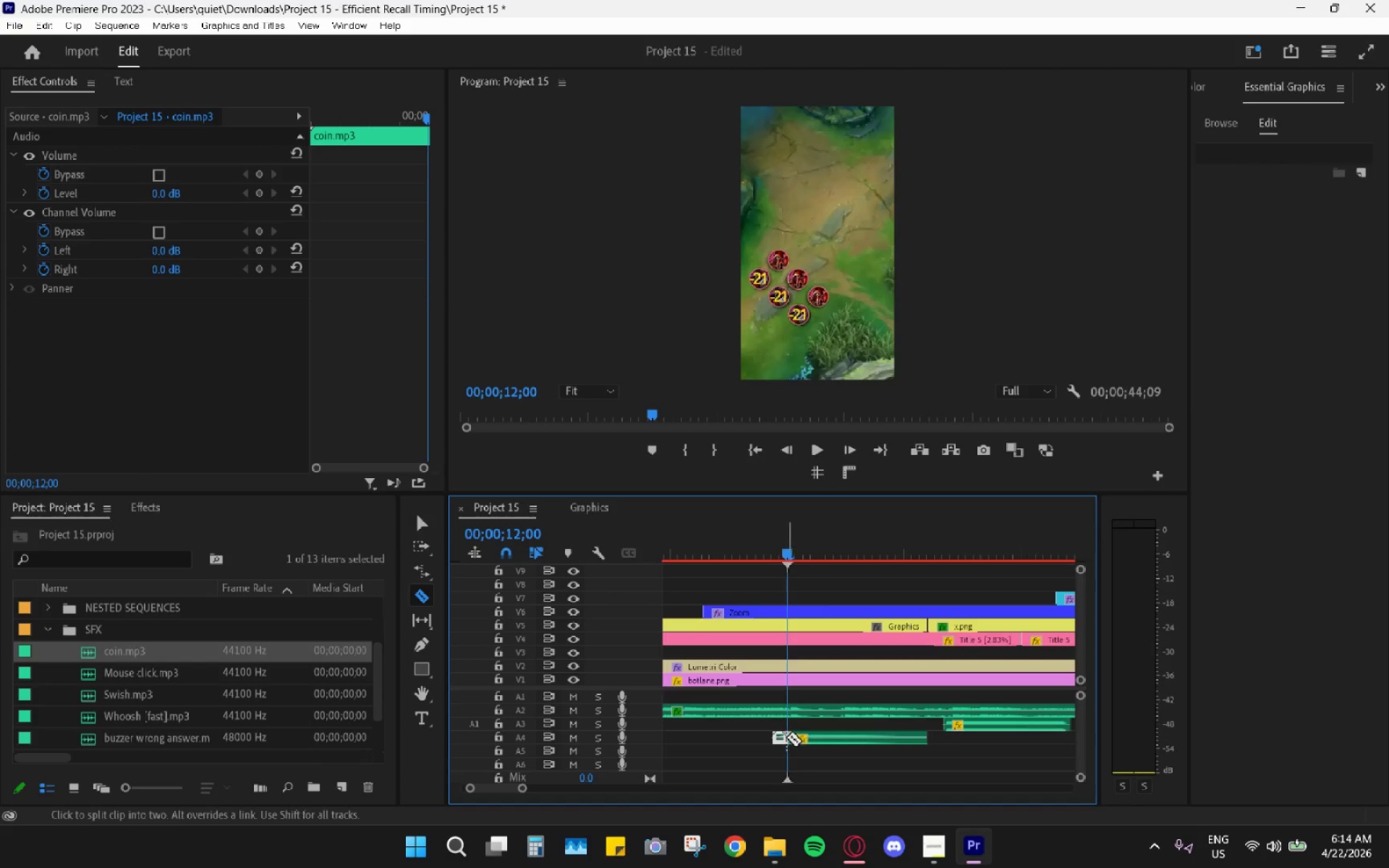 
key(H)
 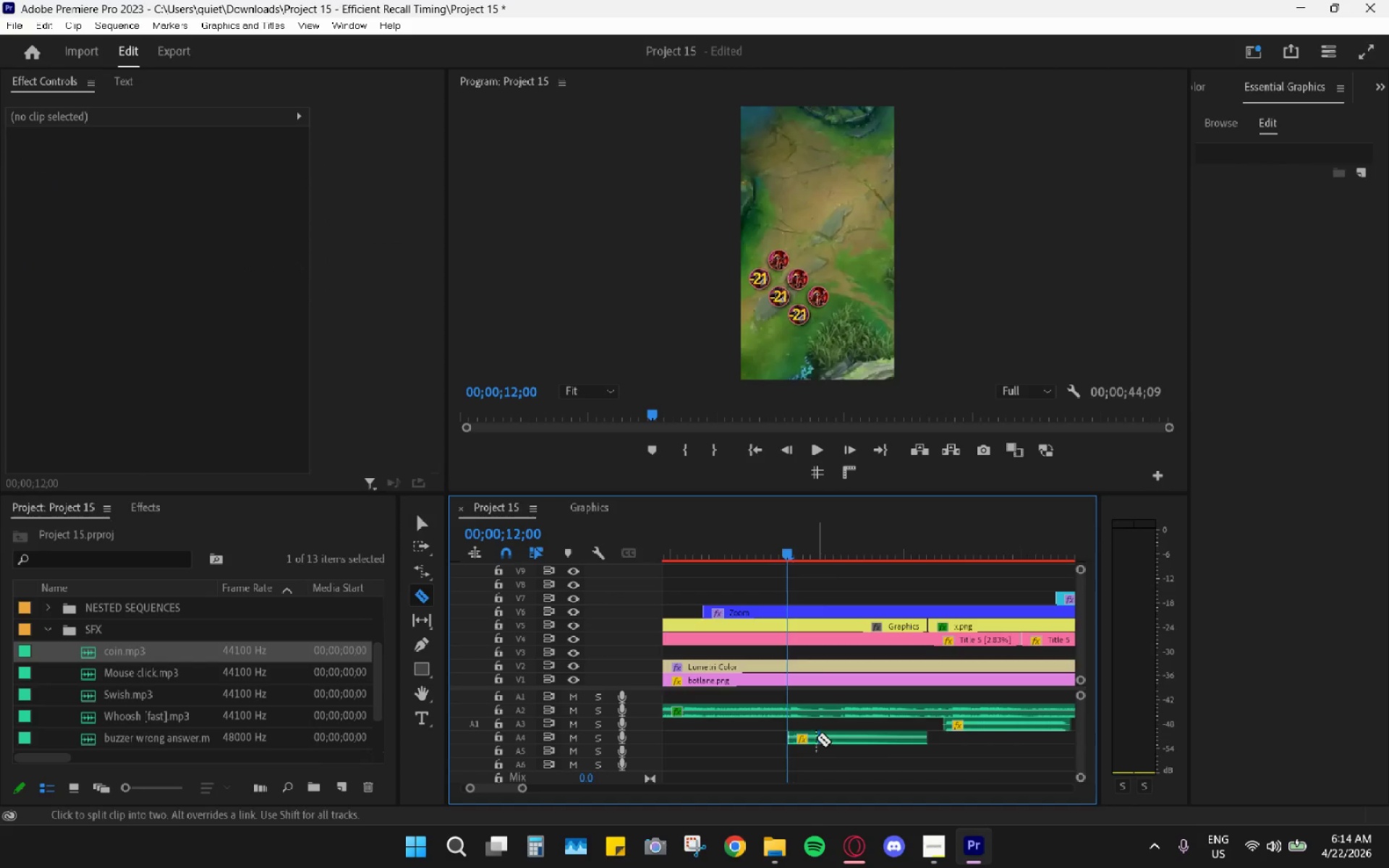 
key(V)
 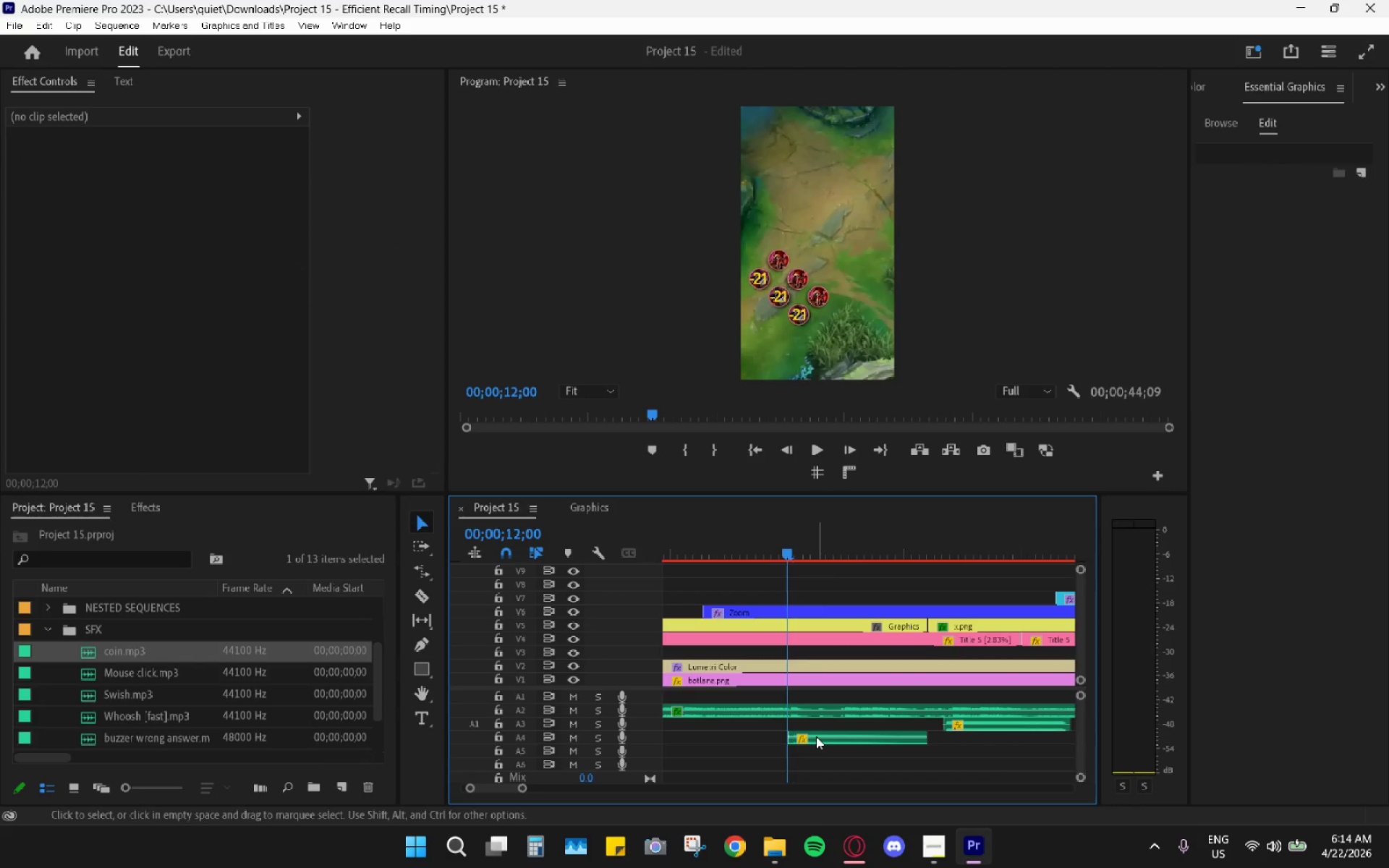 
left_click_drag(start_coordinate=[816, 734], to_coordinate=[804, 732])
 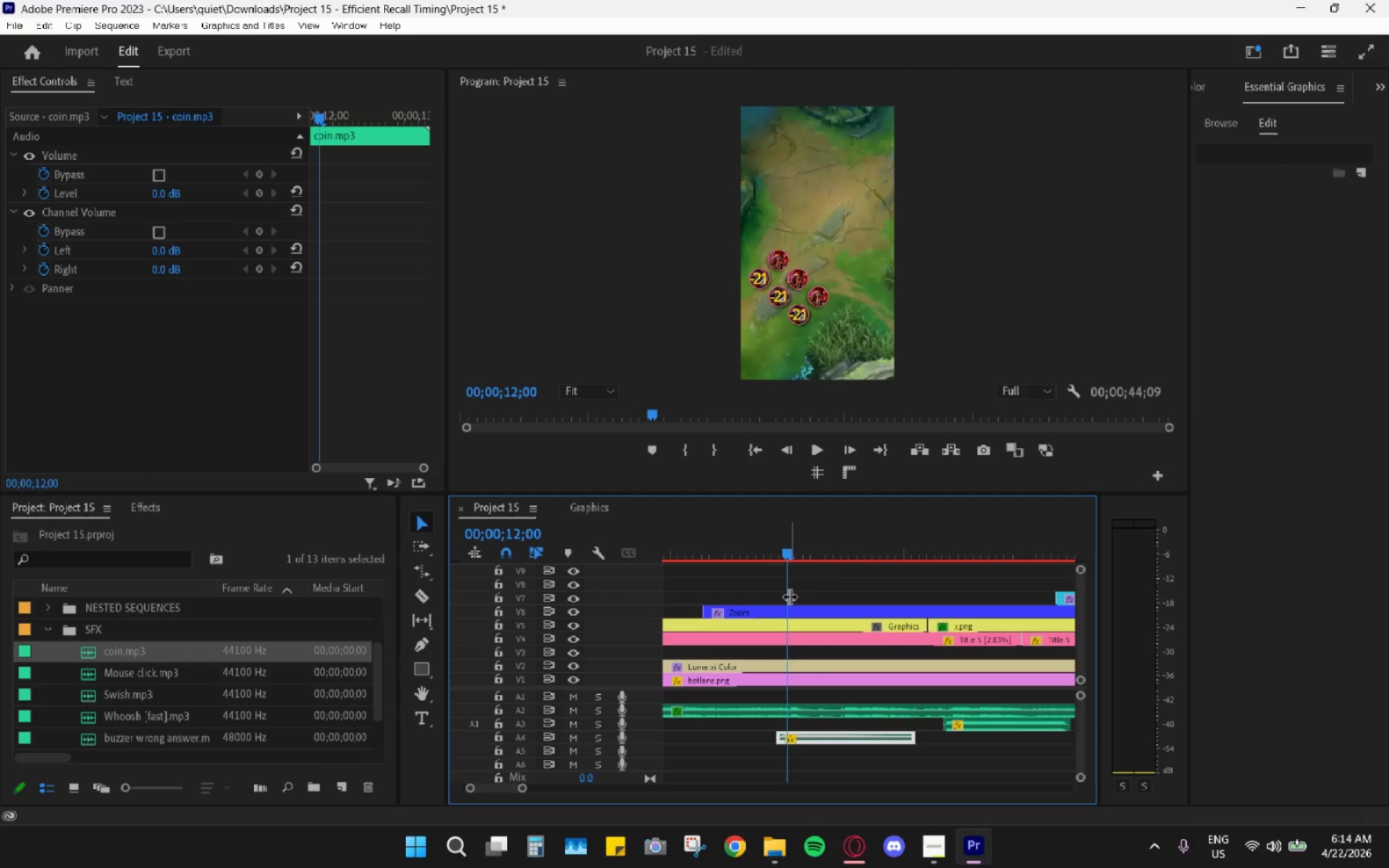 
key(Space)
 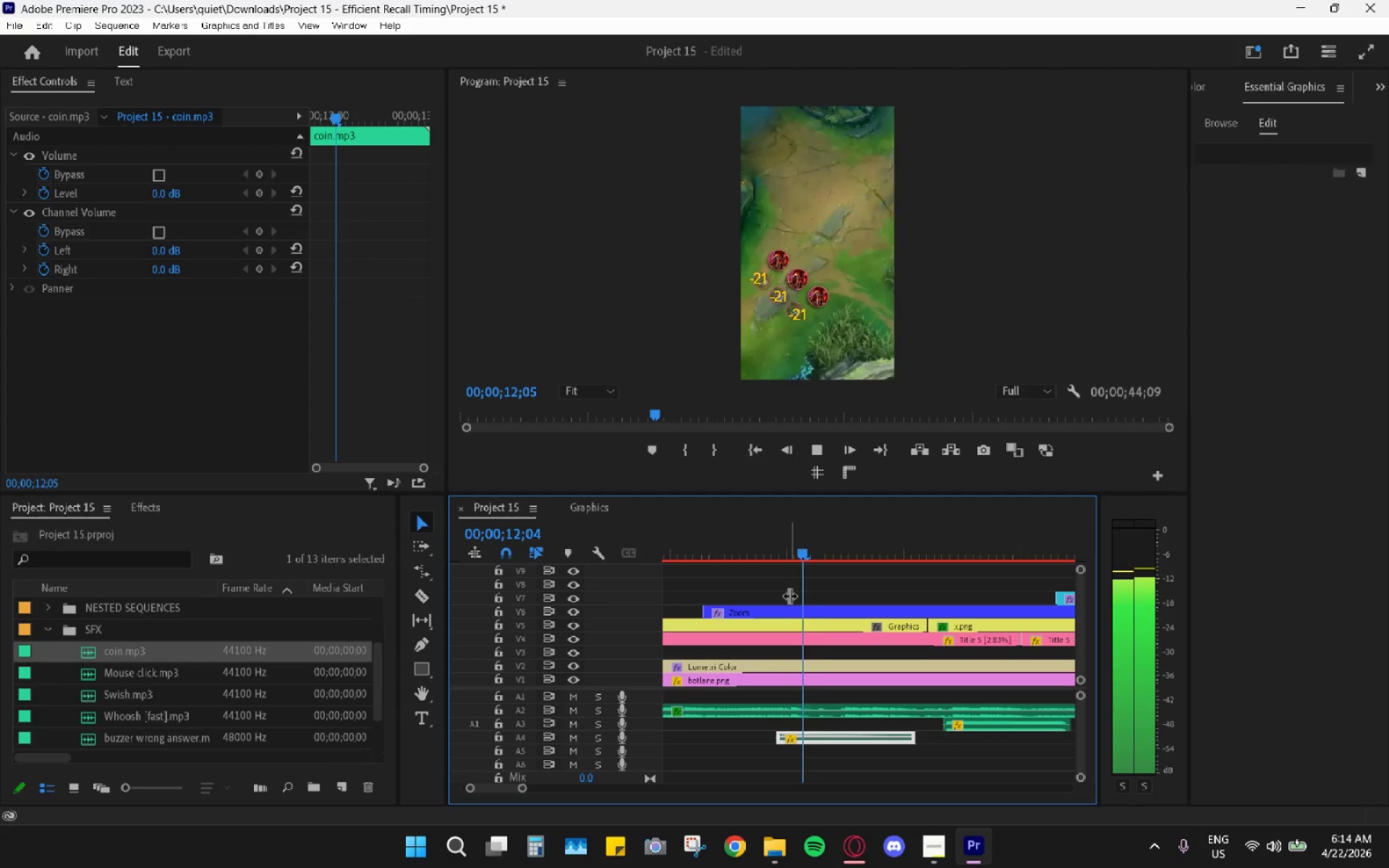 
key(Space)
 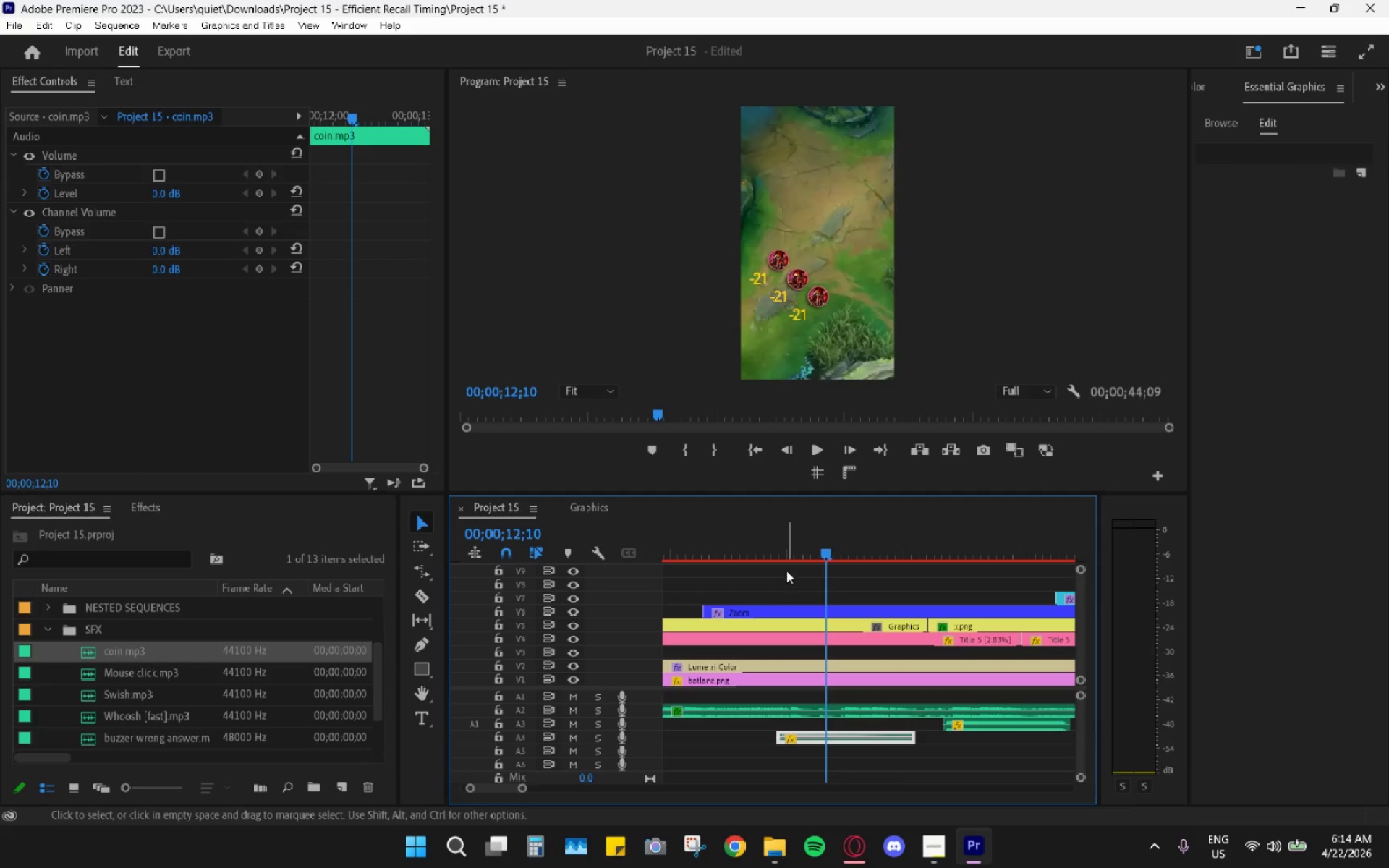 
left_click_drag(start_coordinate=[785, 548], to_coordinate=[776, 545])
 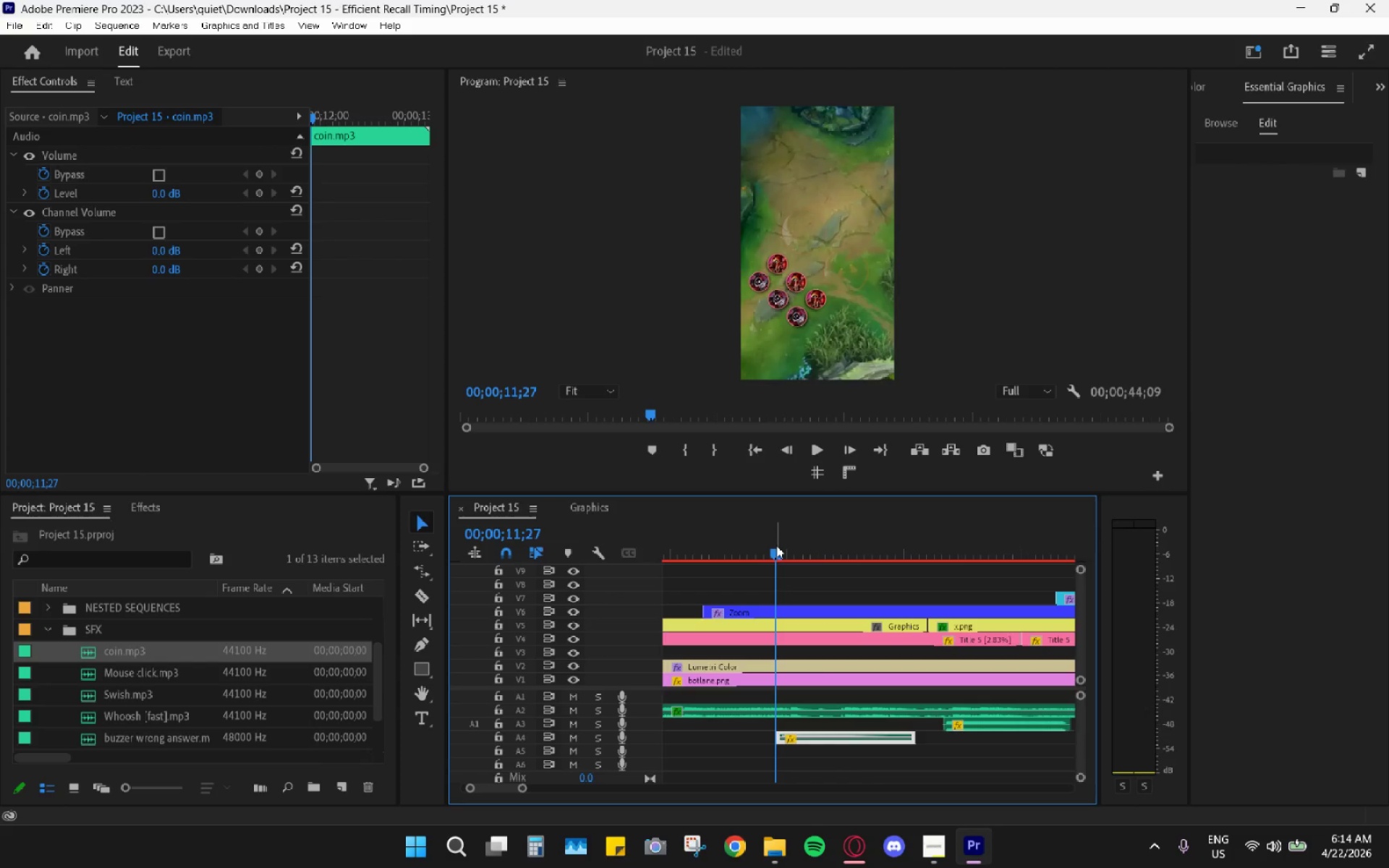 
key(Space)
 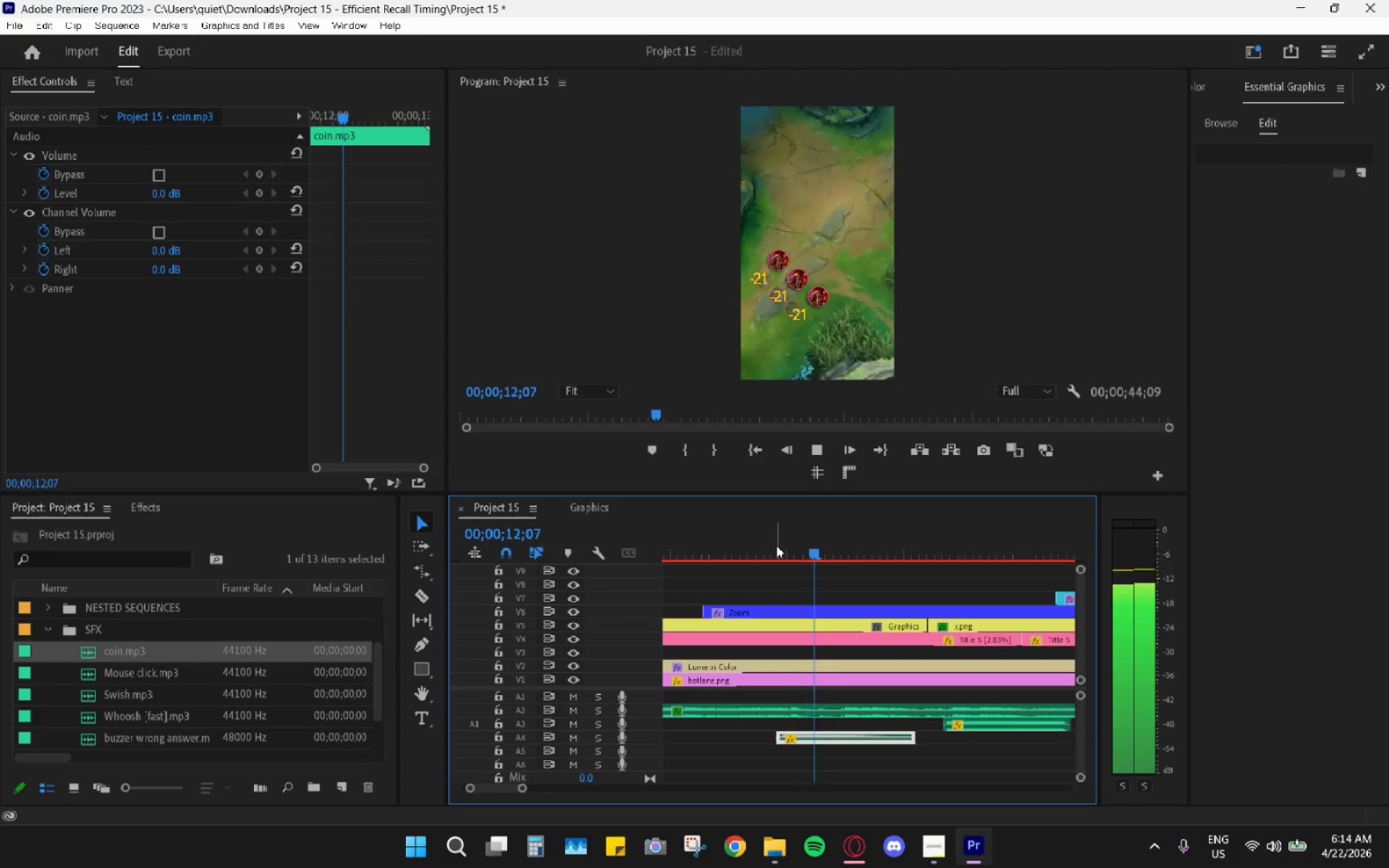 
key(Space)
 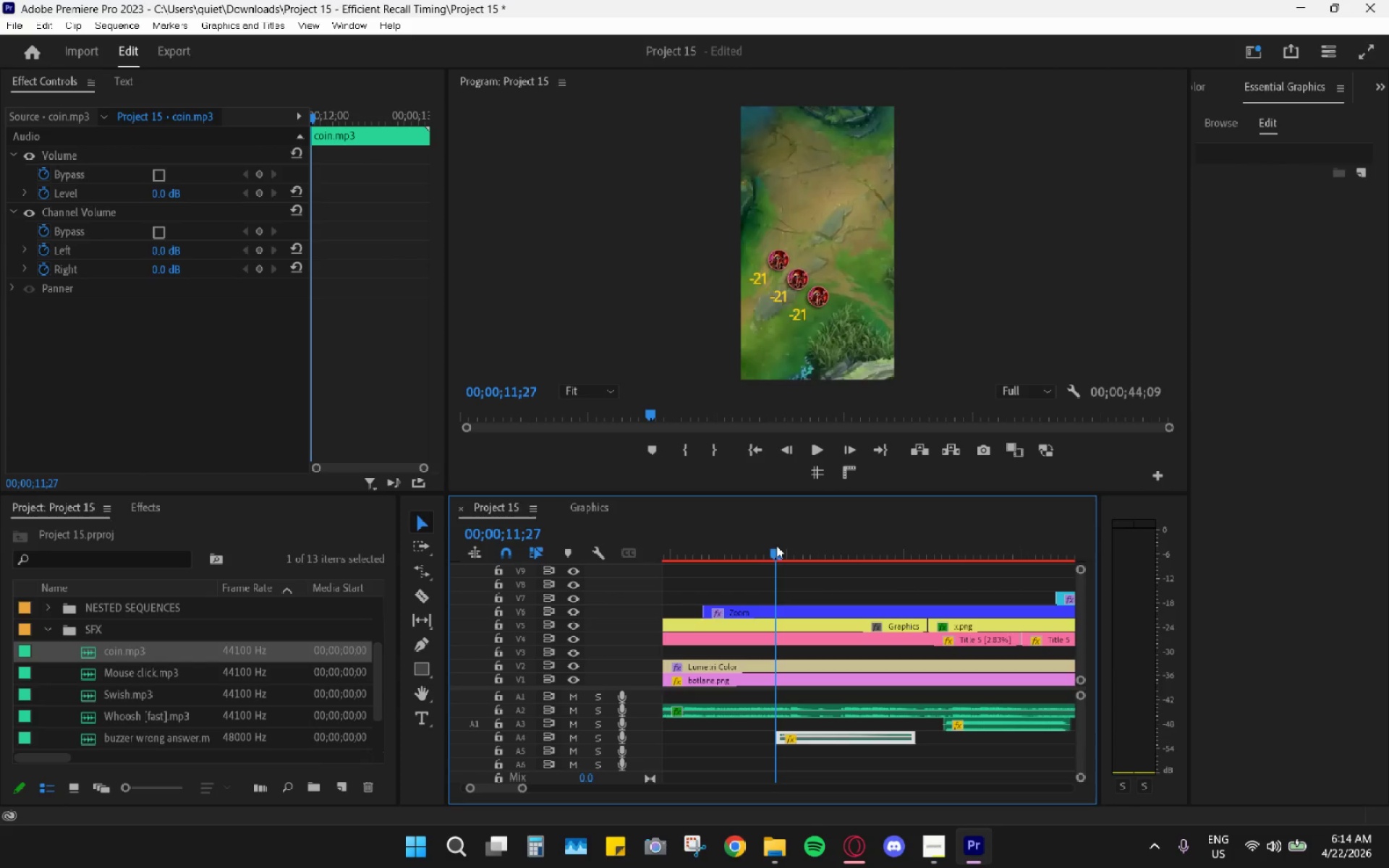 
left_click([776, 545])
 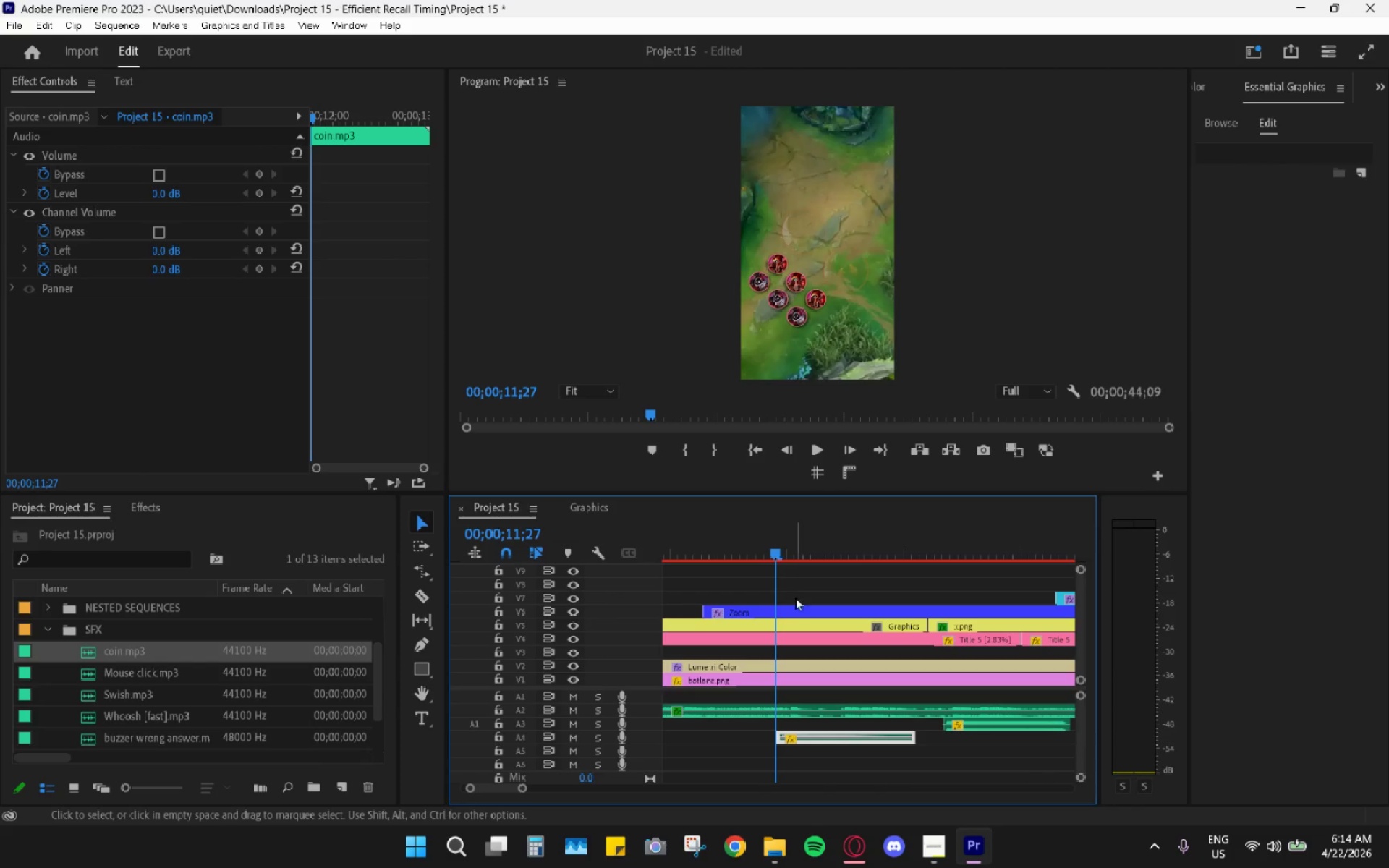 
hold_key(key=AltLeft, duration=0.64)
hold_key(key=AltLeft, duration=0.44)
scroll: coordinate [914, 697], scroll_direction: up, amount: 8.0
 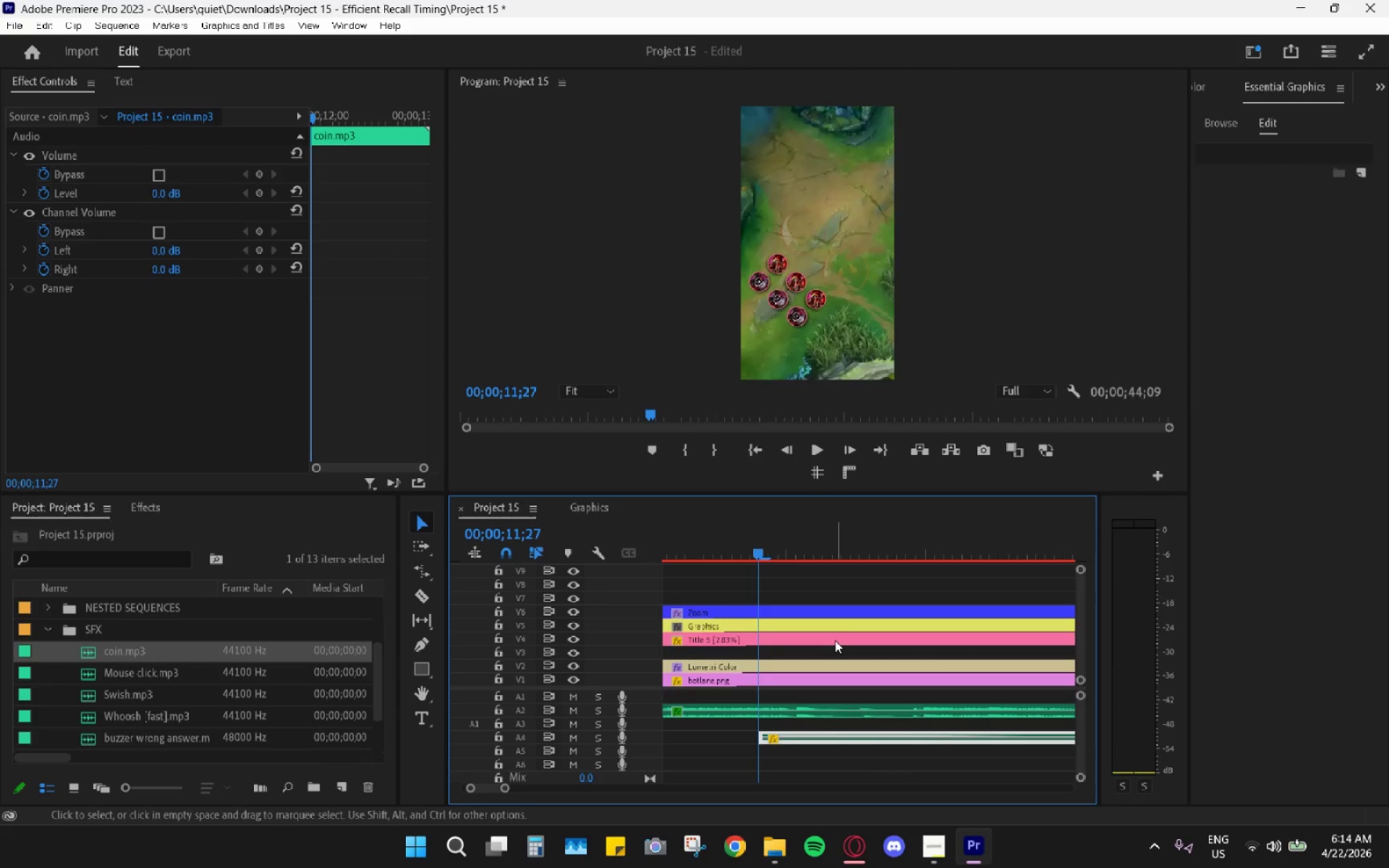 
key(Alt+AltLeft)
 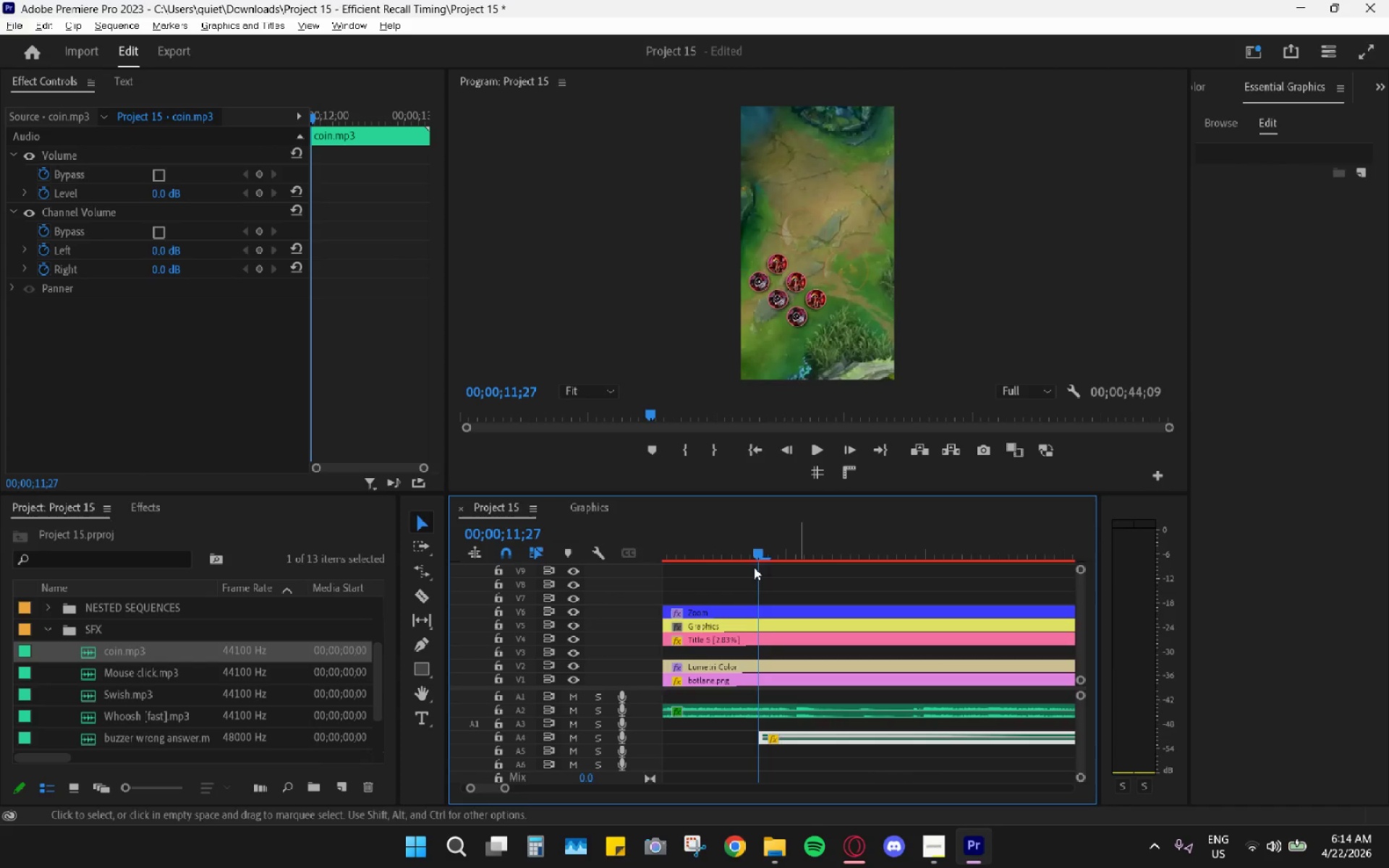 
left_click_drag(start_coordinate=[755, 551], to_coordinate=[774, 559])
 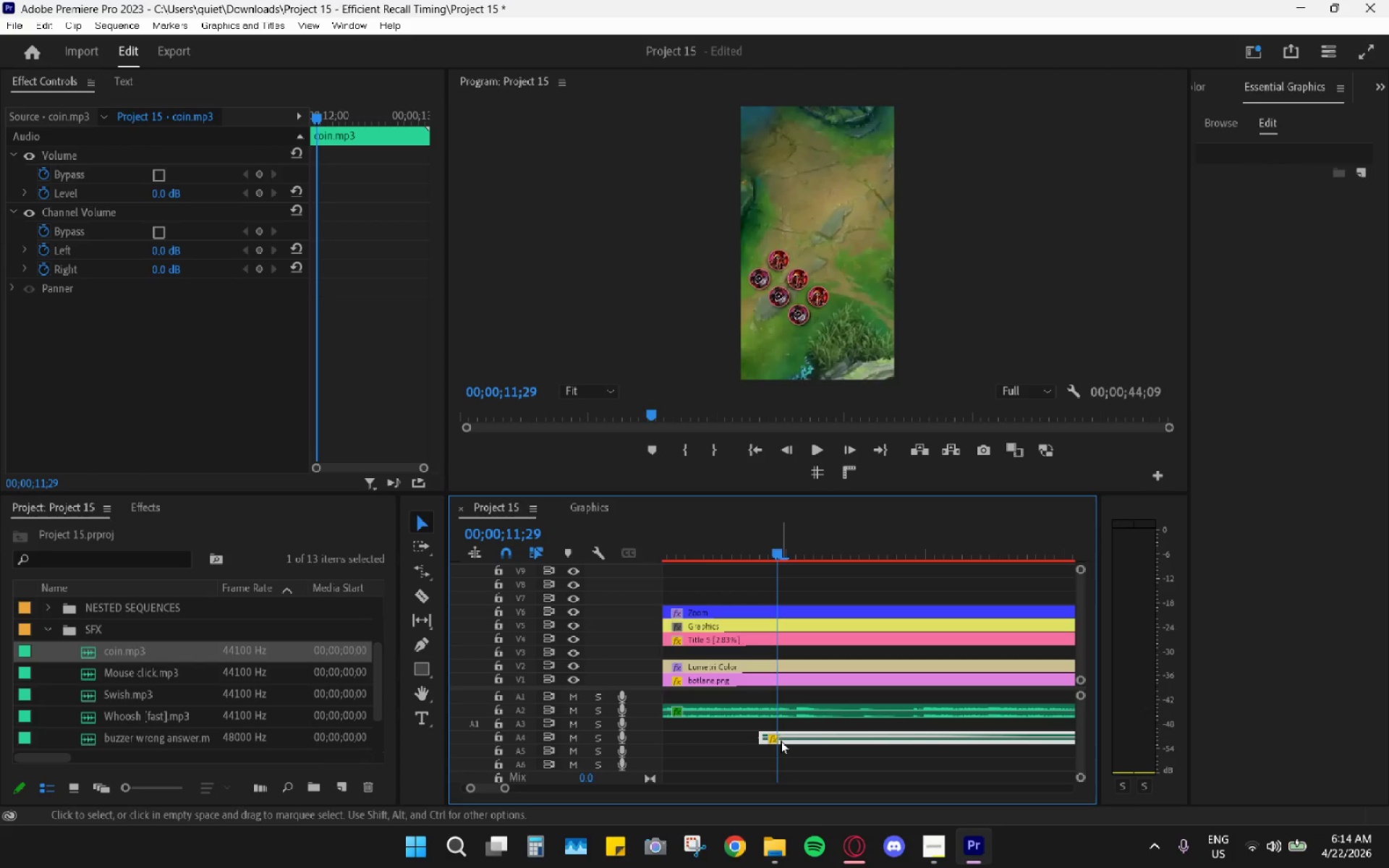 
key(Space)
 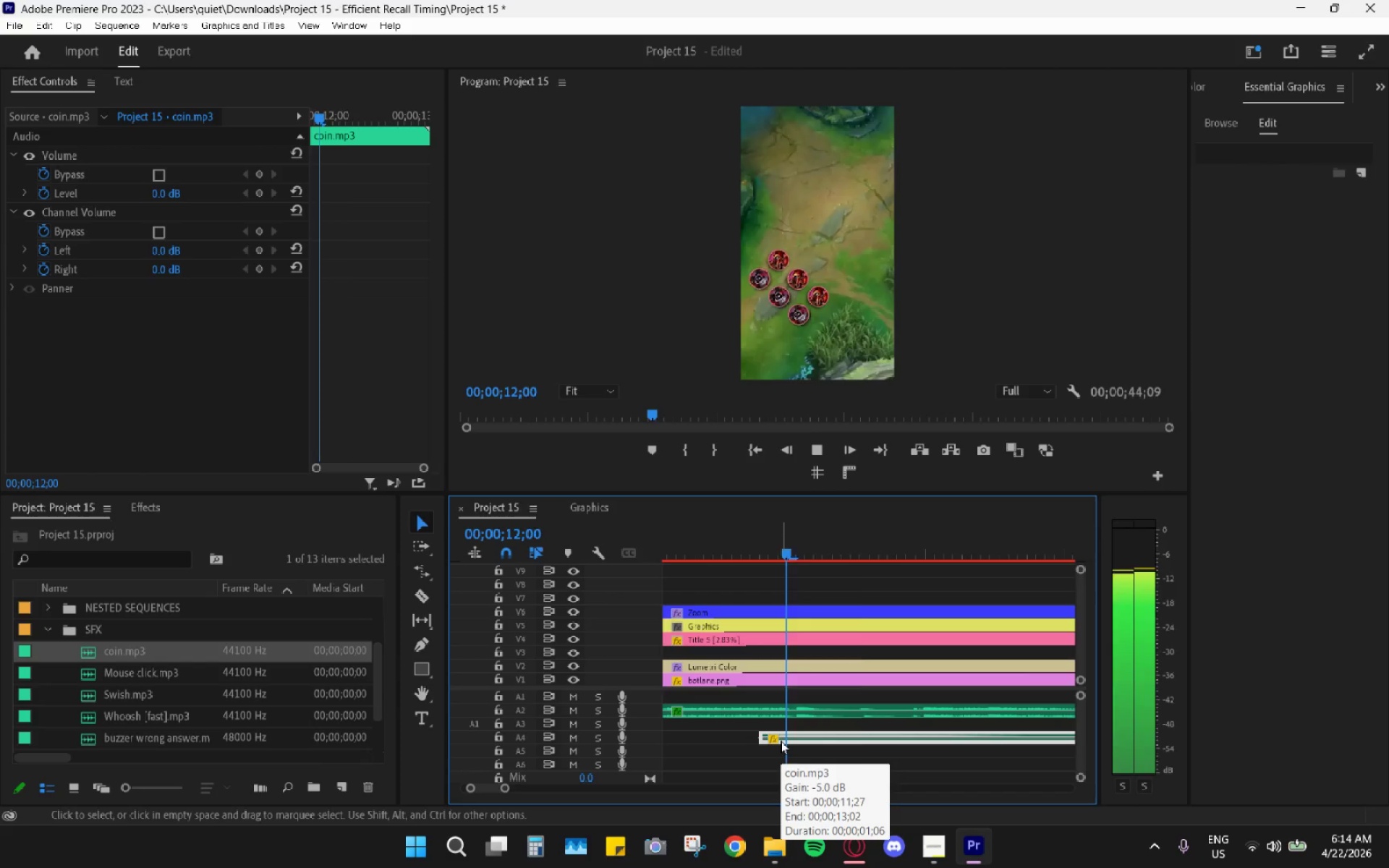 
key(Space)
 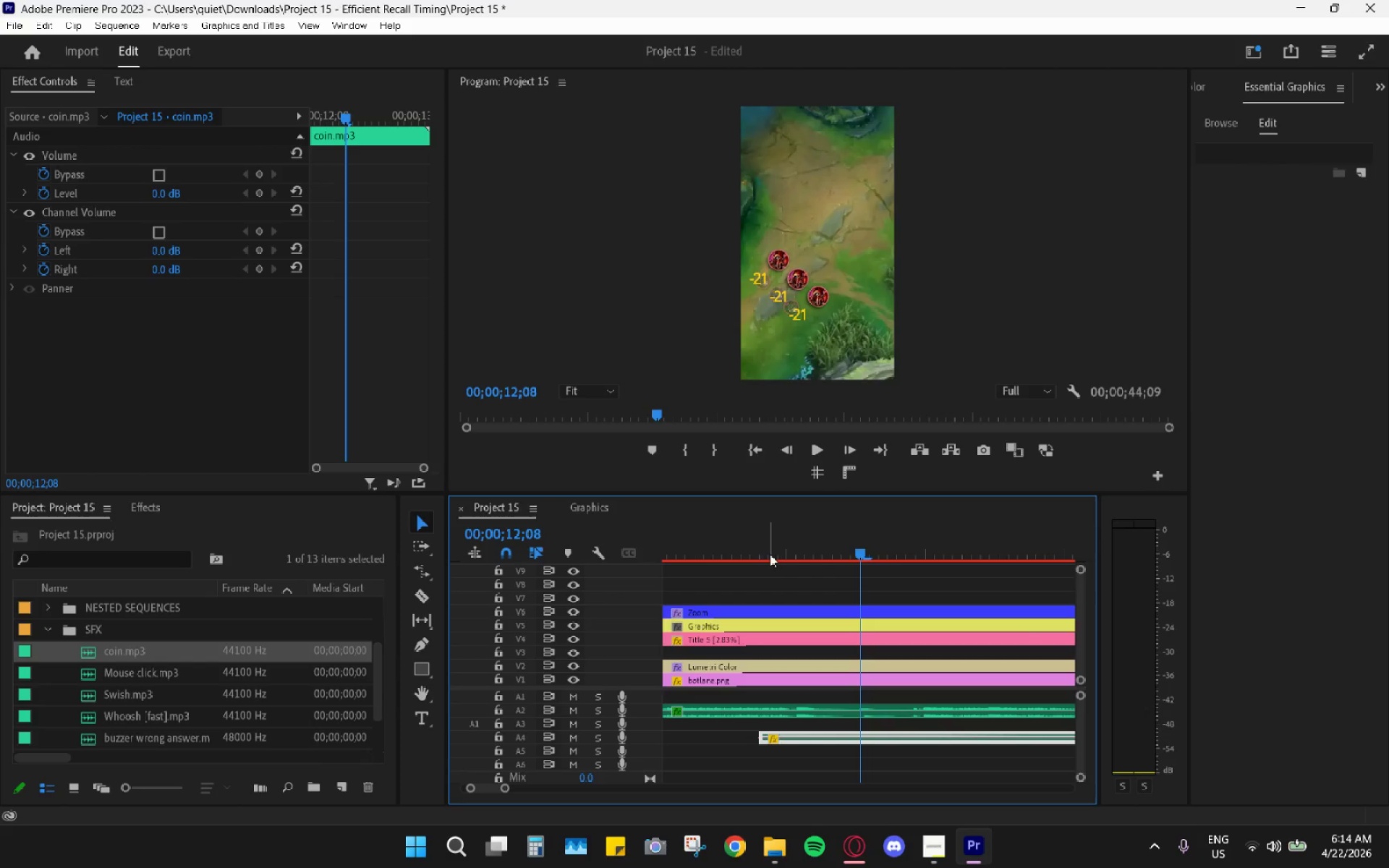 
left_click_drag(start_coordinate=[770, 541], to_coordinate=[763, 540])
 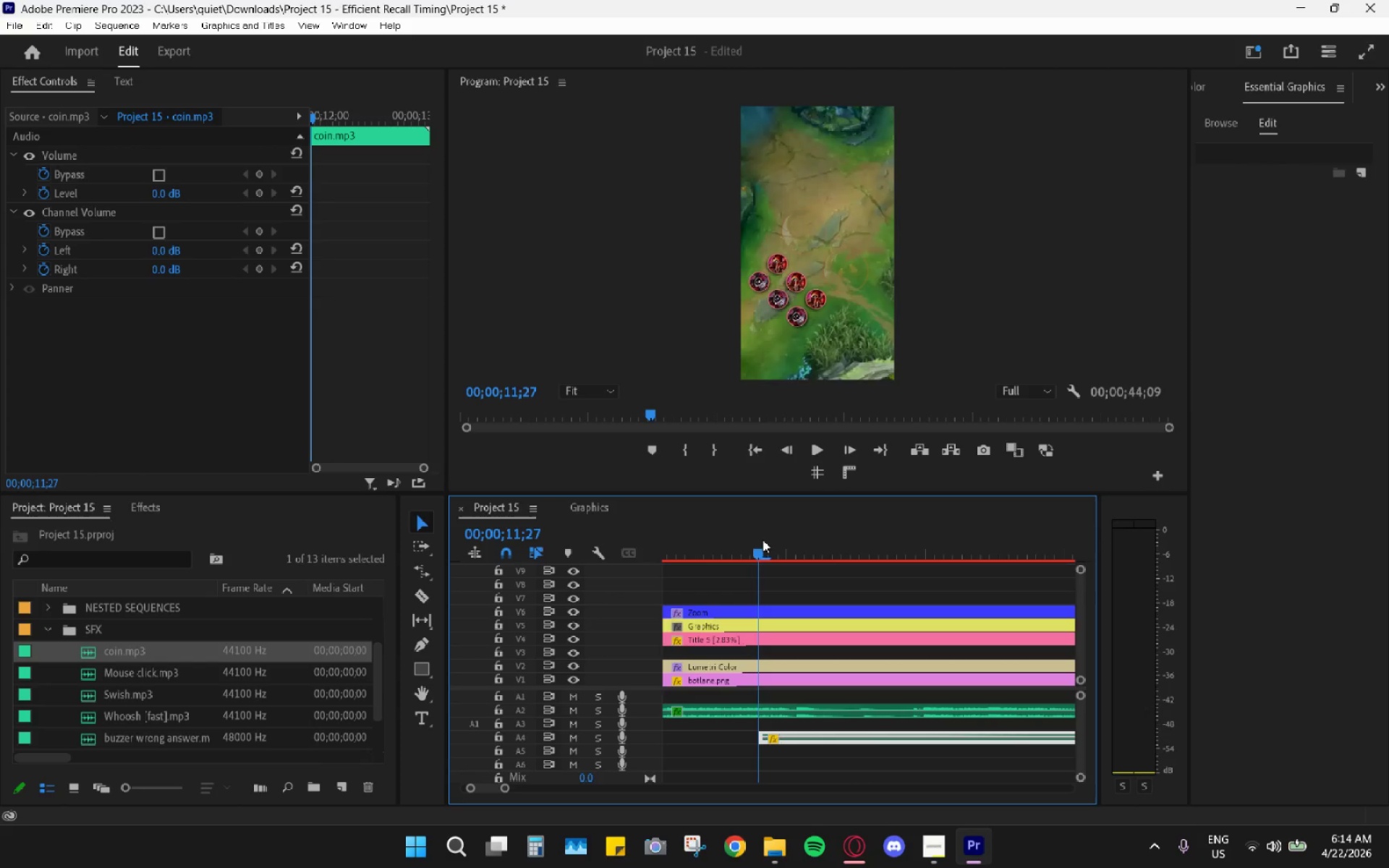 
key(Space)
 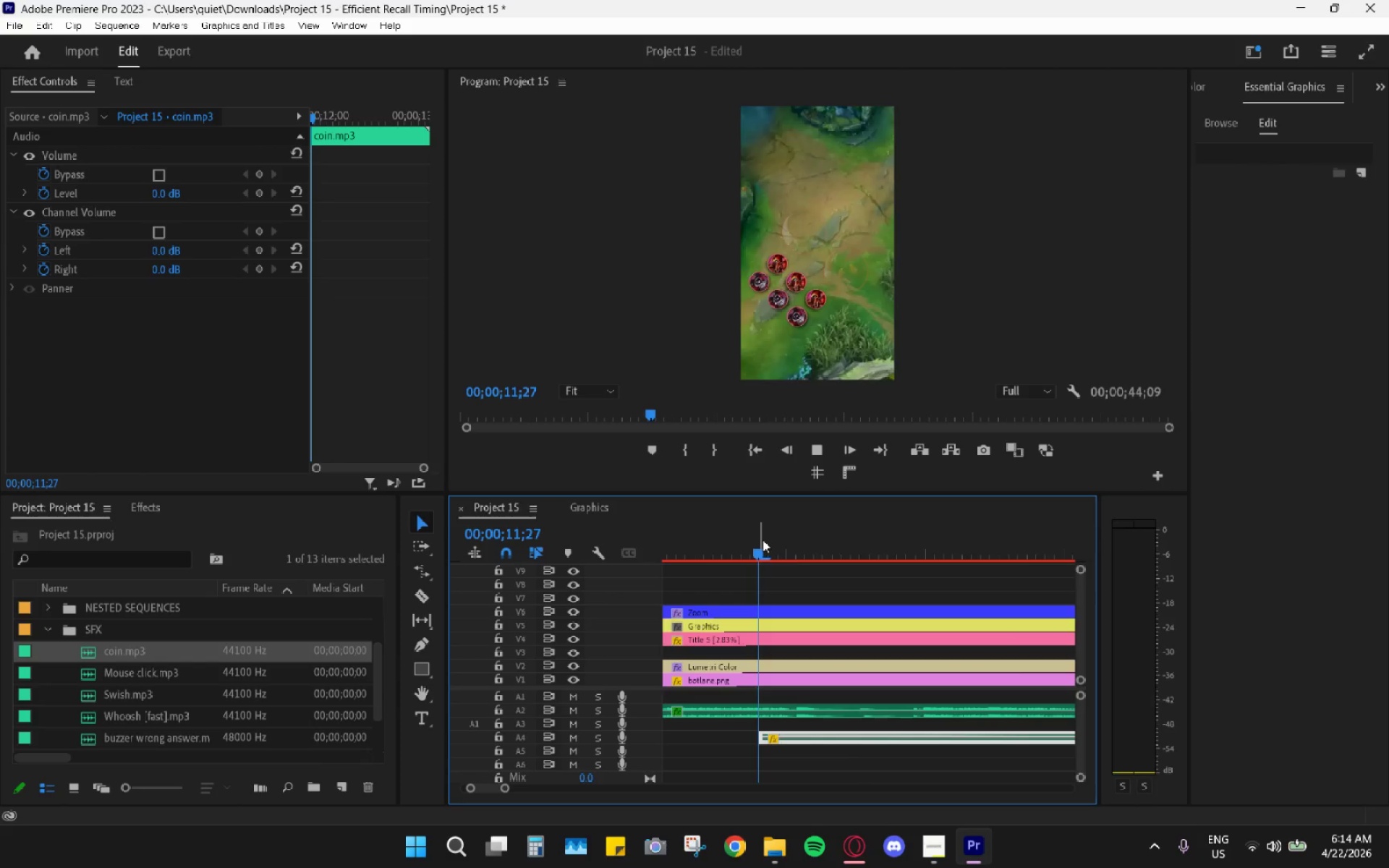 
key(Space)
 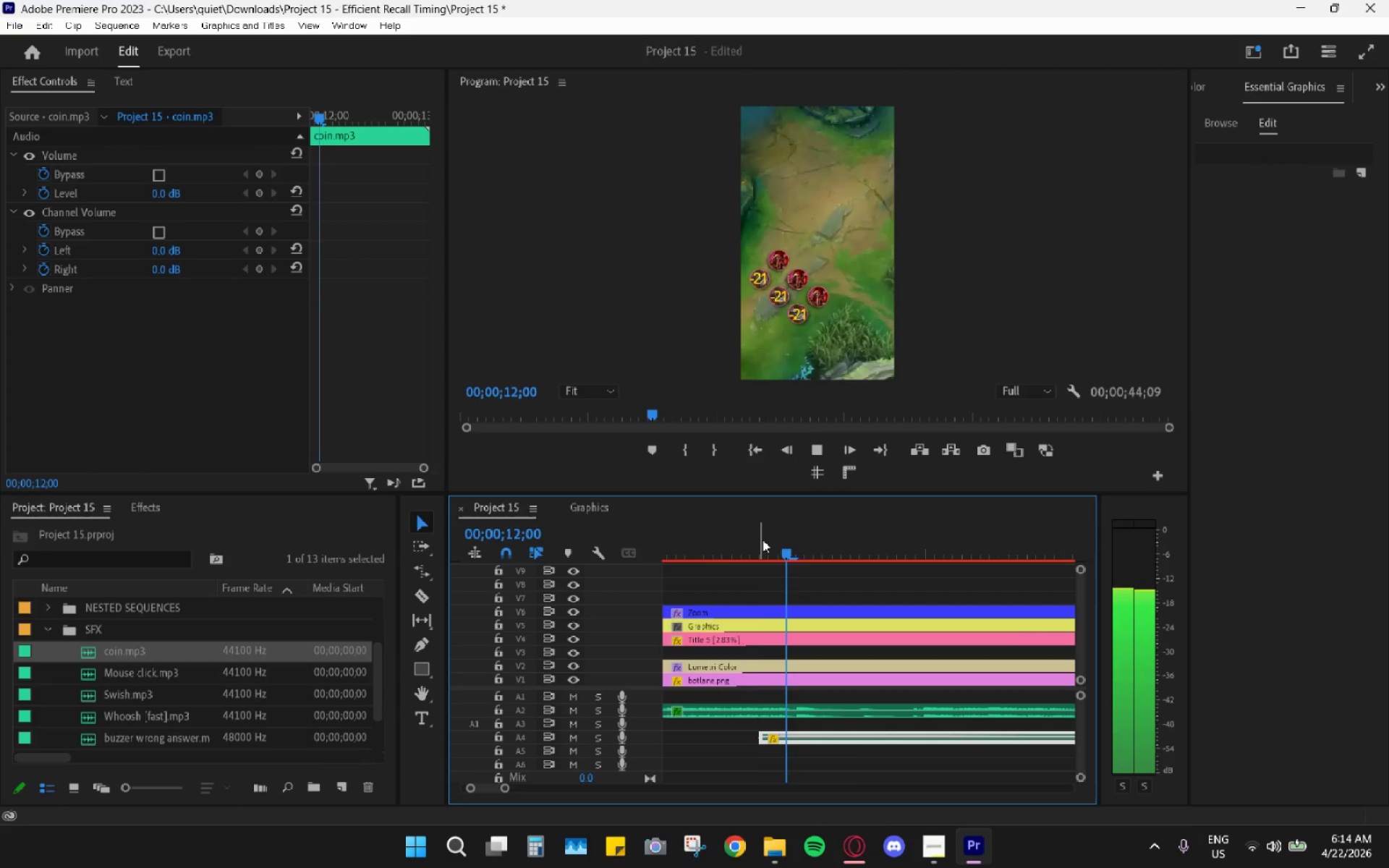 
left_click_drag(start_coordinate=[763, 540], to_coordinate=[773, 548])
 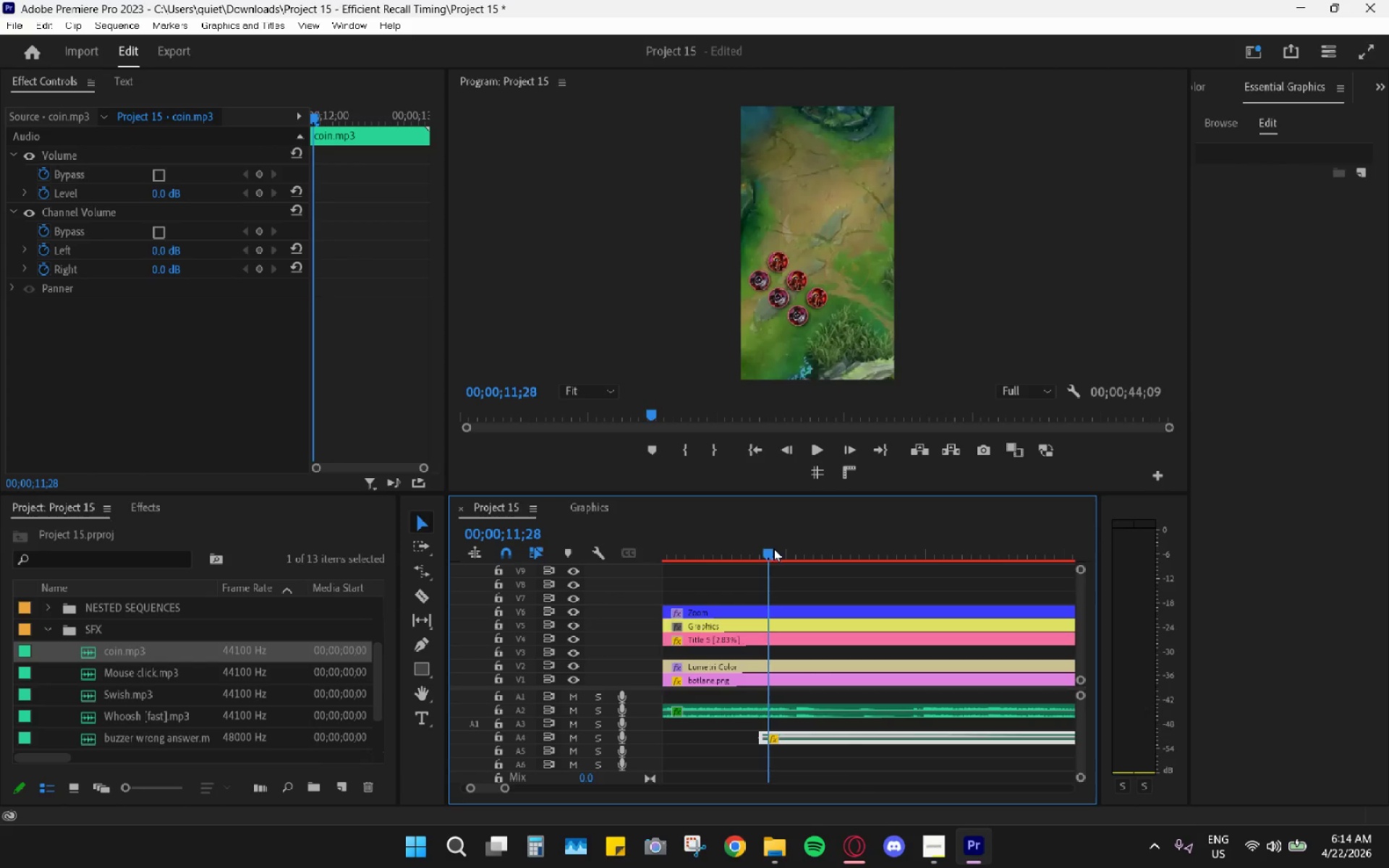 
key(C)
 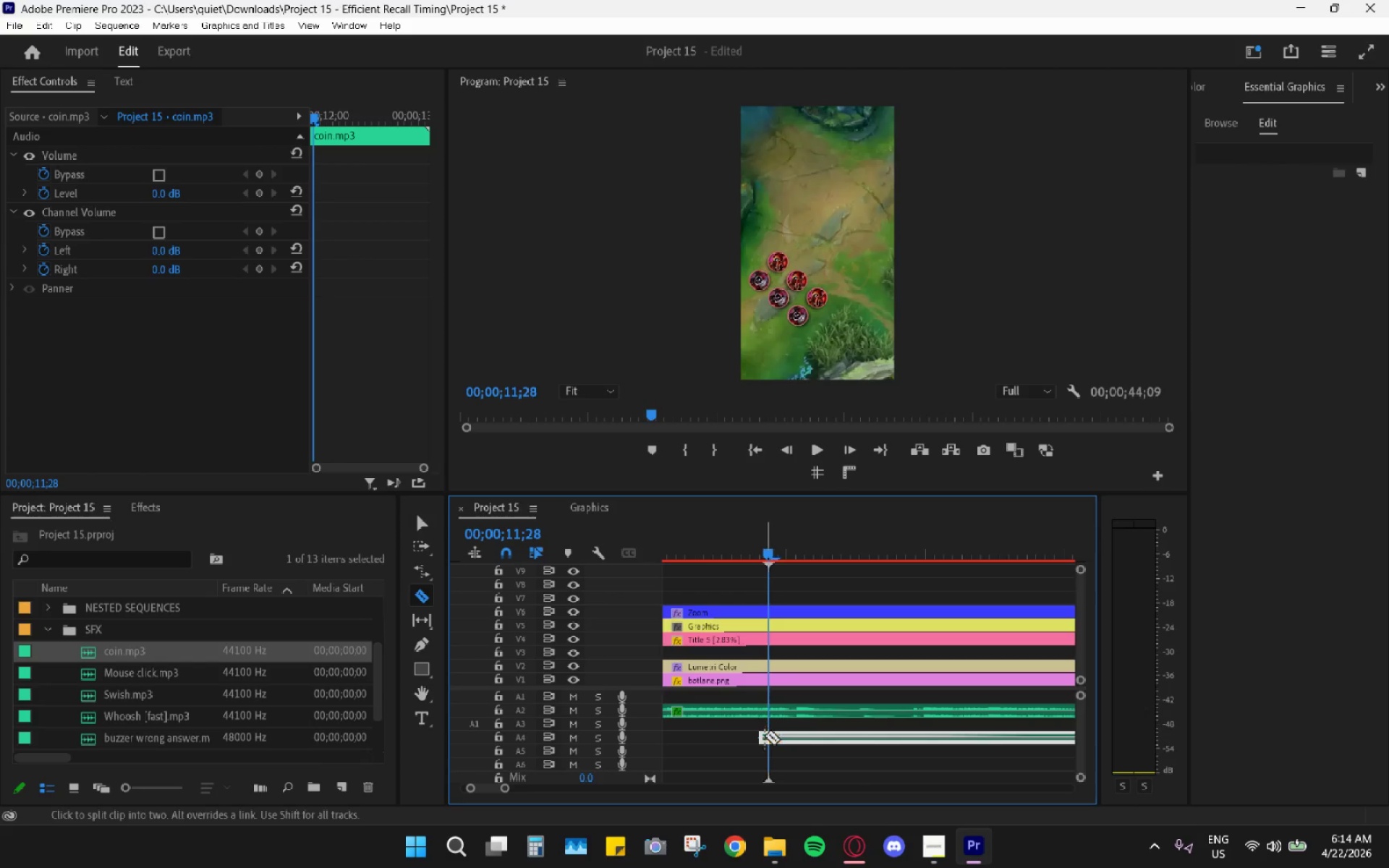 
left_click([765, 738])
 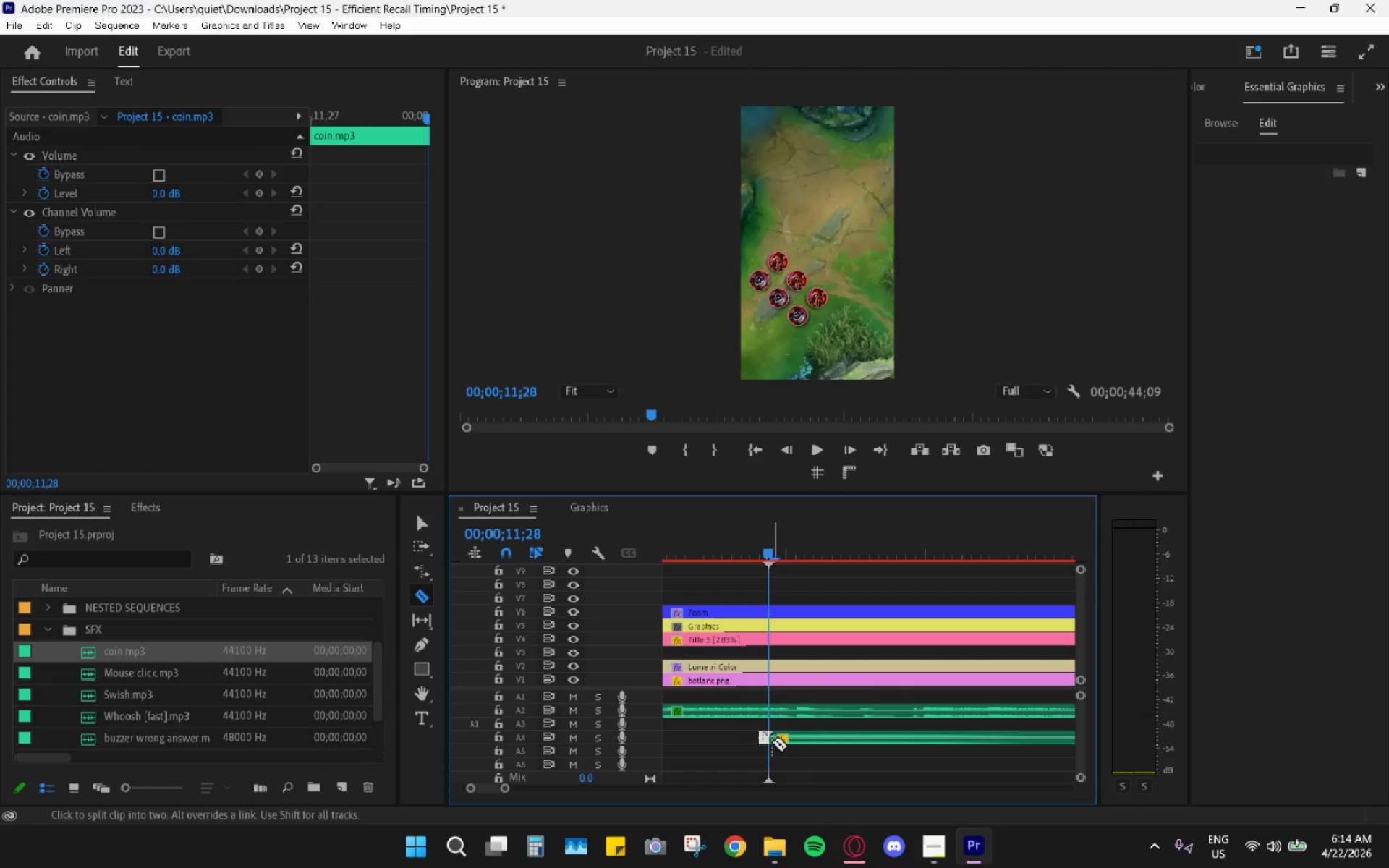 
key(H)
 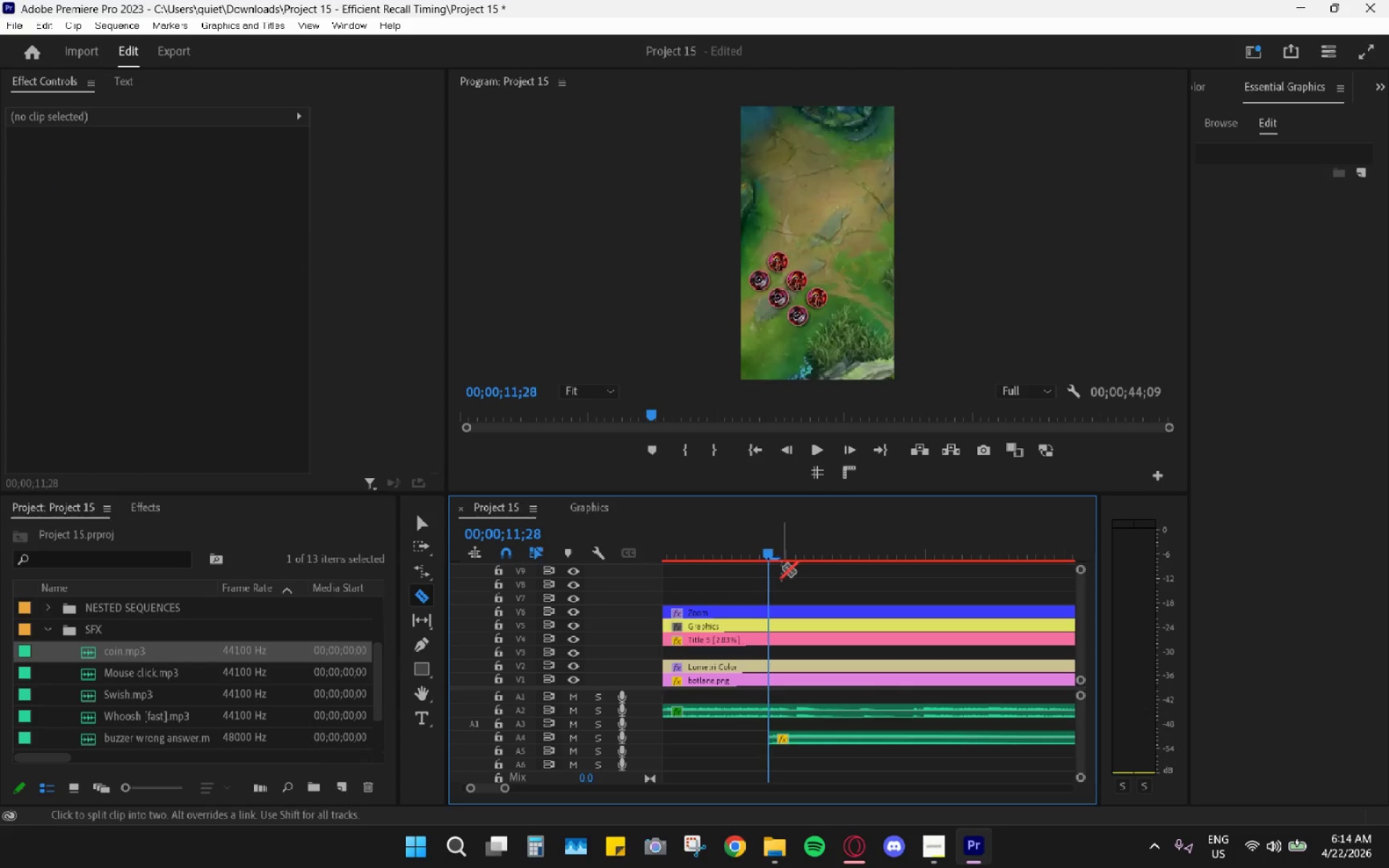 
left_click_drag(start_coordinate=[768, 549], to_coordinate=[786, 556])
 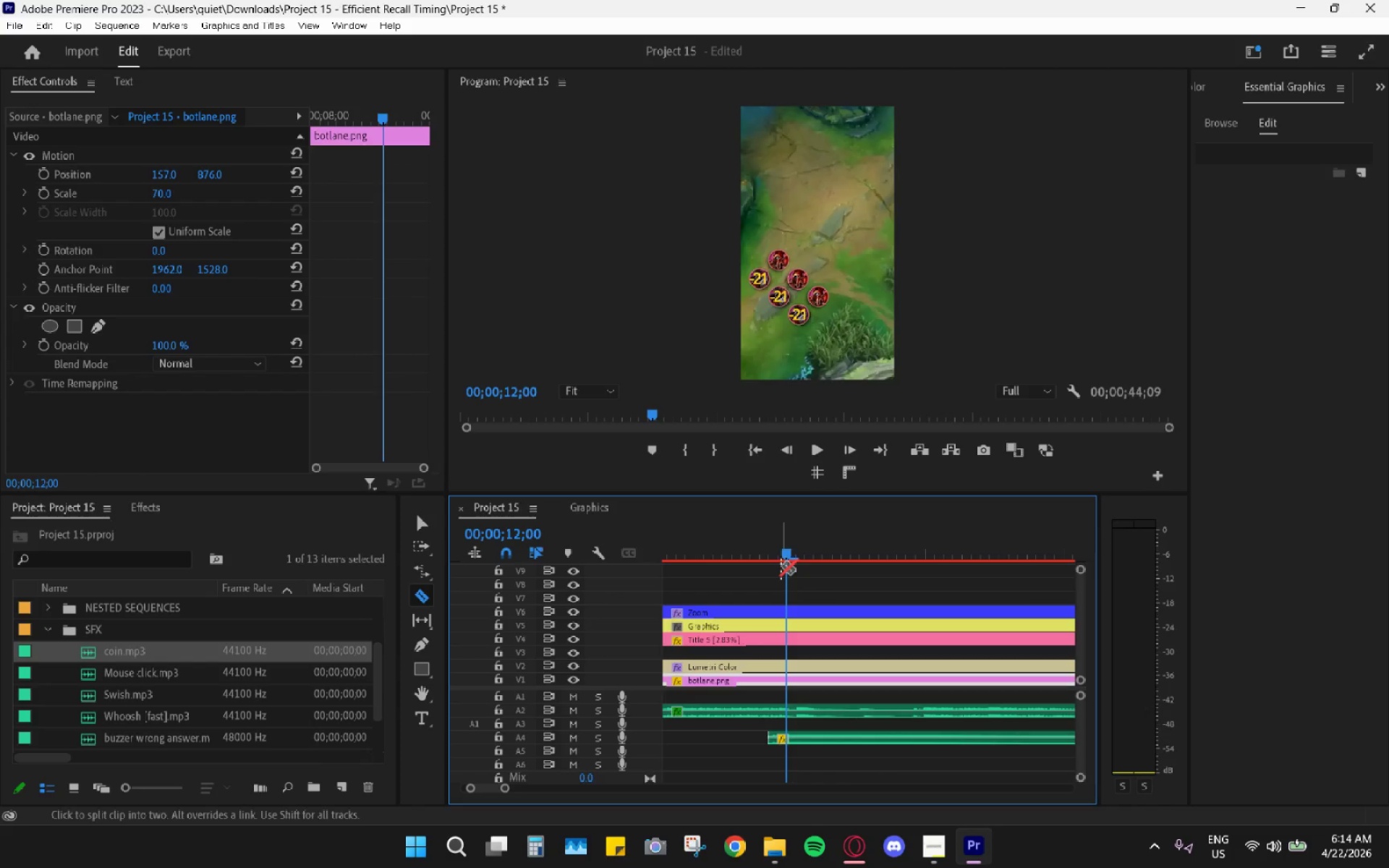 
left_click_drag(start_coordinate=[788, 550], to_coordinate=[784, 548])
 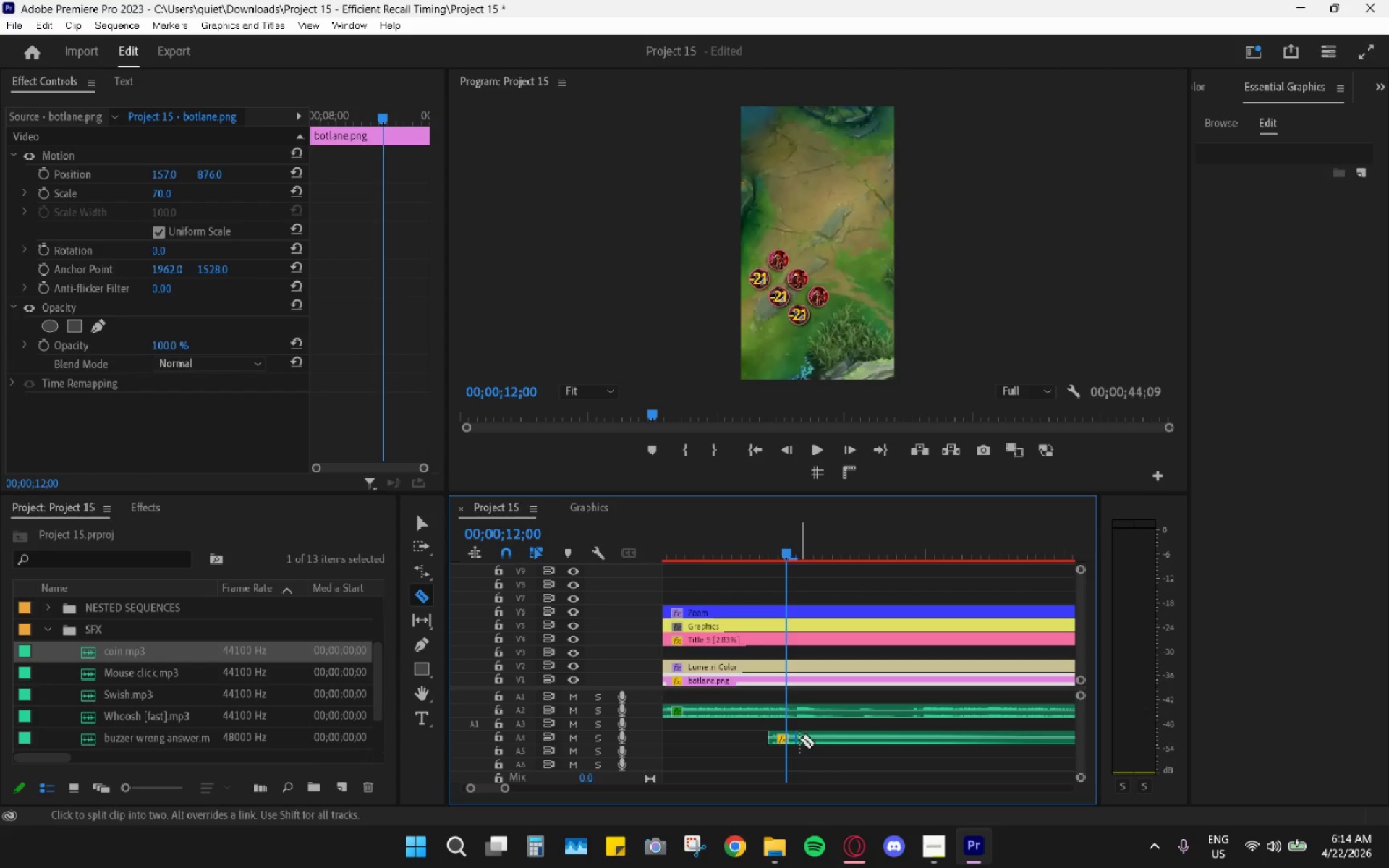 
key(V)
 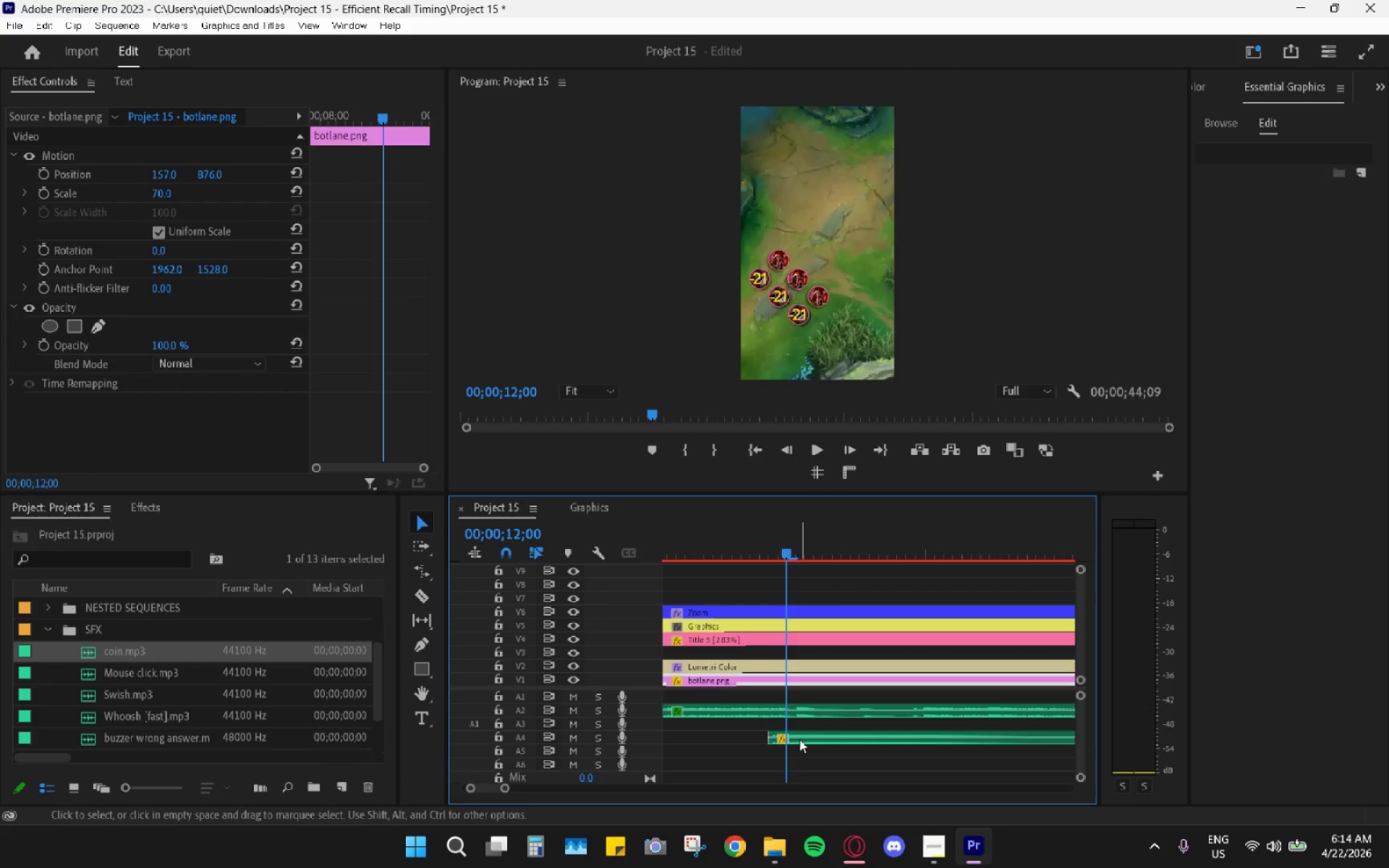 
left_click_drag(start_coordinate=[799, 739], to_coordinate=[800, 730])
 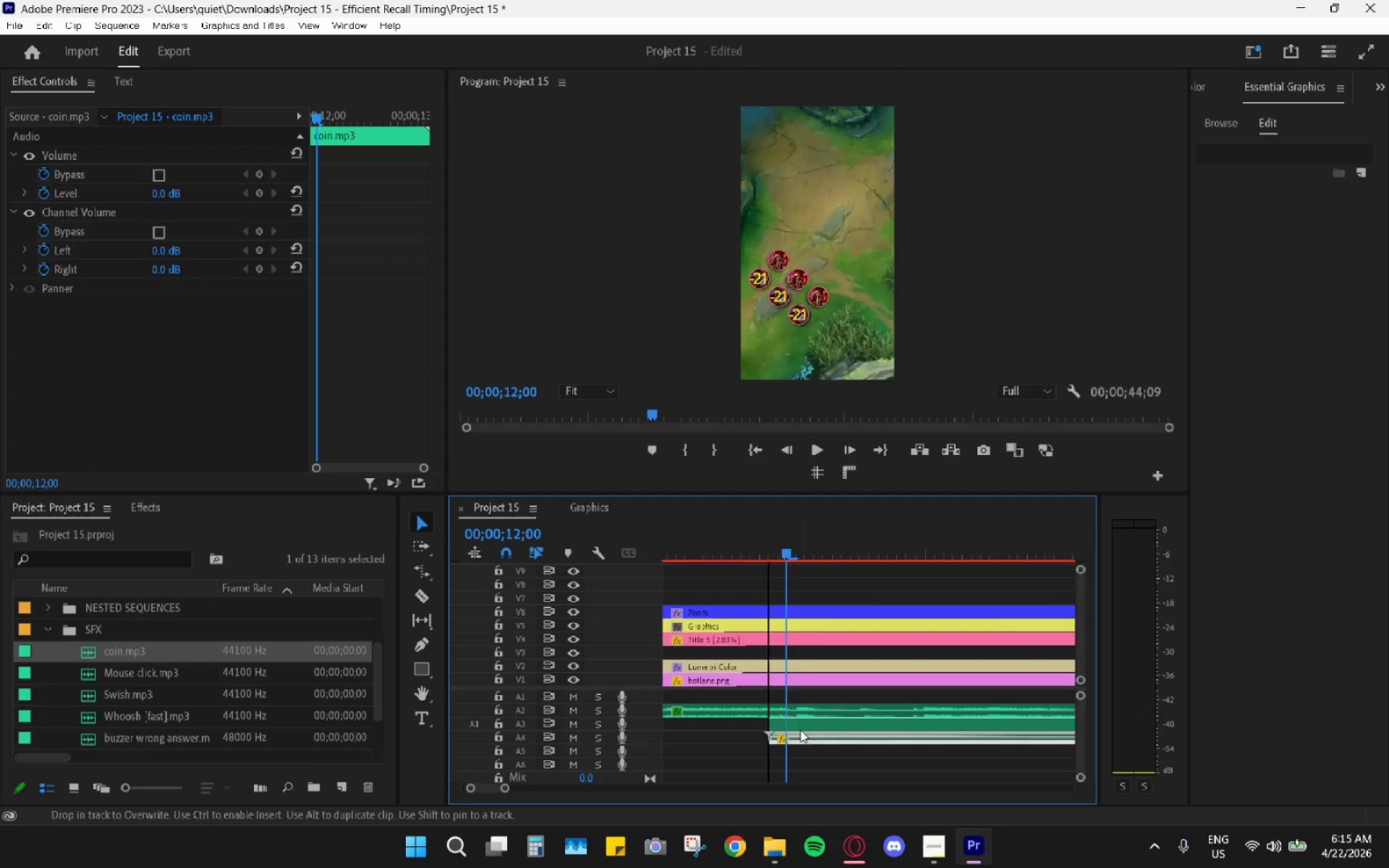 
hold_key(key=AltLeft, duration=1.7)
scroll: coordinate [799, 728], scroll_direction: down, amount: 14.0
 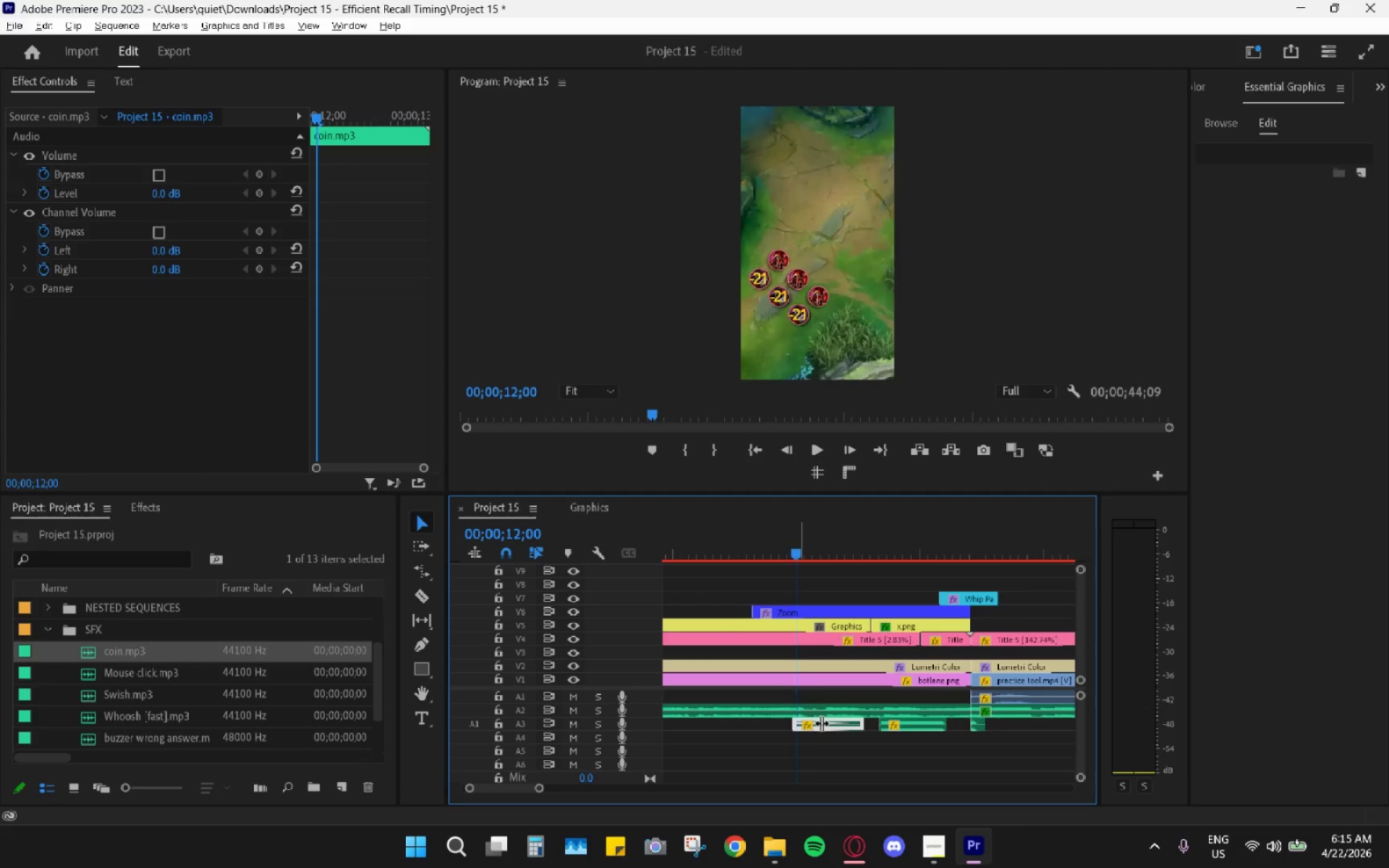 
key(Space)
 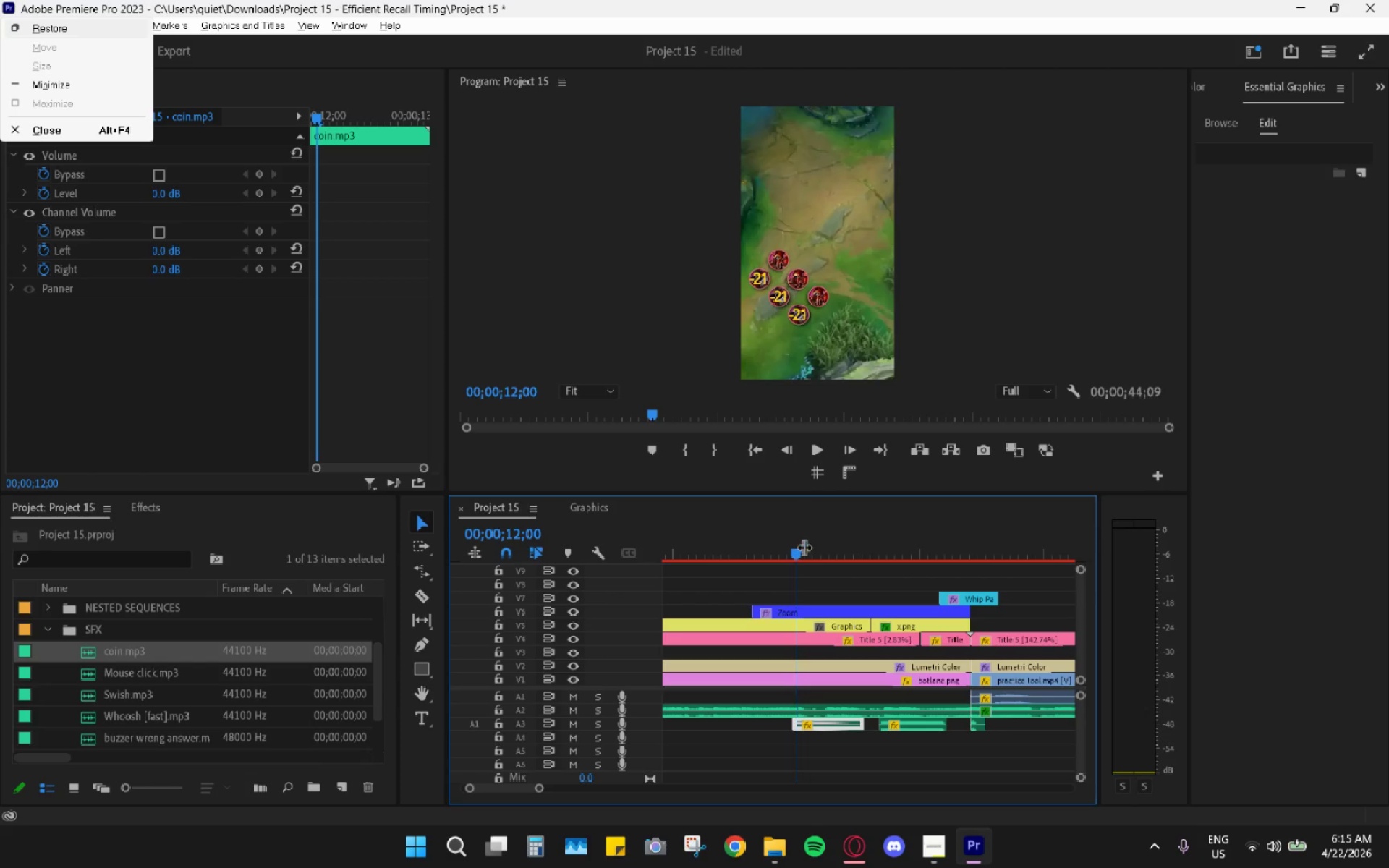 
hold_key(key=AltLeft, duration=1.5)
left_click_drag(start_coordinate=[813, 728], to_coordinate=[813, 740])
 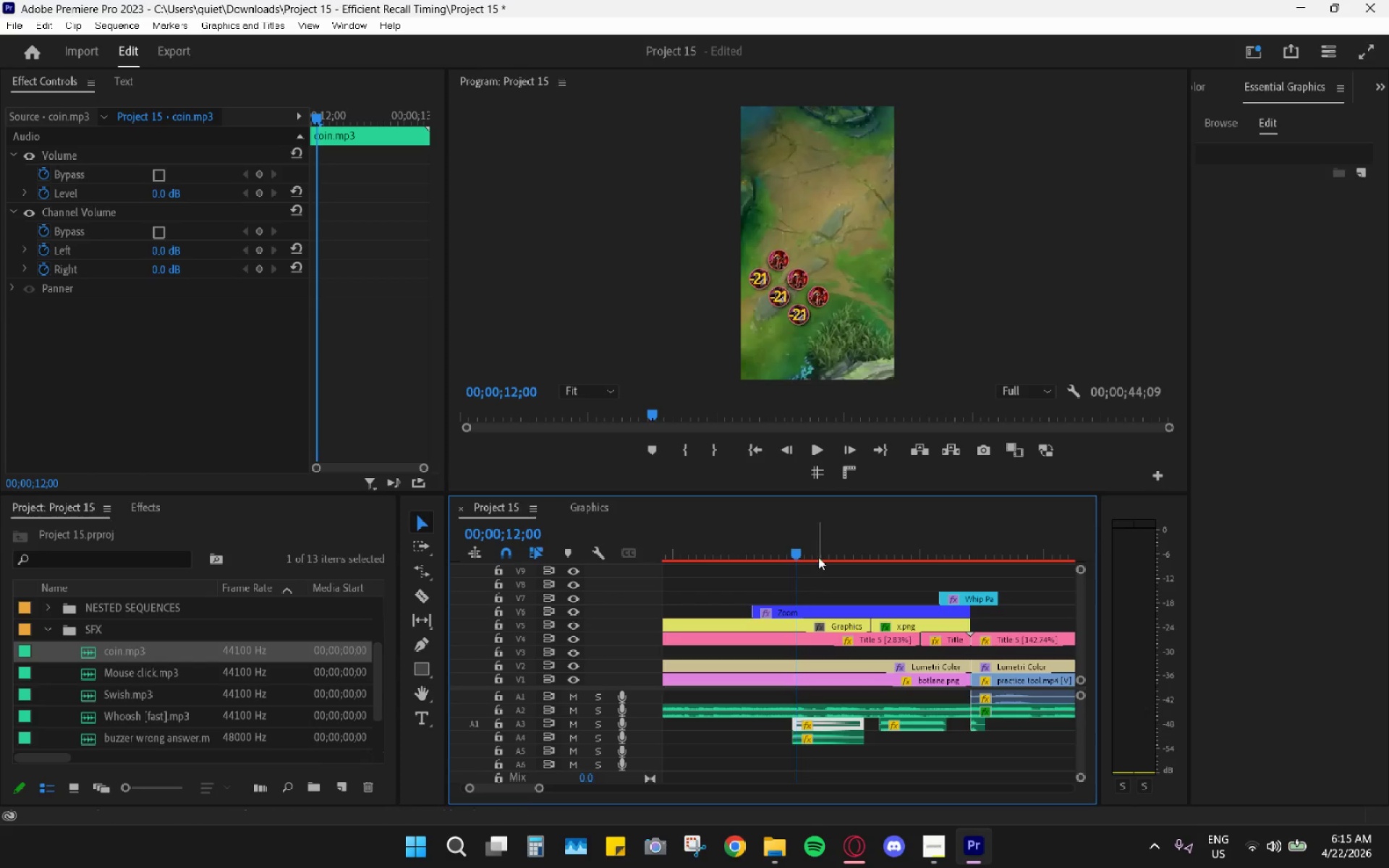 
left_click_drag(start_coordinate=[801, 546], to_coordinate=[830, 559])
 